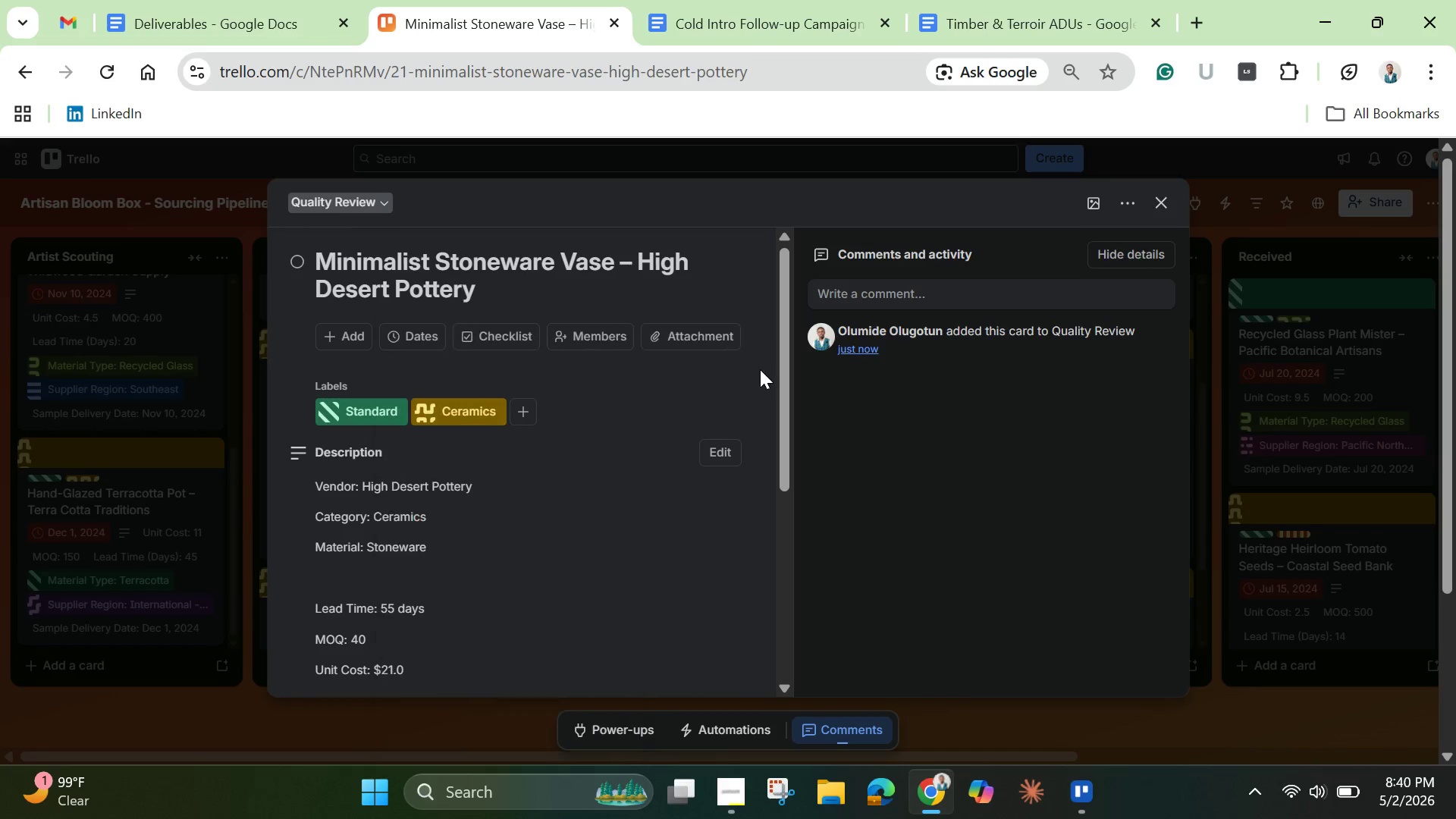 
mouse_move([458, 347])
 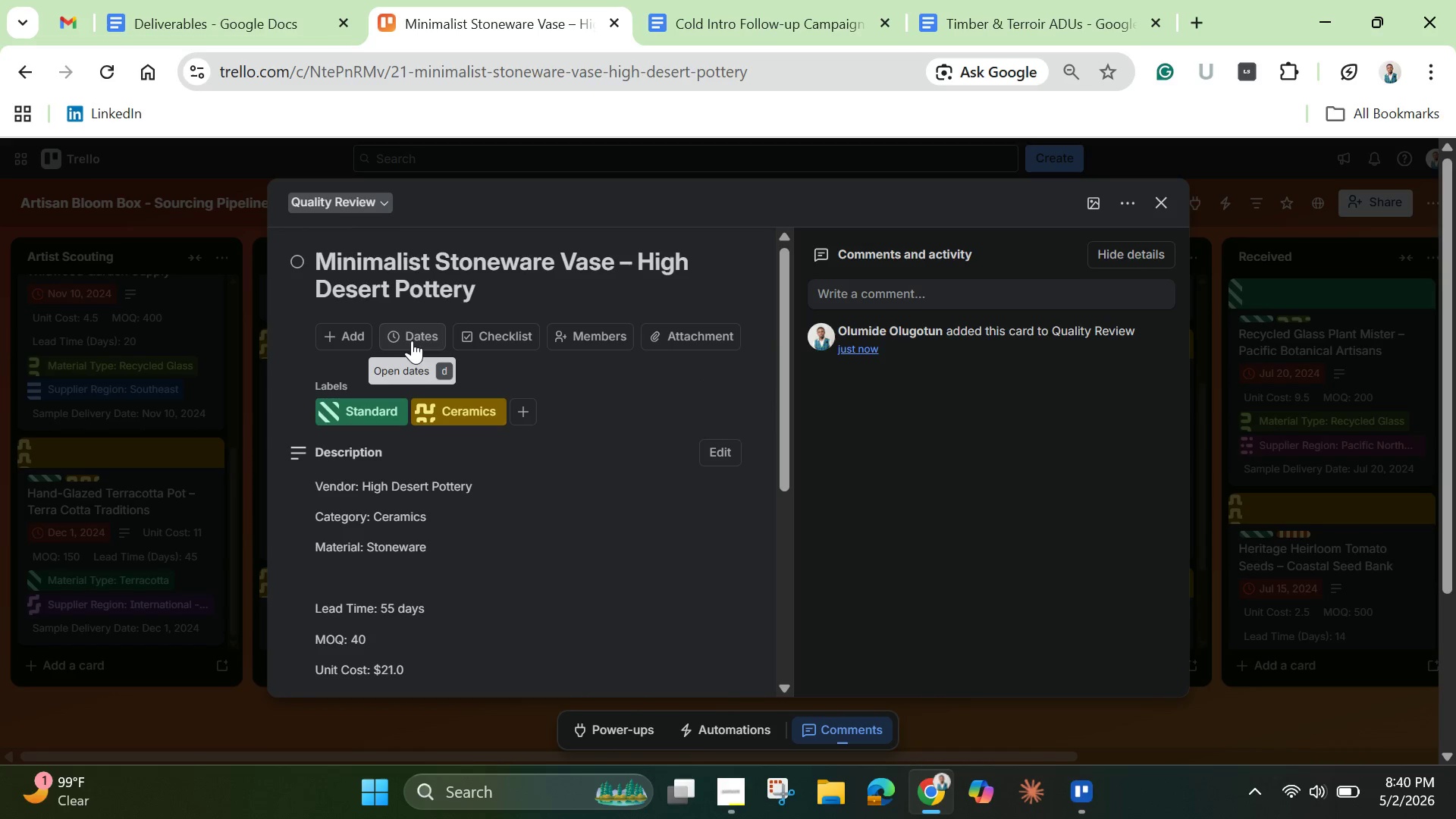 
left_click([412, 337])
 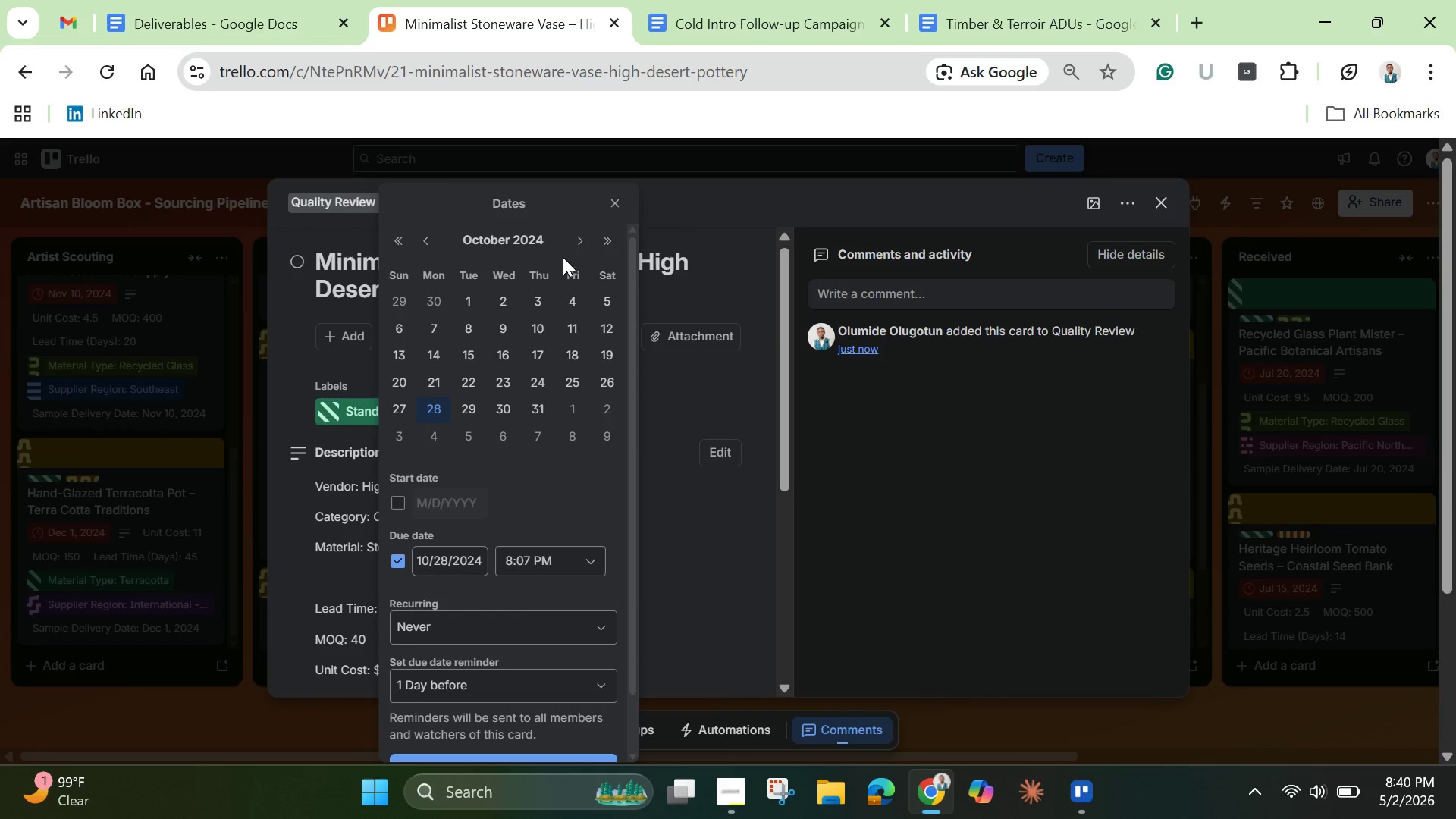 
left_click([571, 240])
 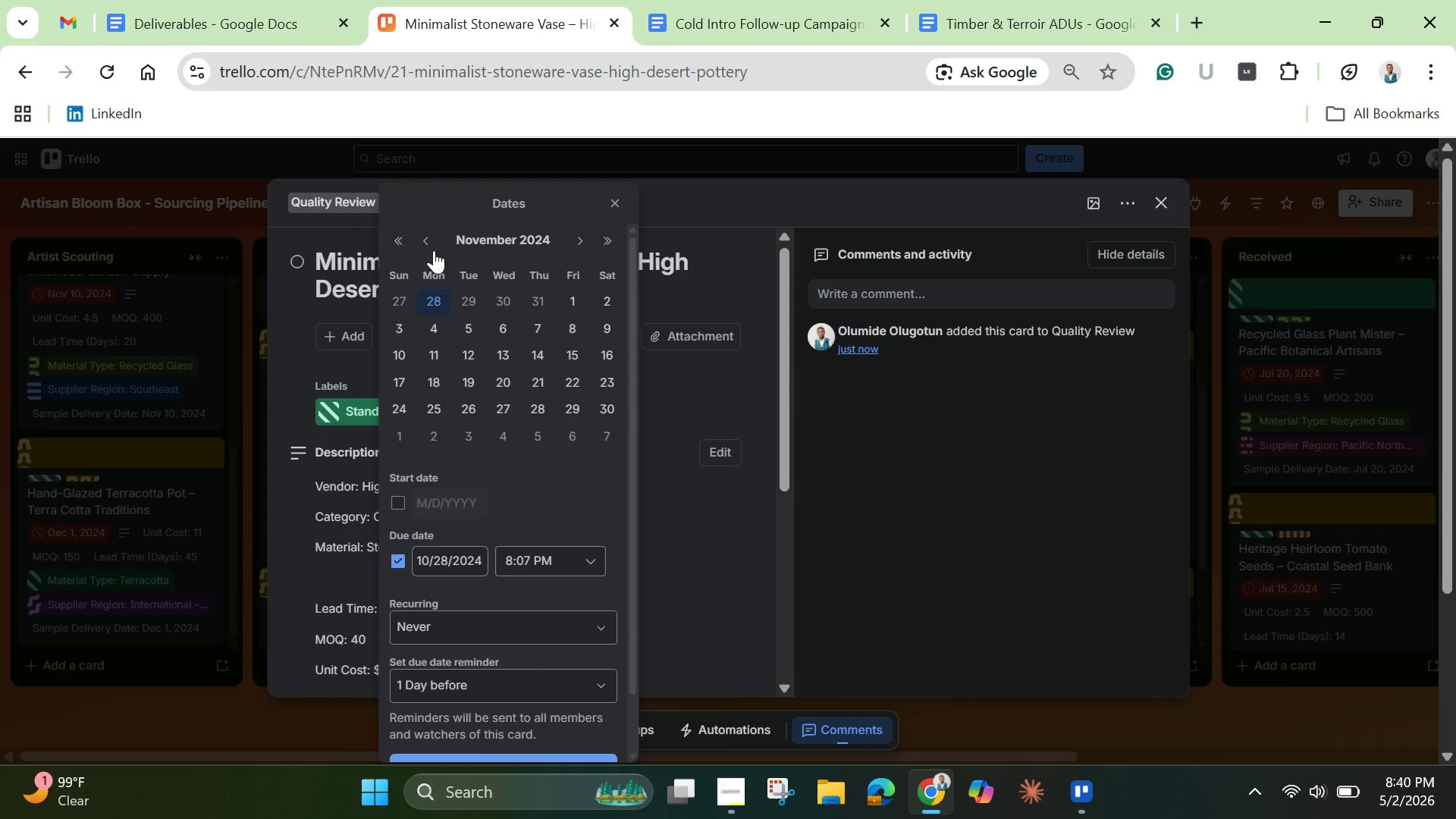 
left_click([419, 245])
 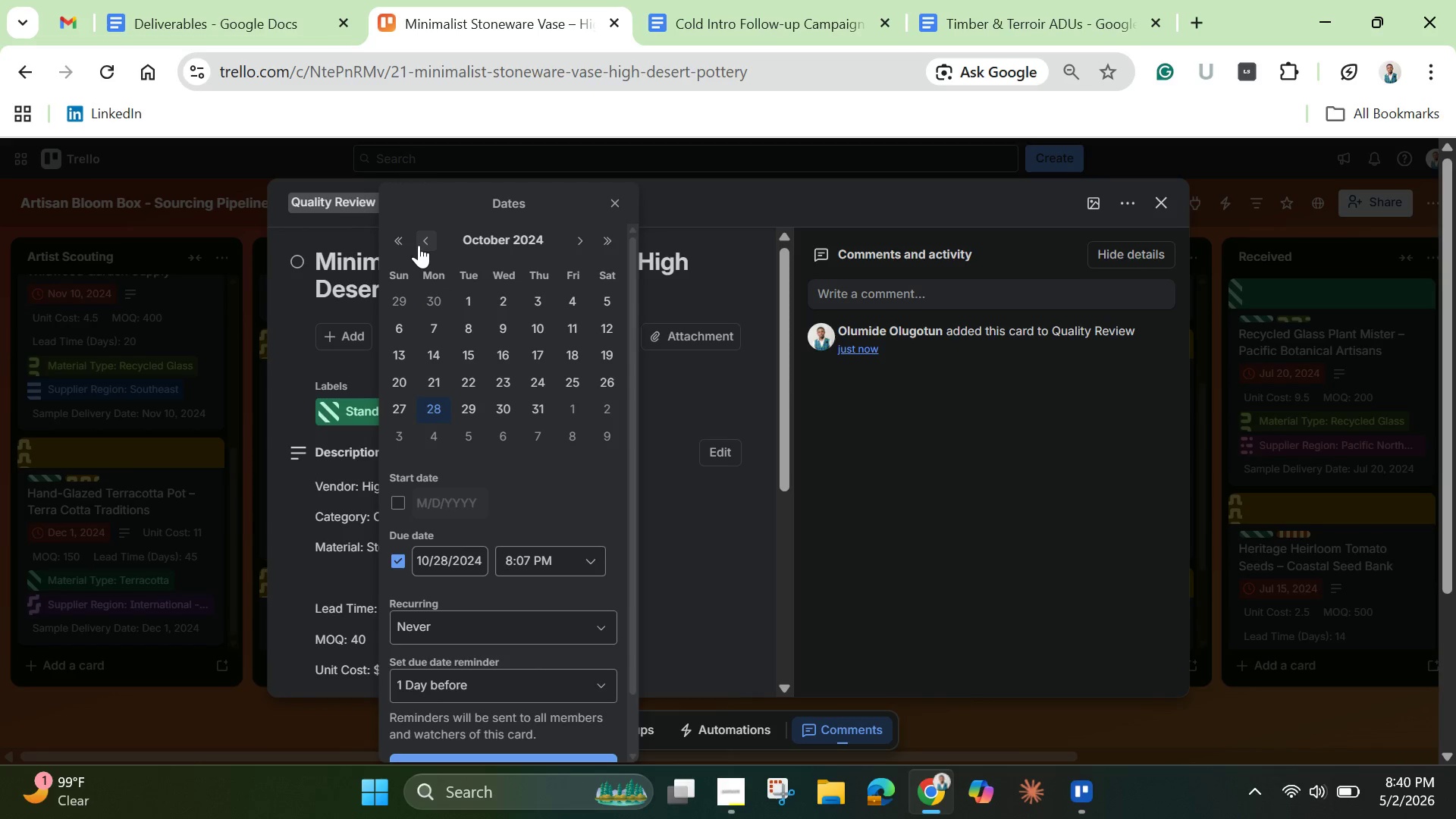 
left_click([419, 245])
 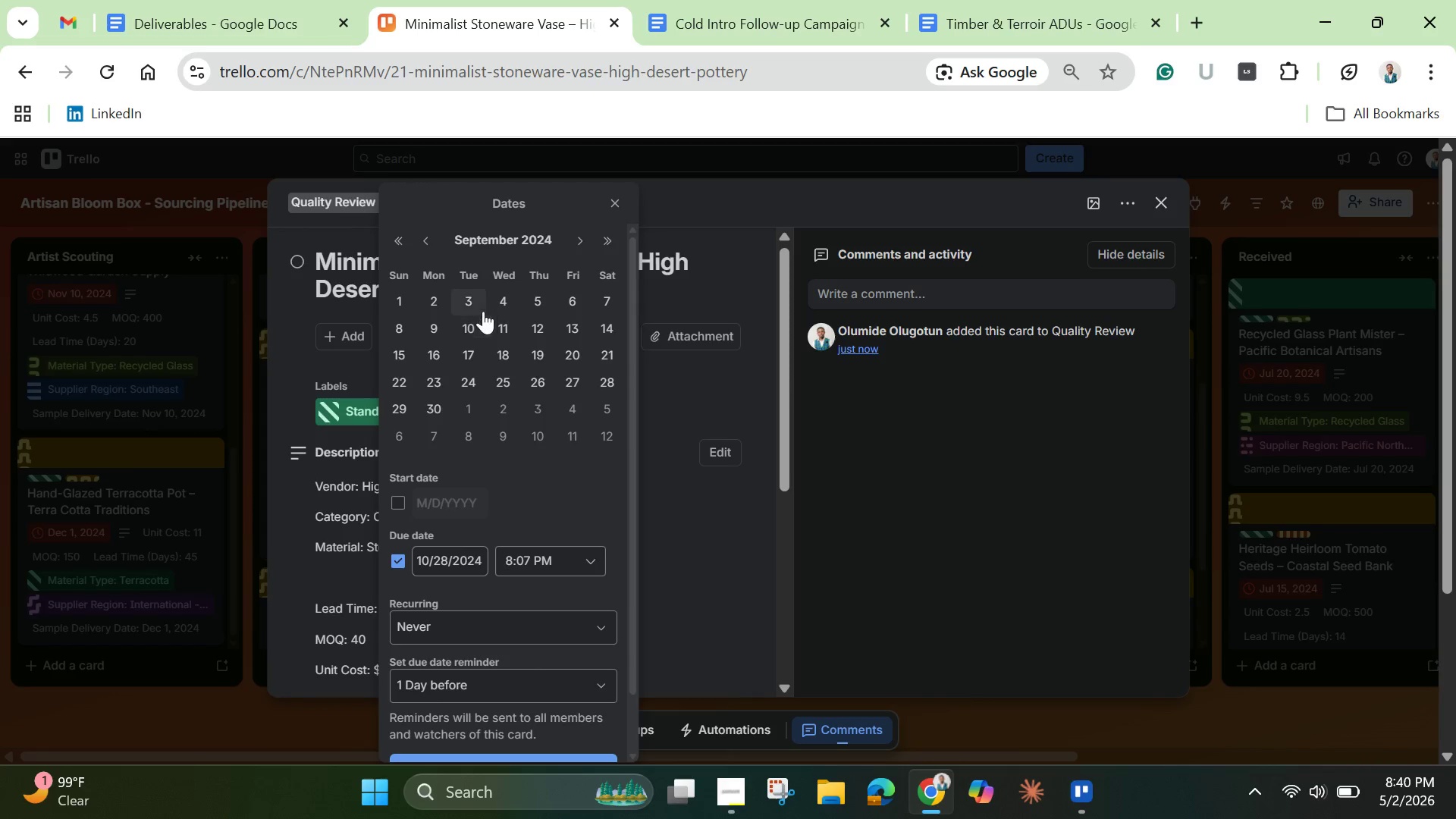 
left_click([538, 304])
 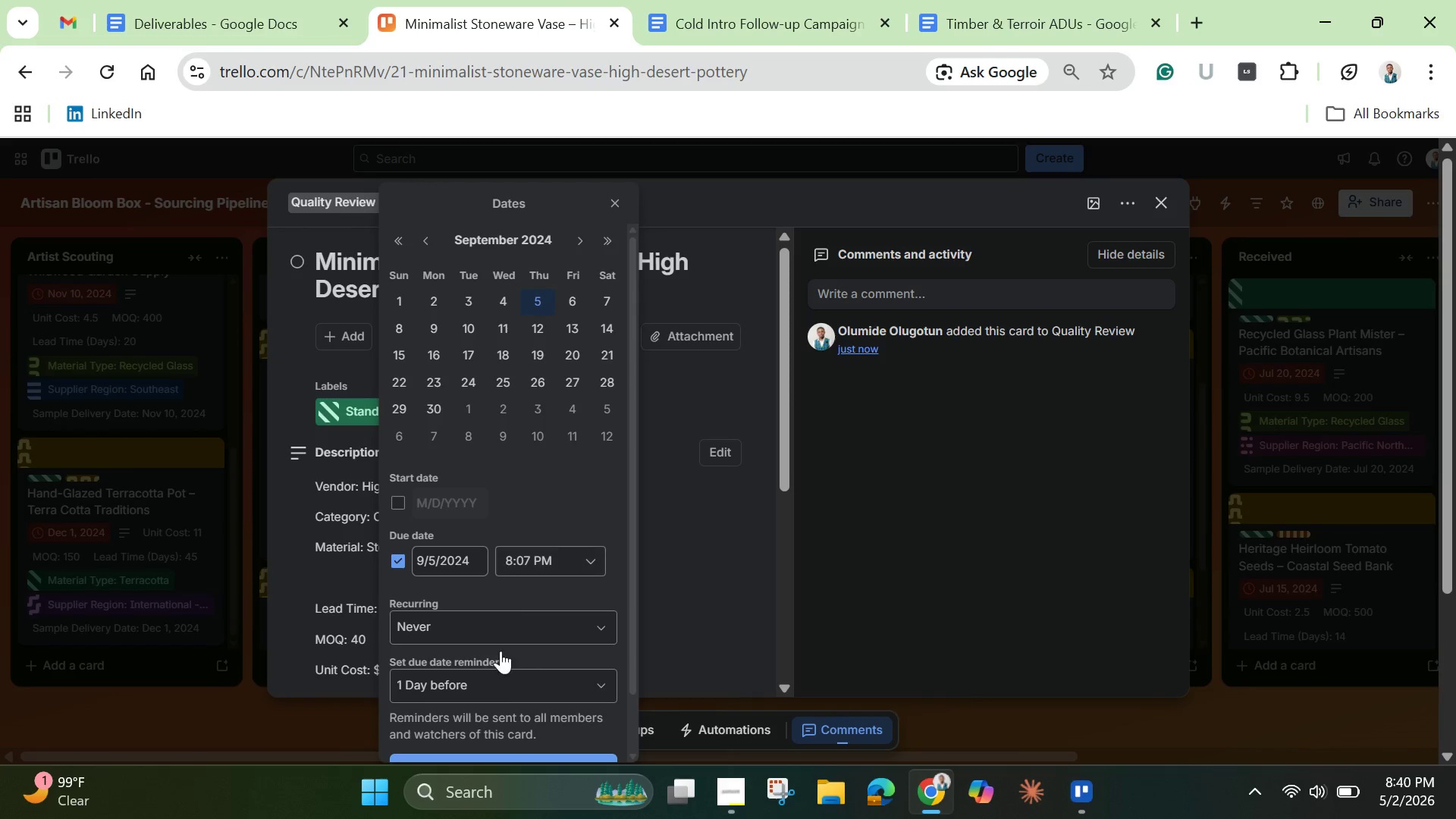 
scroll: coordinate [499, 680], scroll_direction: up, amount: 1.0
 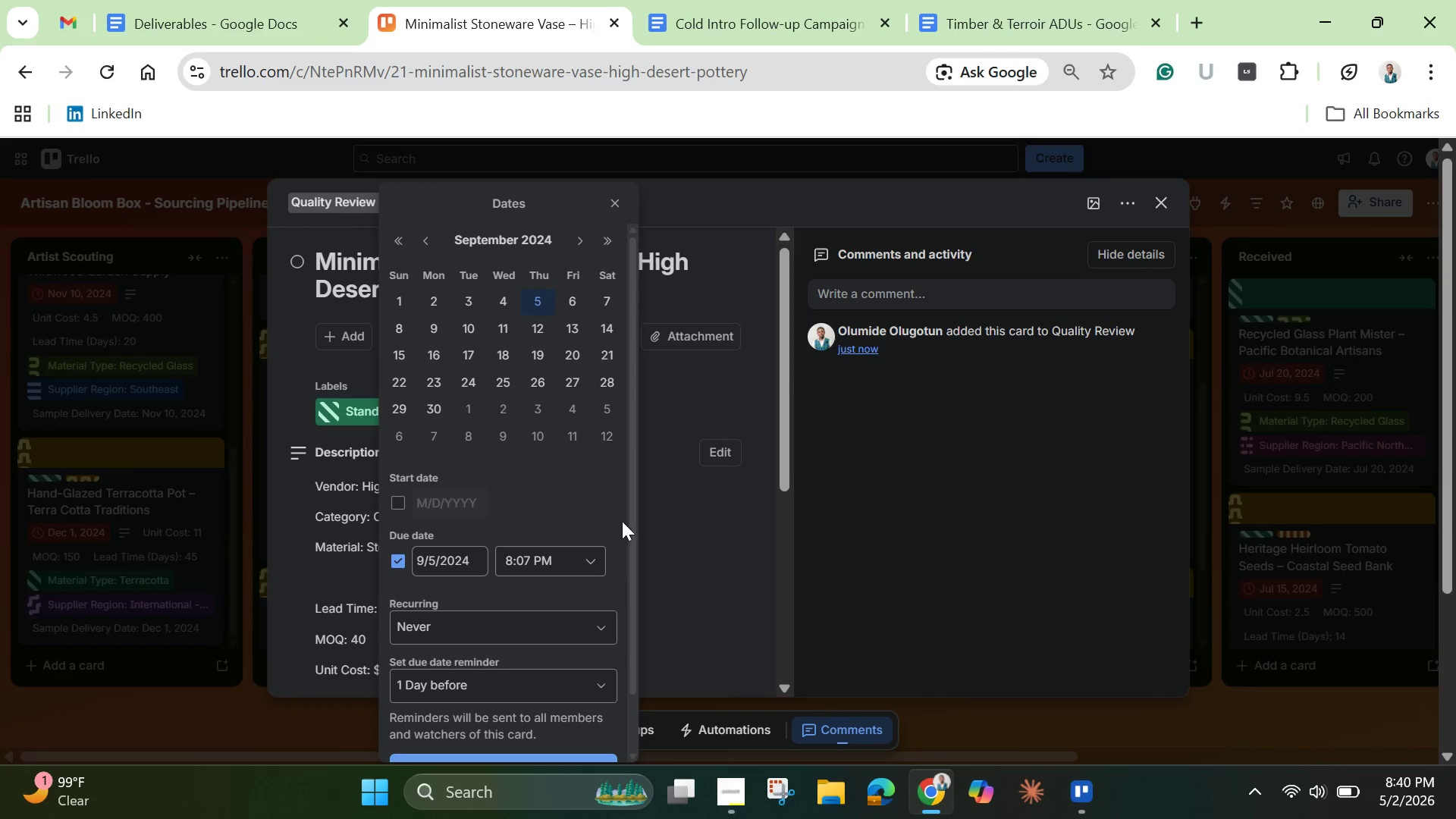 
left_click_drag(start_coordinate=[626, 504], to_coordinate=[616, 623])
 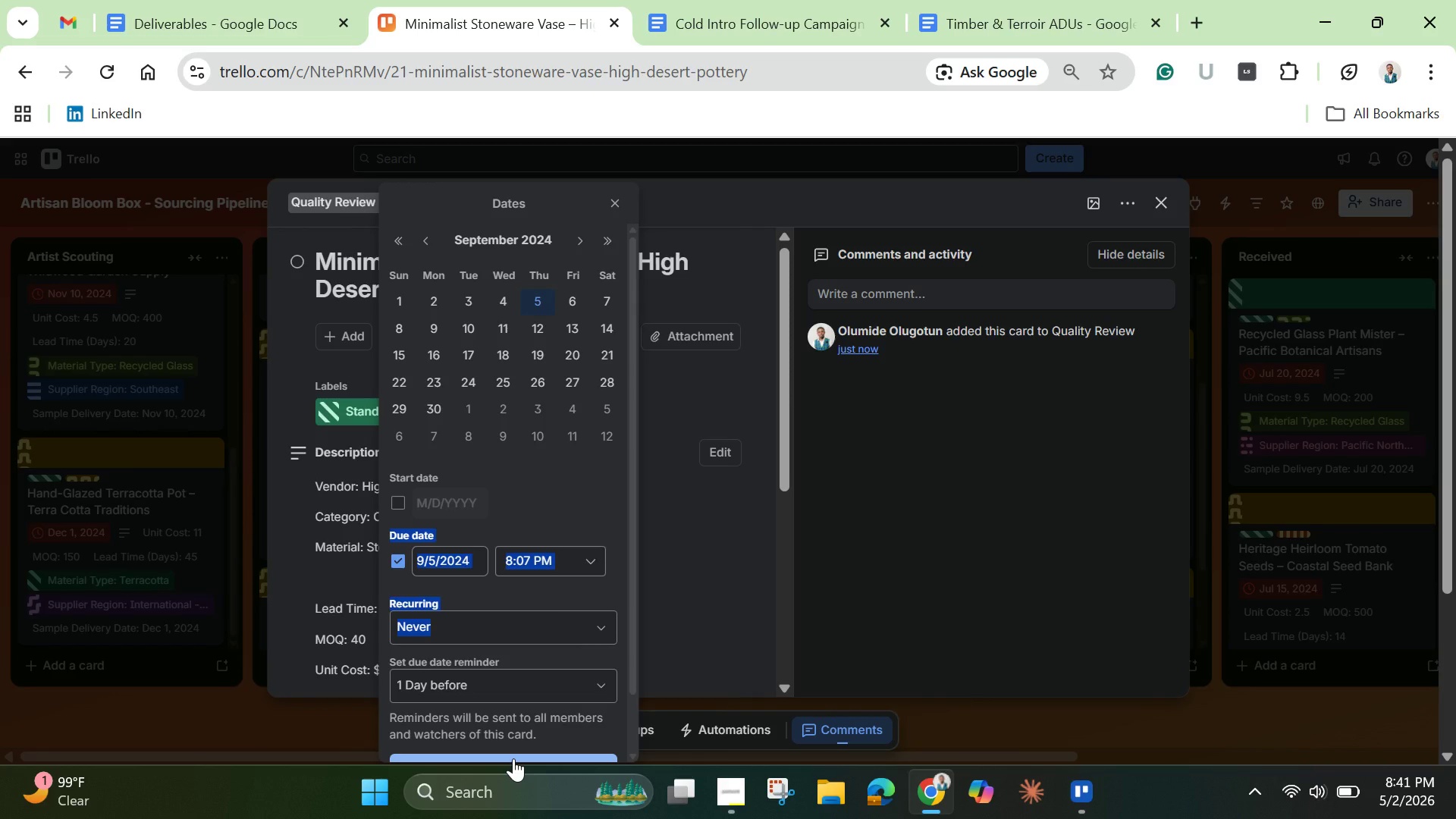 
left_click([513, 758])
 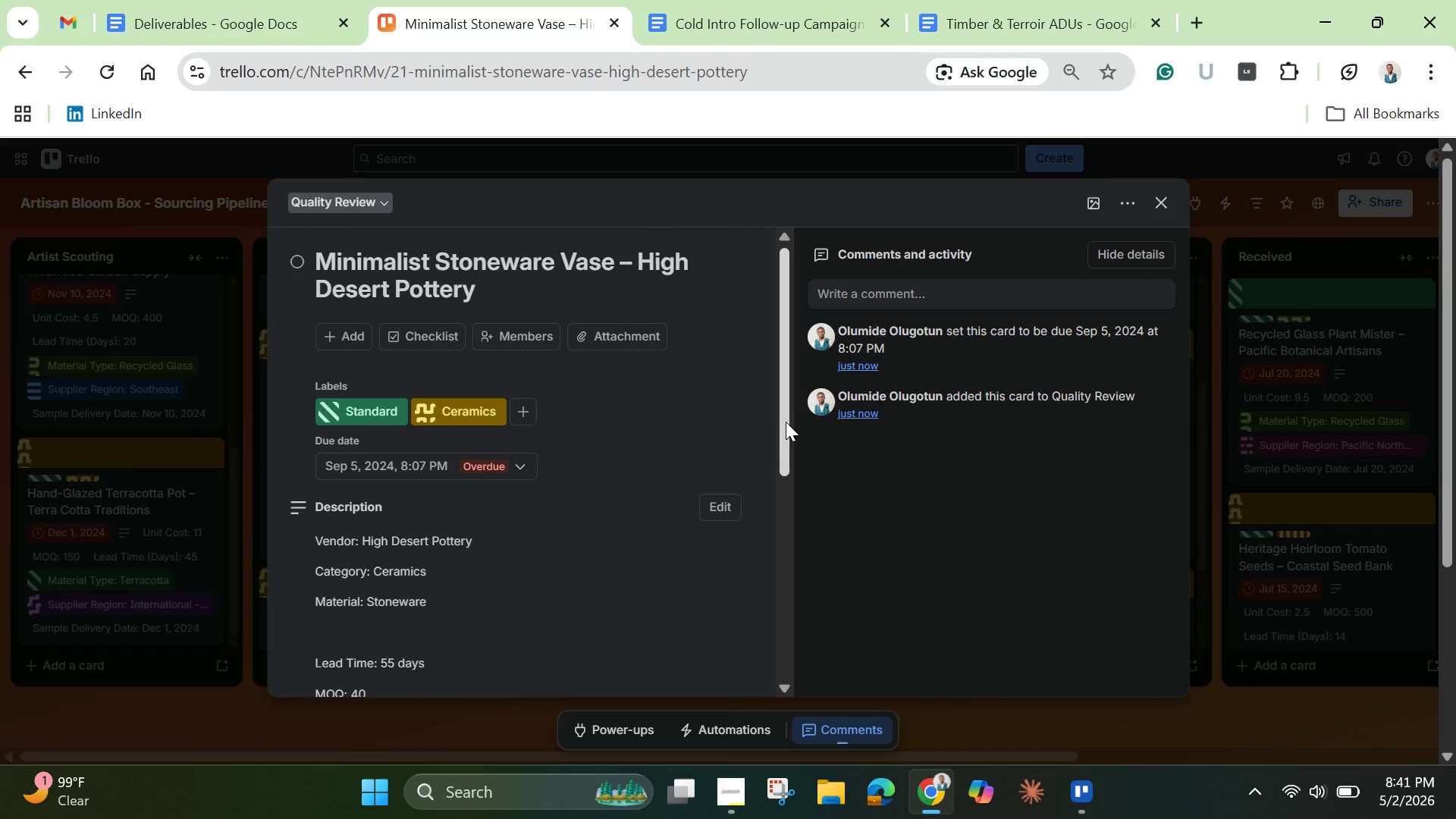 
left_click_drag(start_coordinate=[783, 426], to_coordinate=[740, 651])
 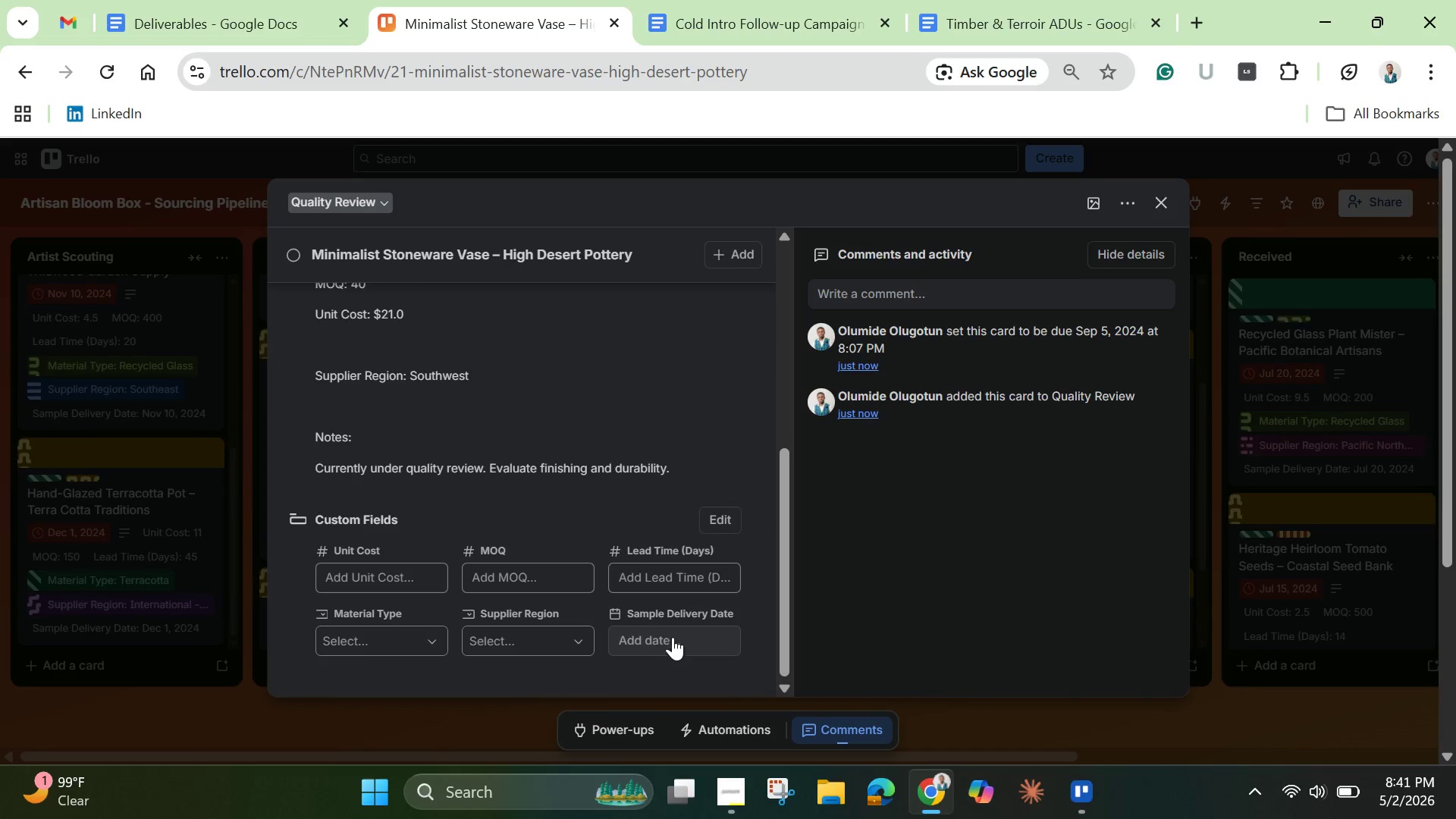 
left_click([673, 635])
 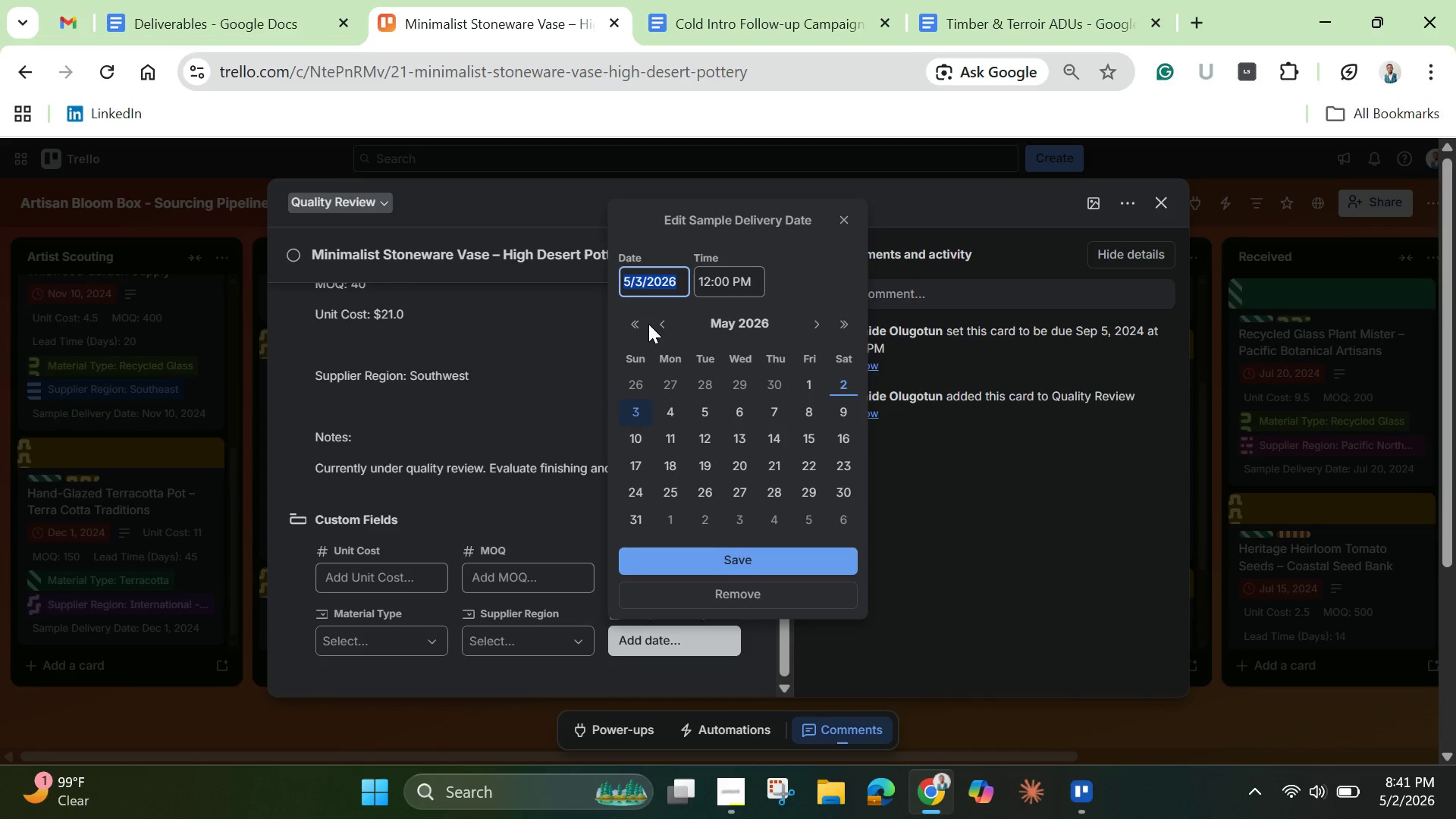 
left_click([664, 322])
 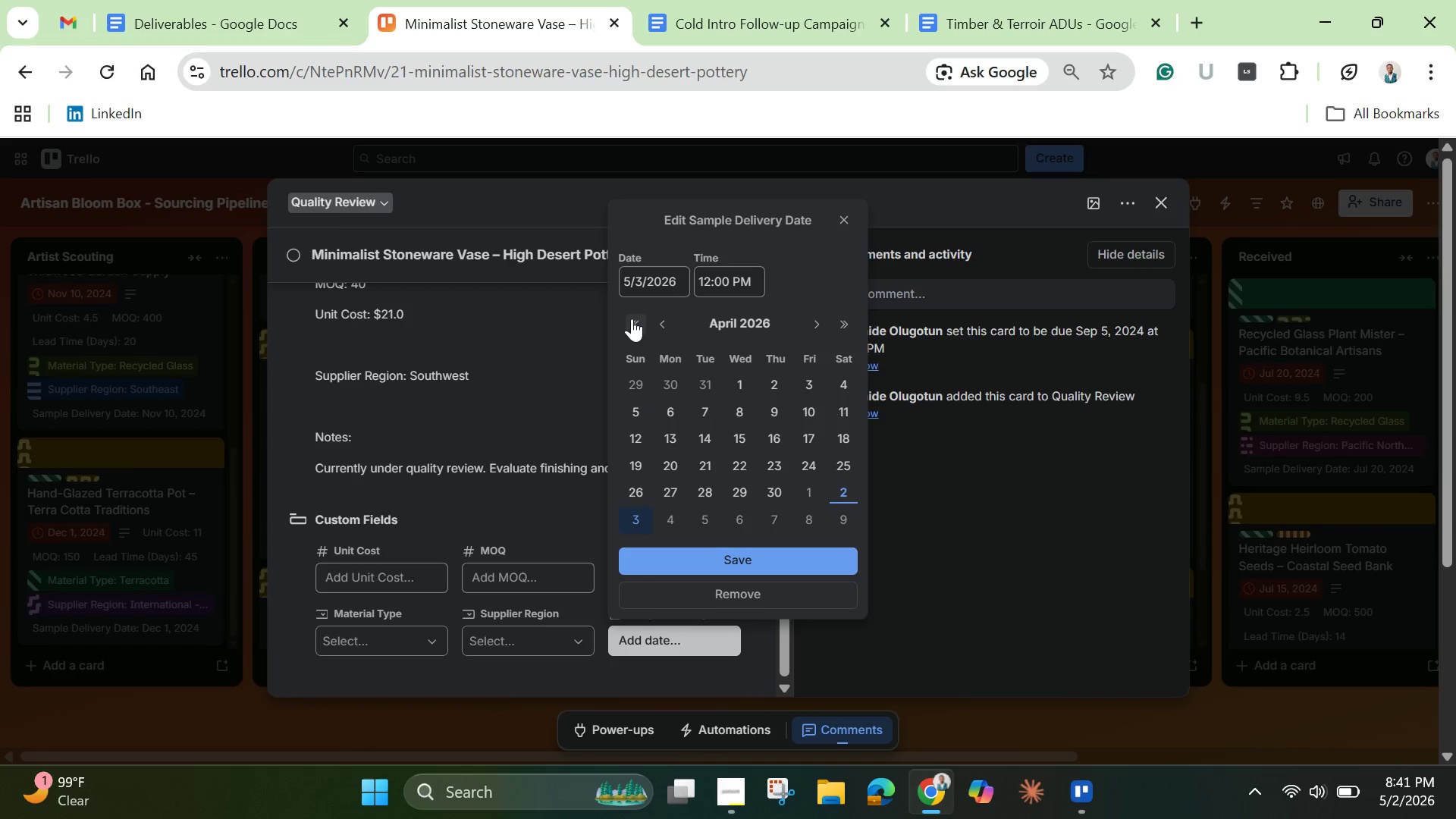 
double_click([632, 318])
 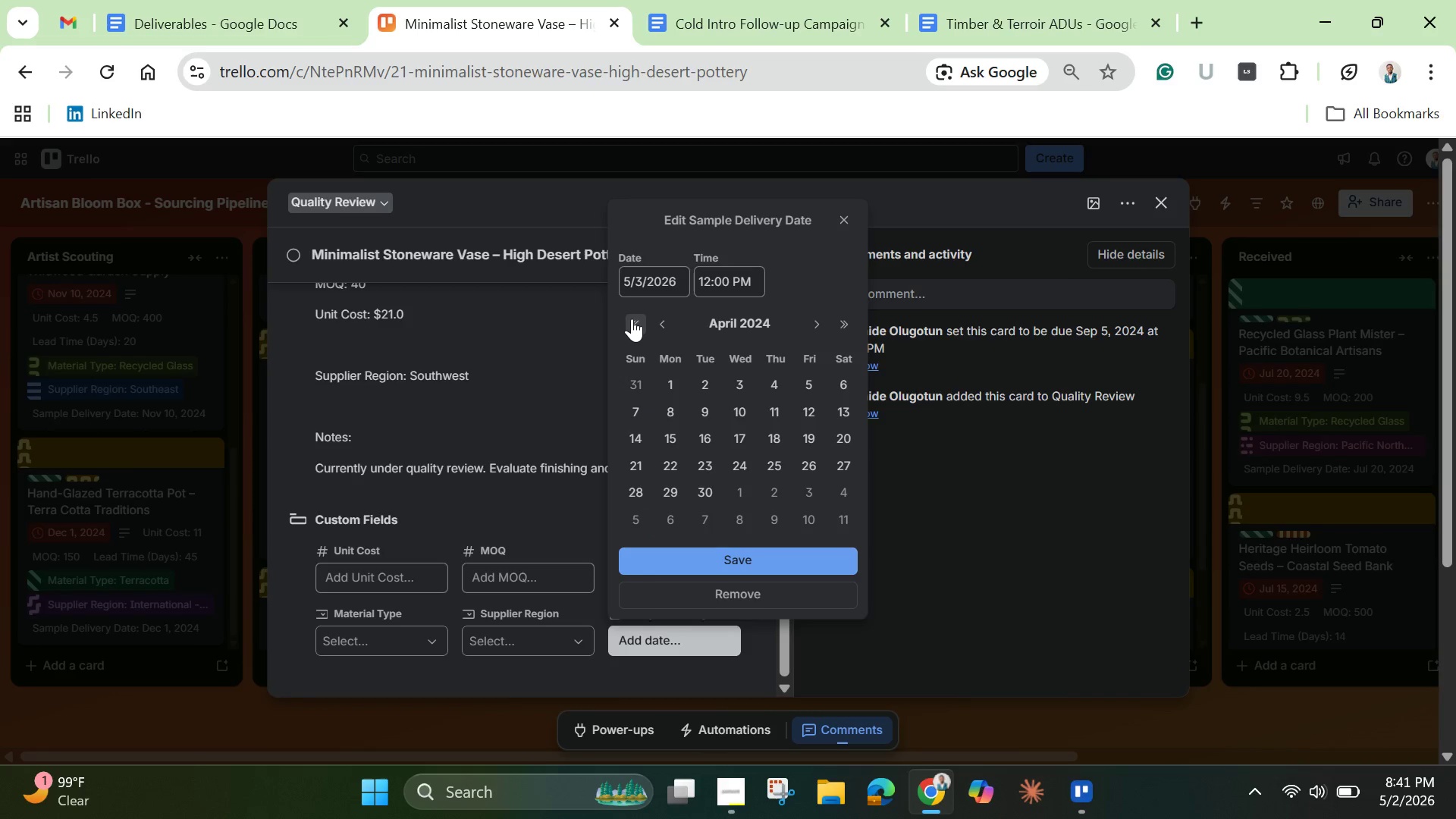 
triple_click([632, 318])
 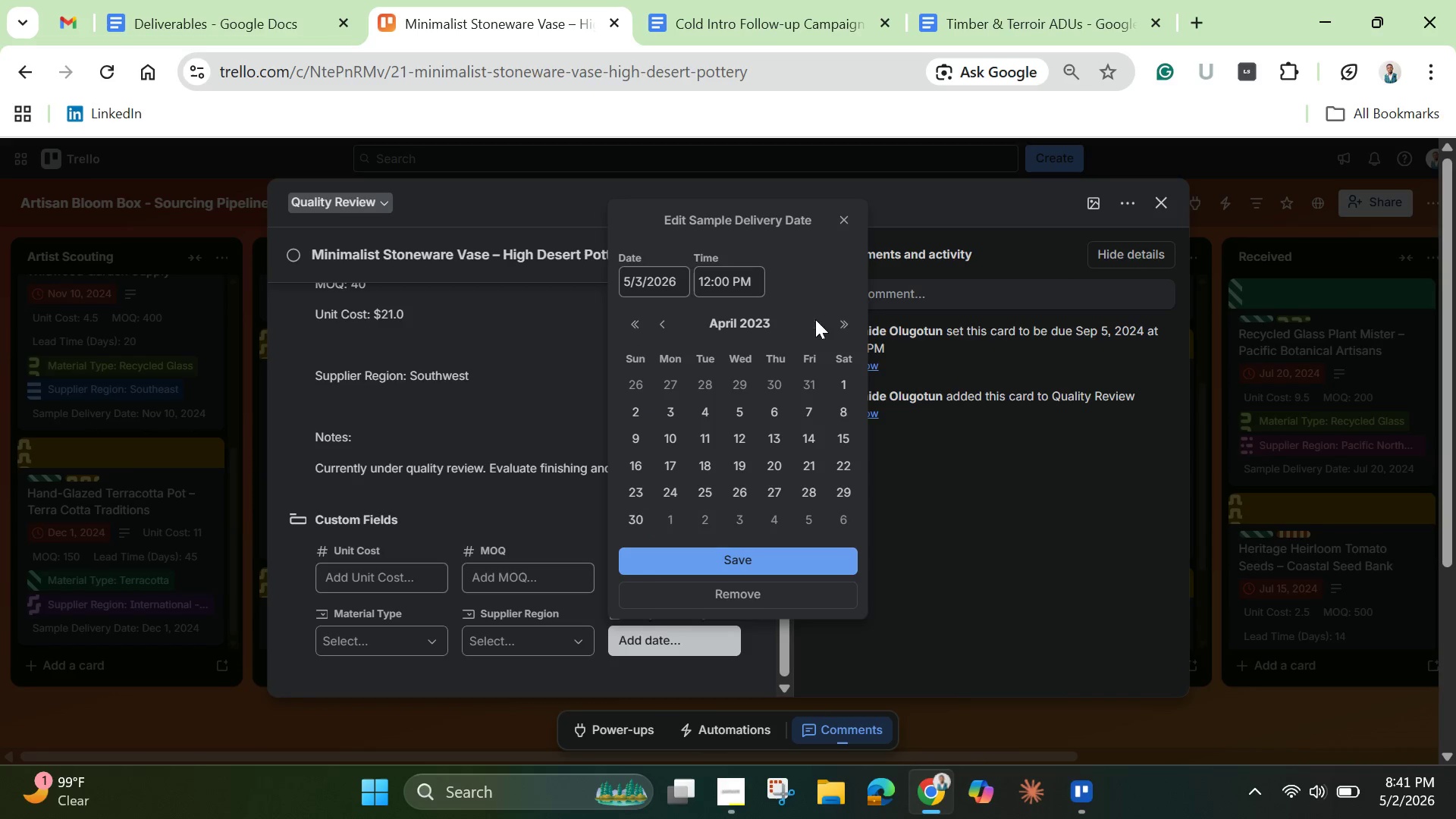 
left_click([848, 324])
 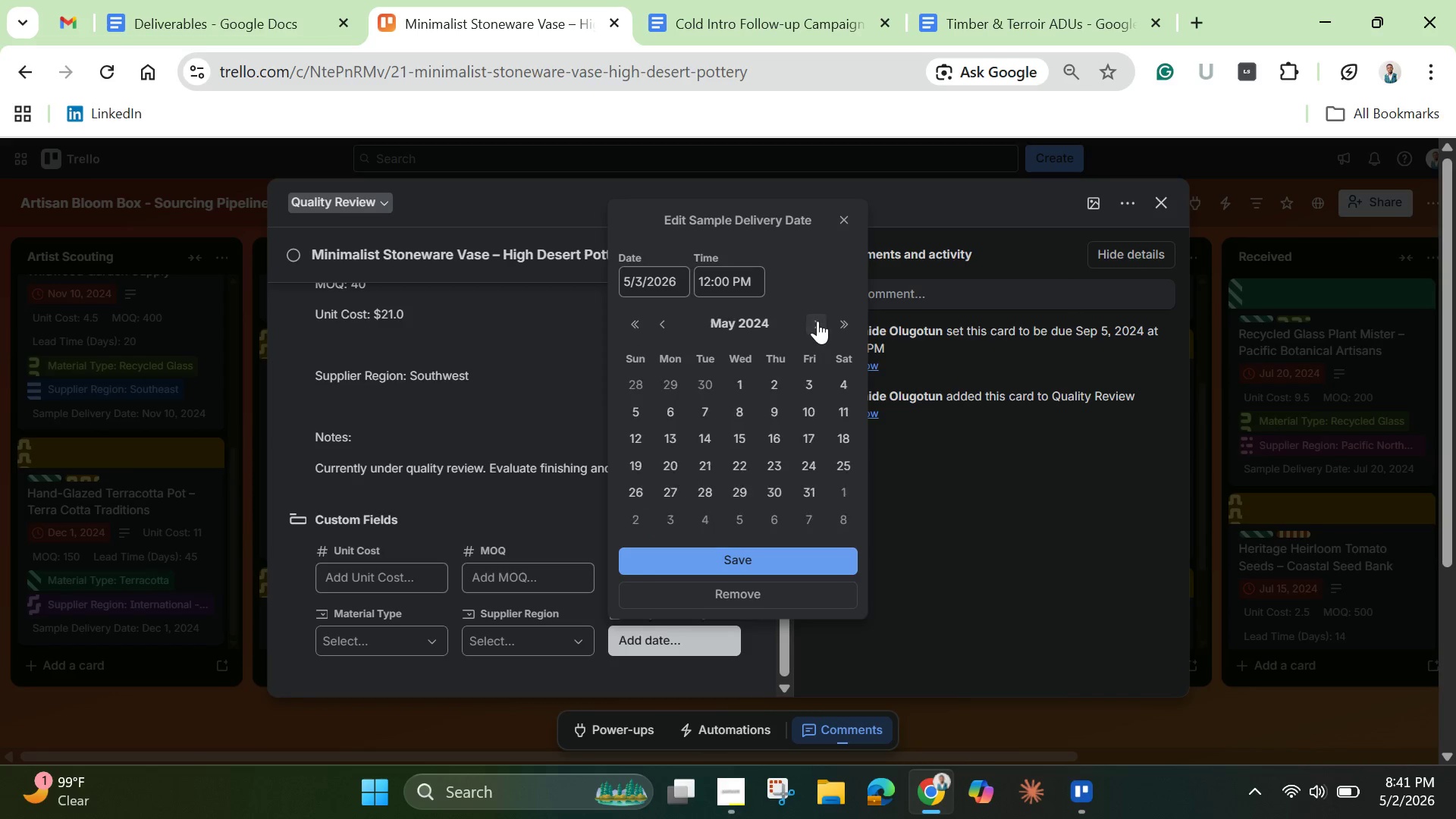 
double_click([817, 321])
 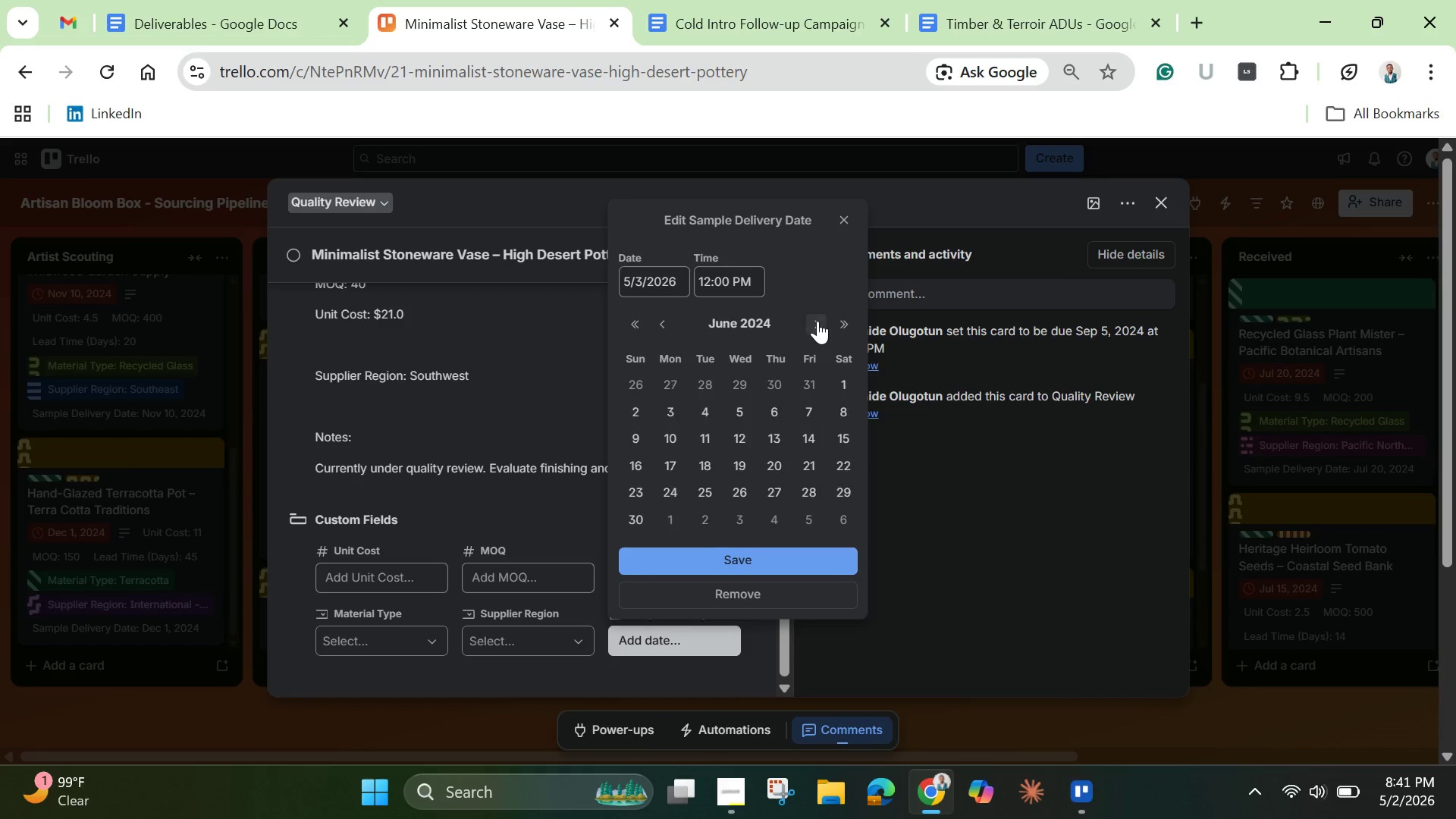 
triple_click([817, 321])
 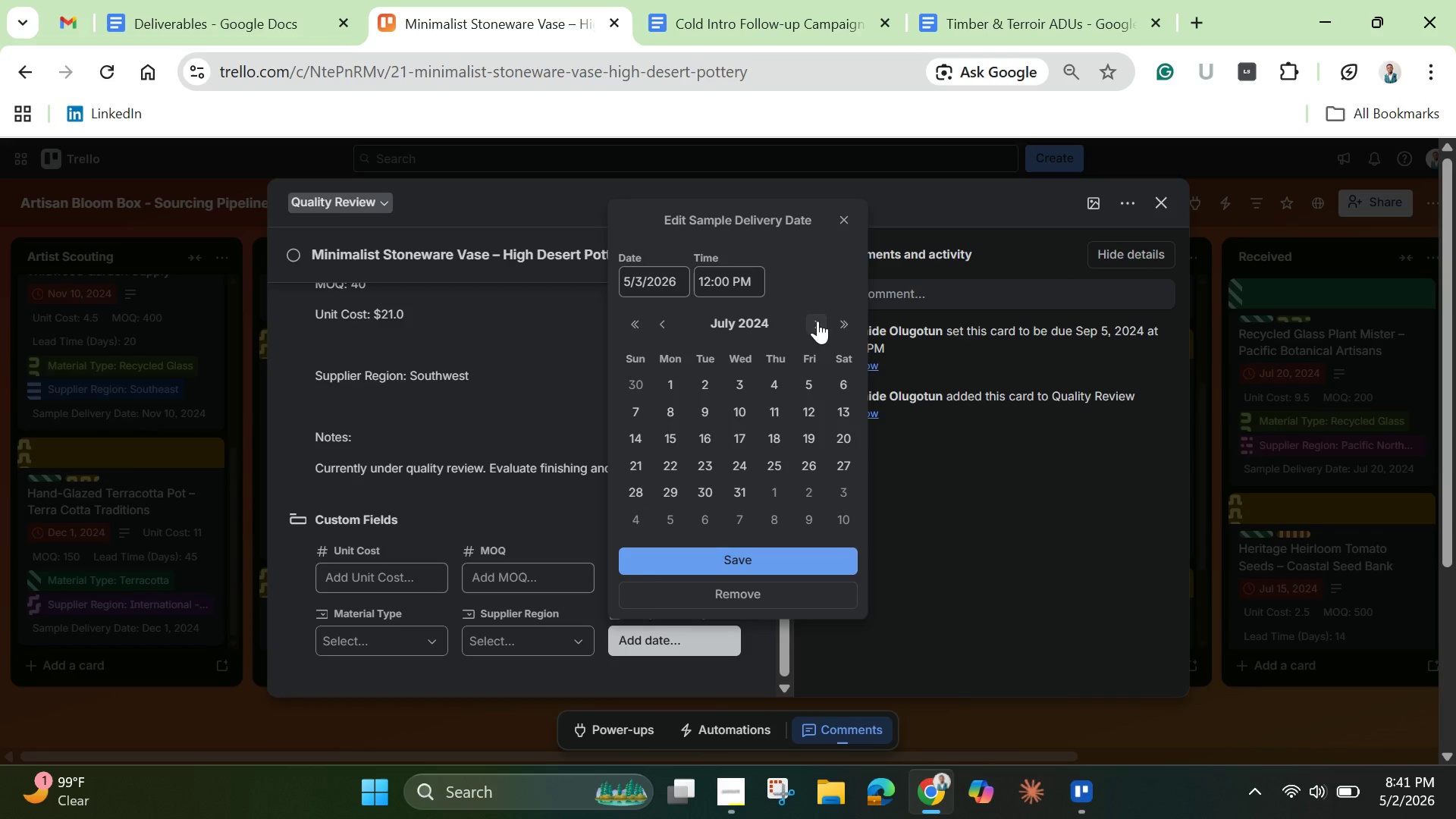 
left_click([817, 321])
 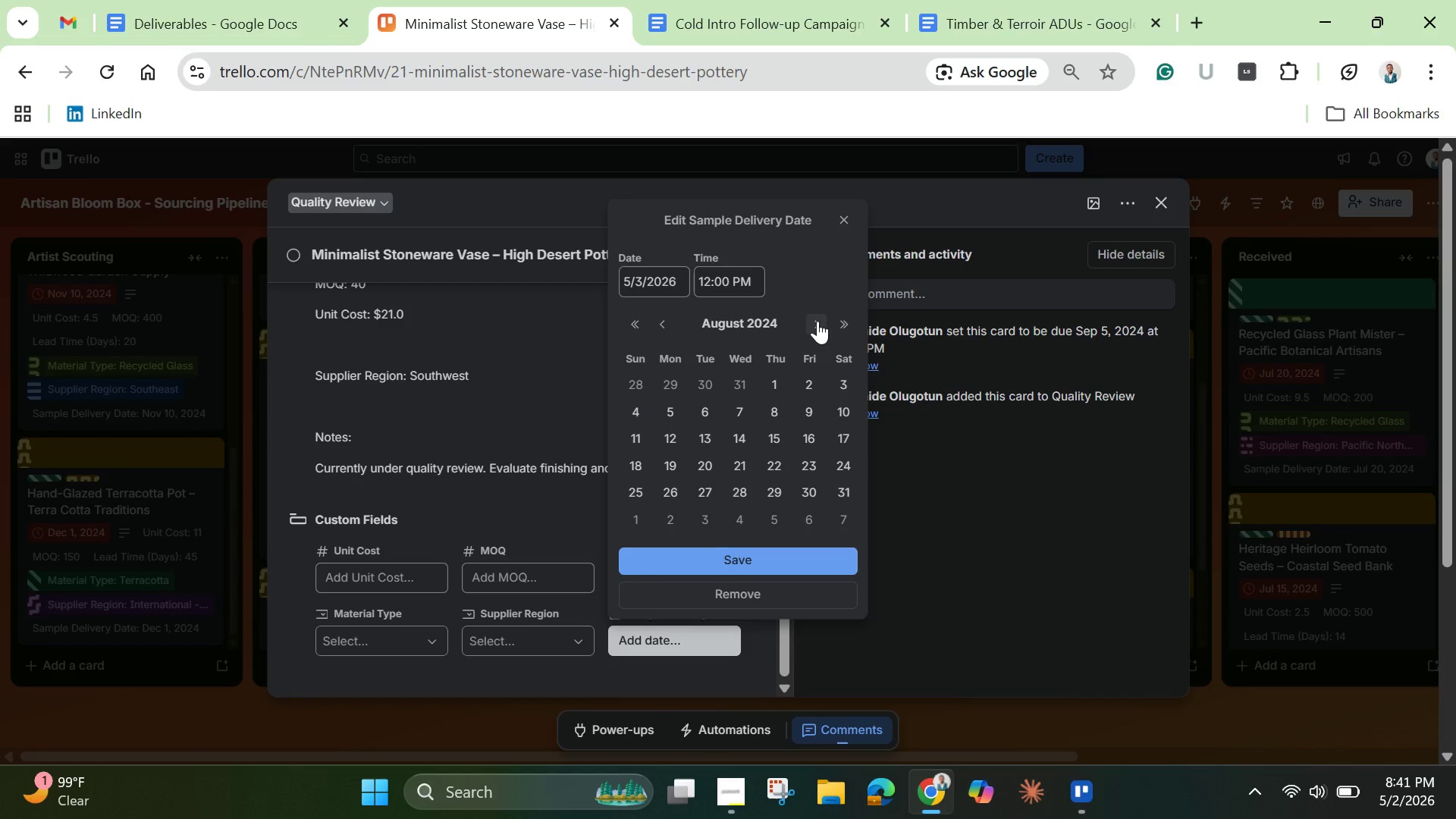 
left_click([817, 321])
 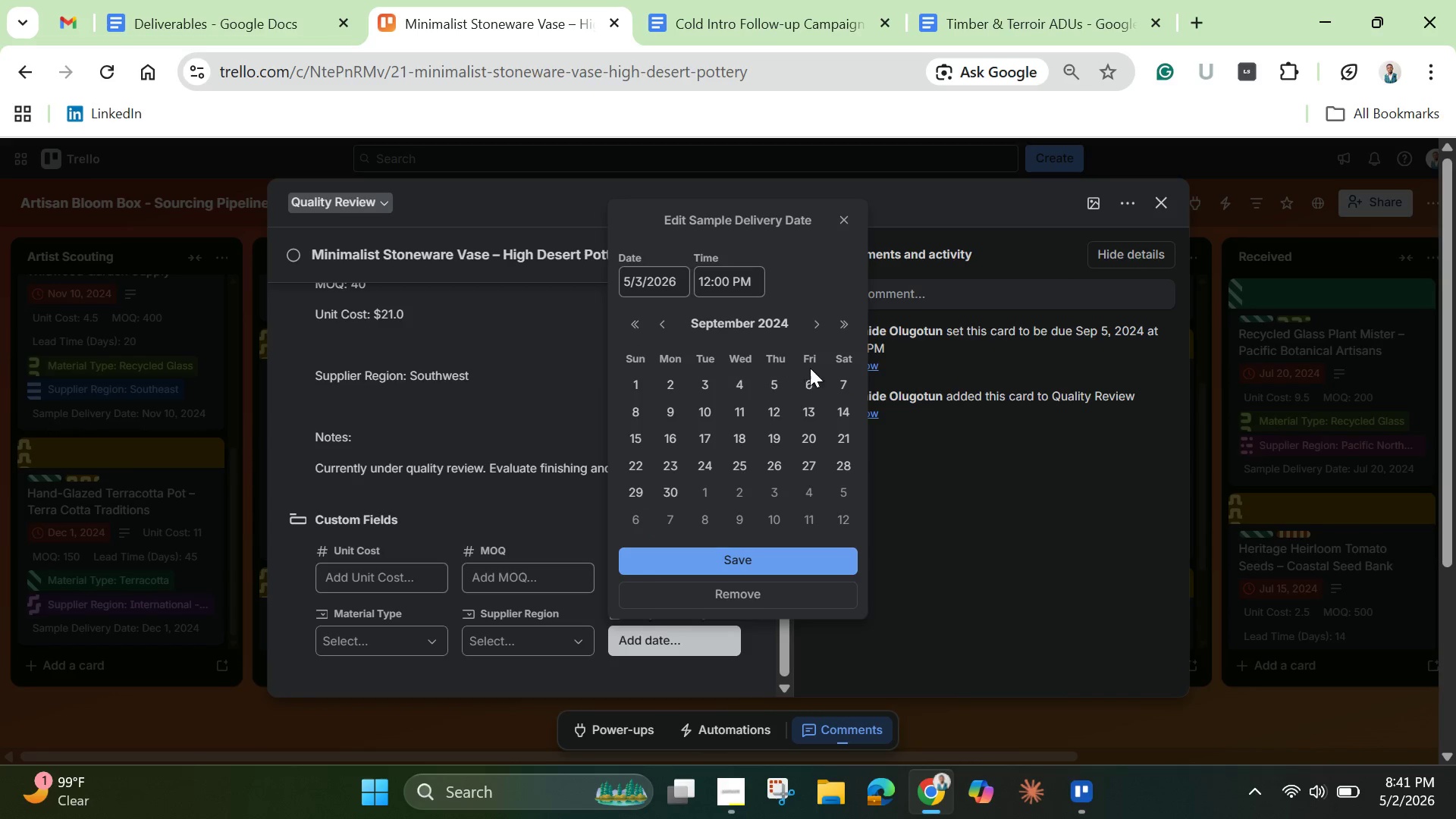 
left_click([779, 382])
 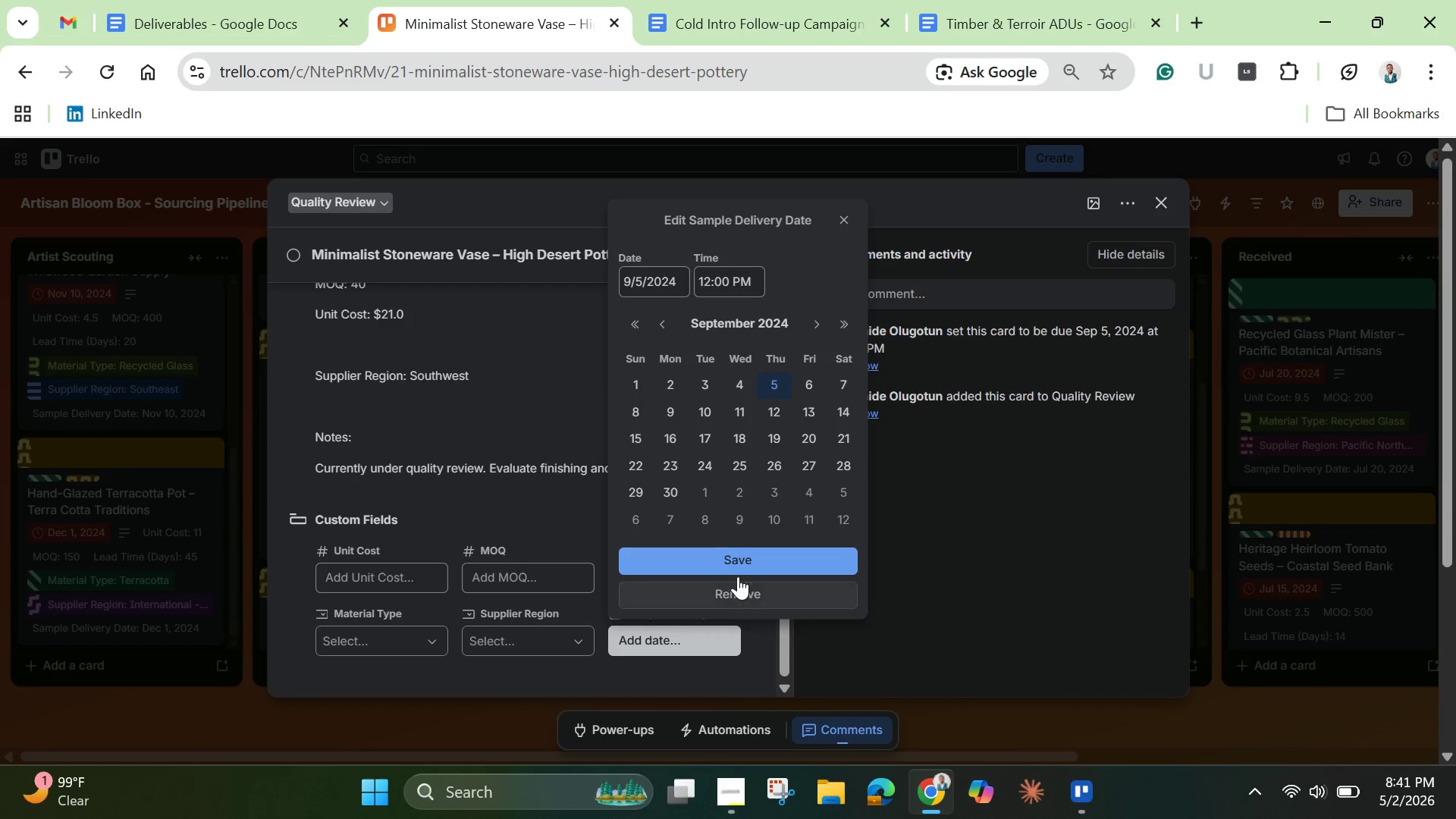 
left_click([741, 561])
 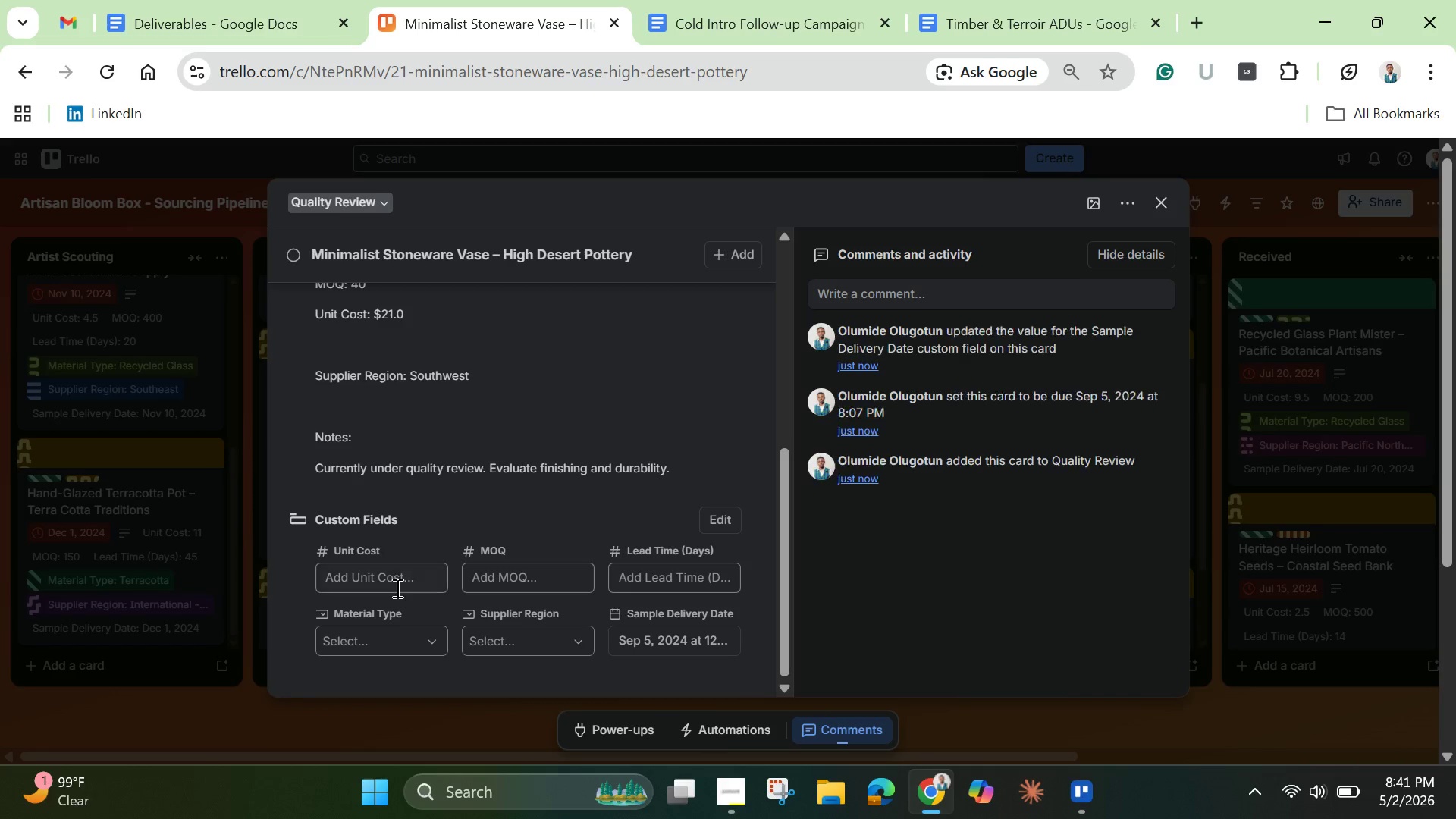 
left_click([391, 583])
 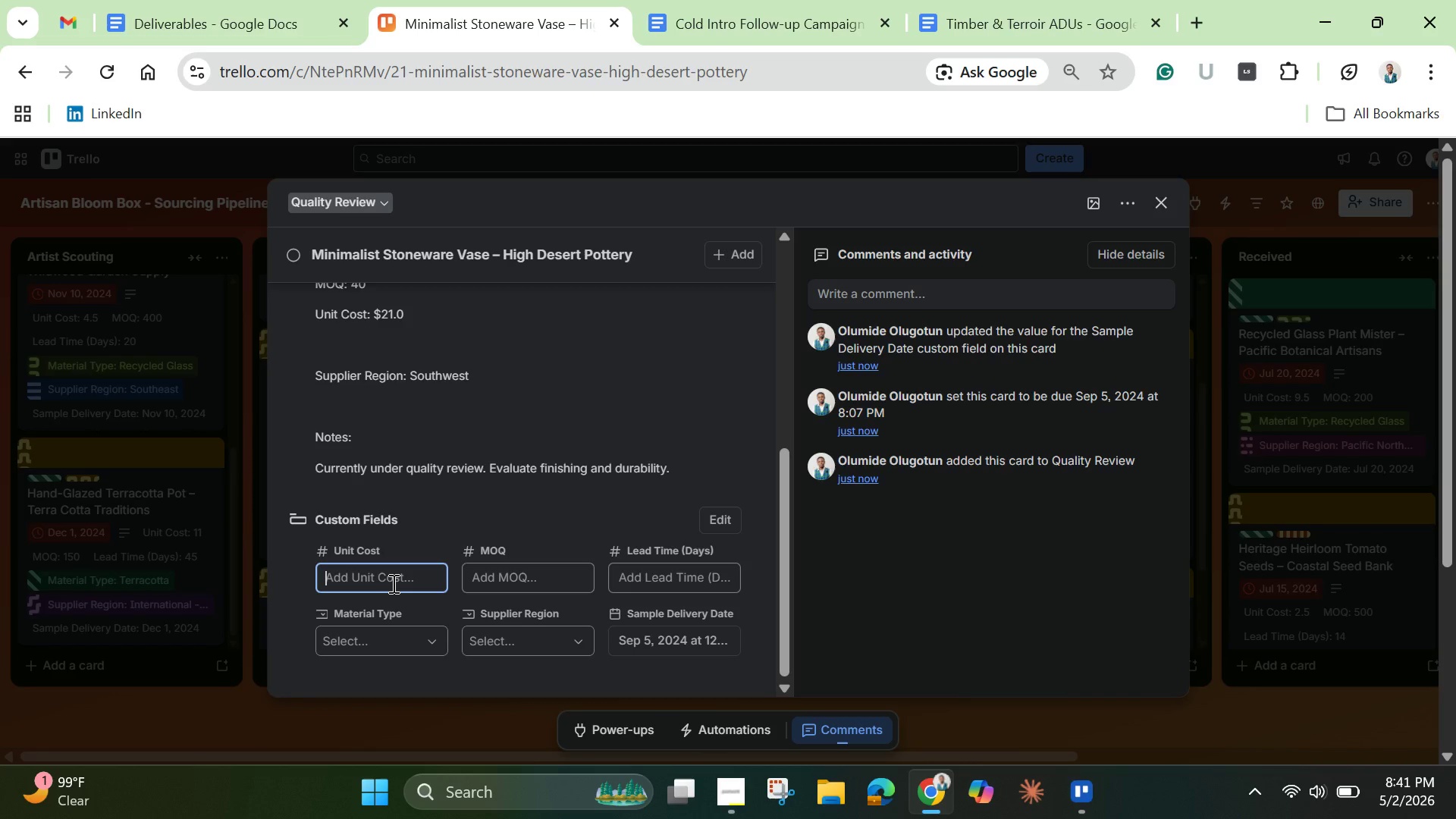 
wait(5.97)
 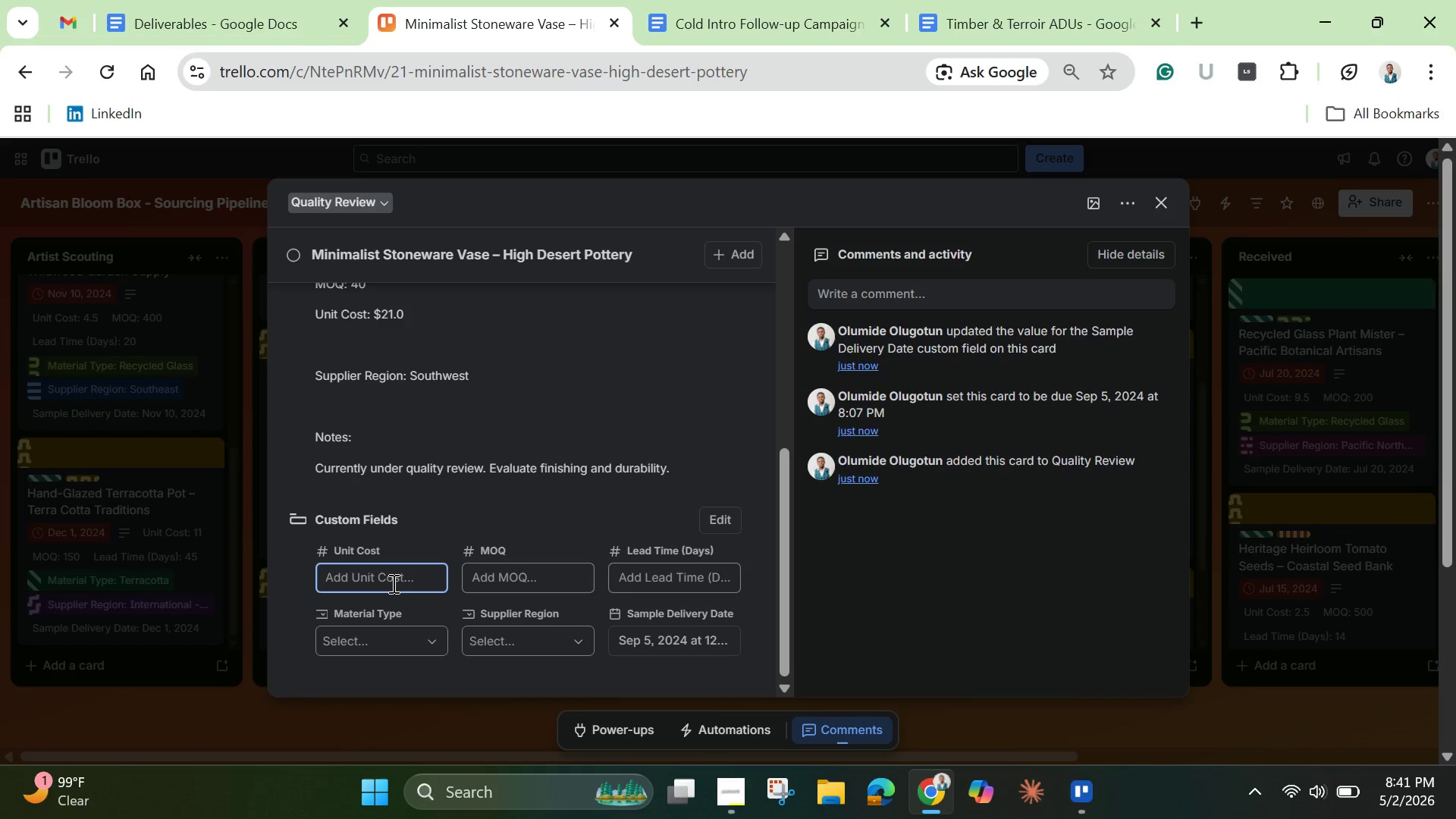 
type(1)
key(Backspace)
type(21.0)
 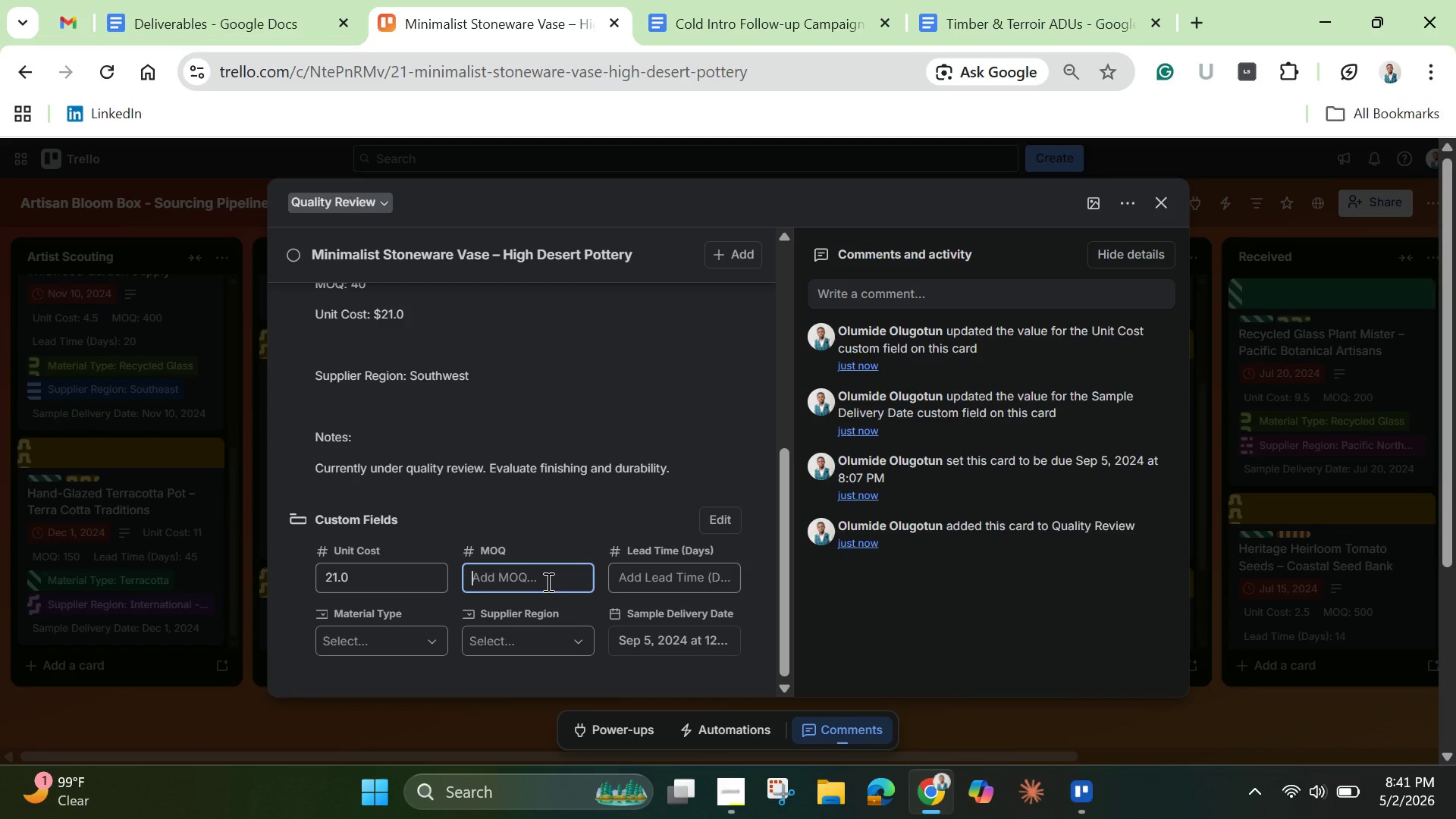 
wait(5.84)
 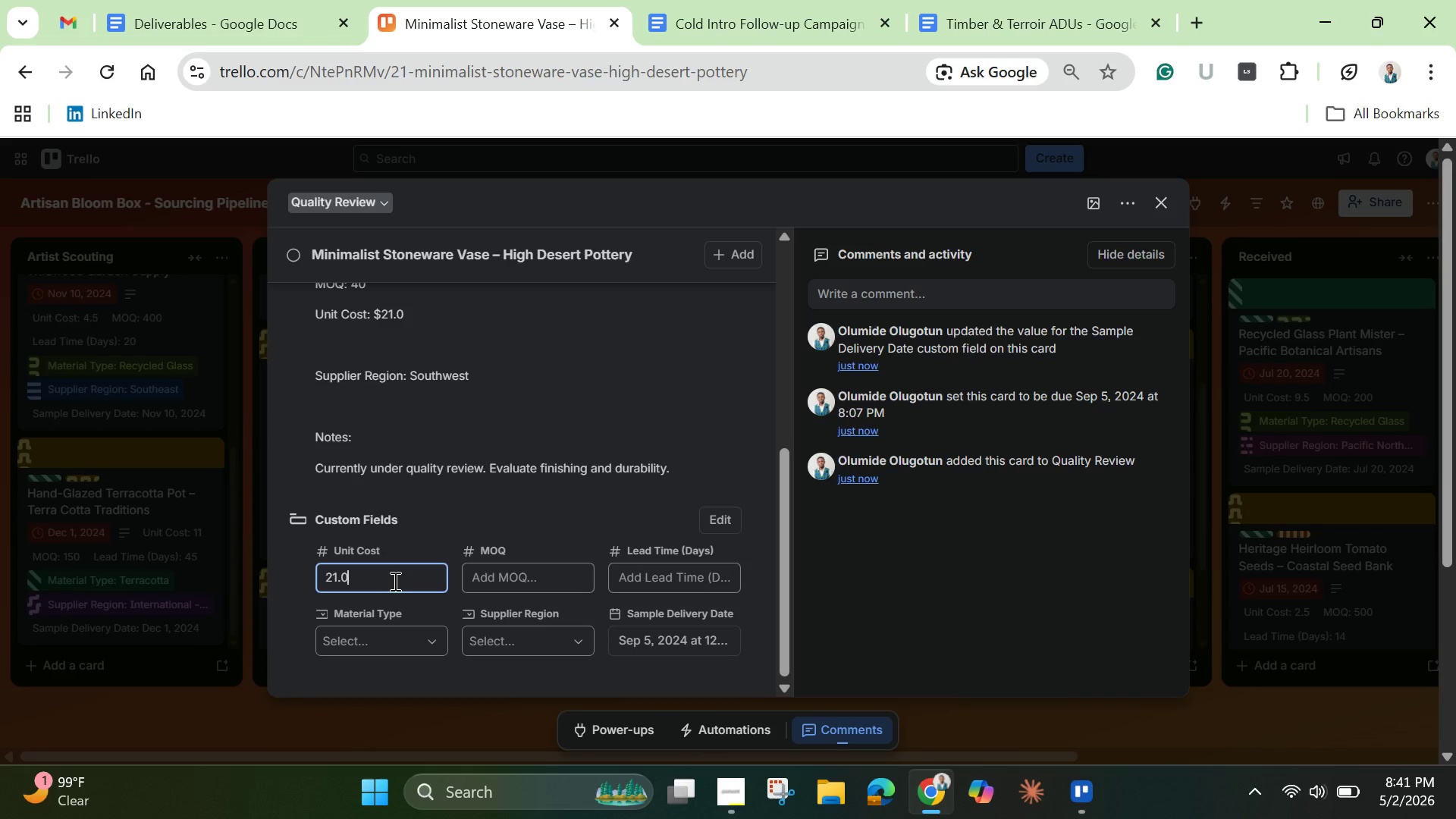 
type(40)
 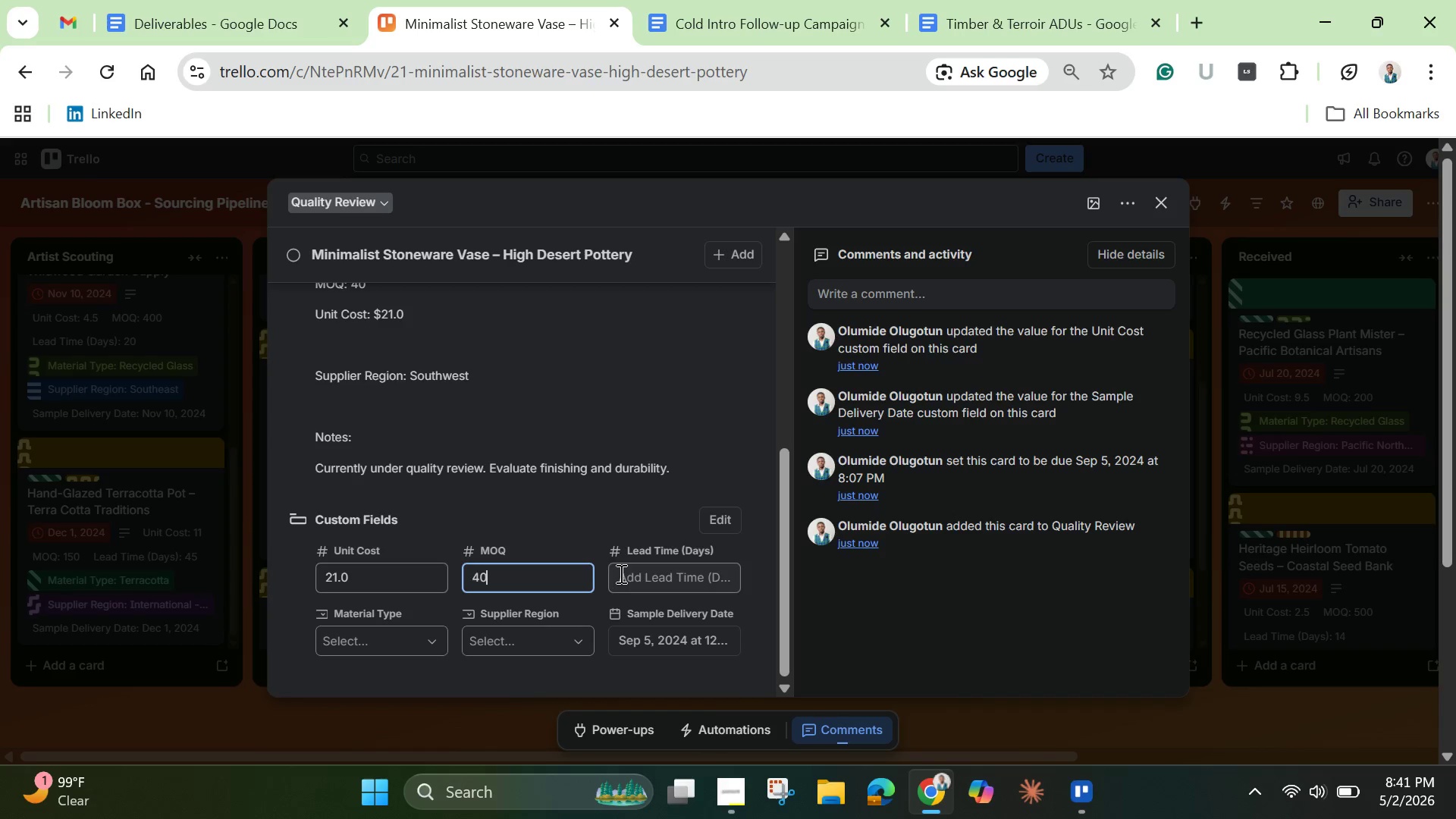 
left_click([639, 569])
 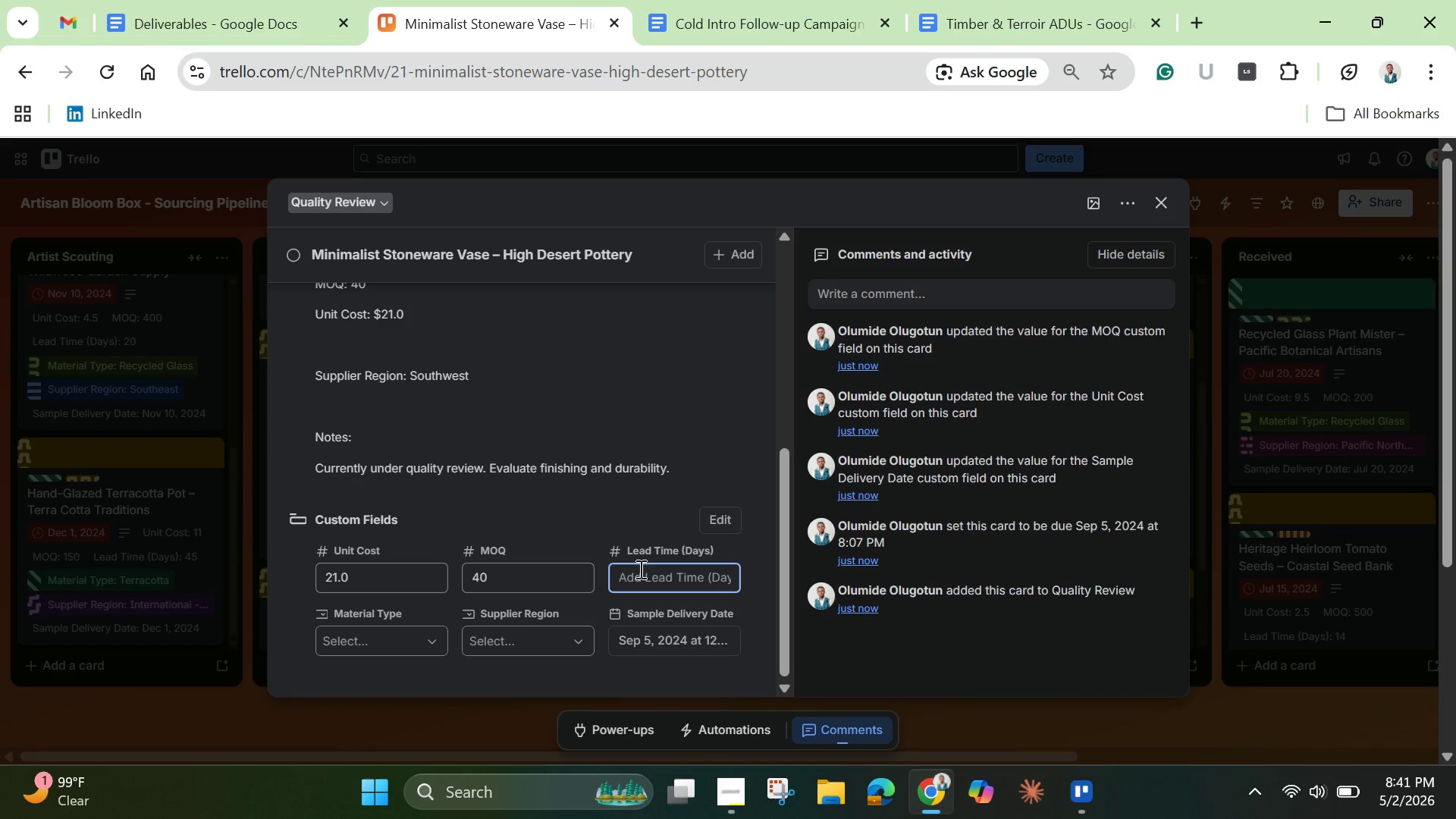 
type(55)
 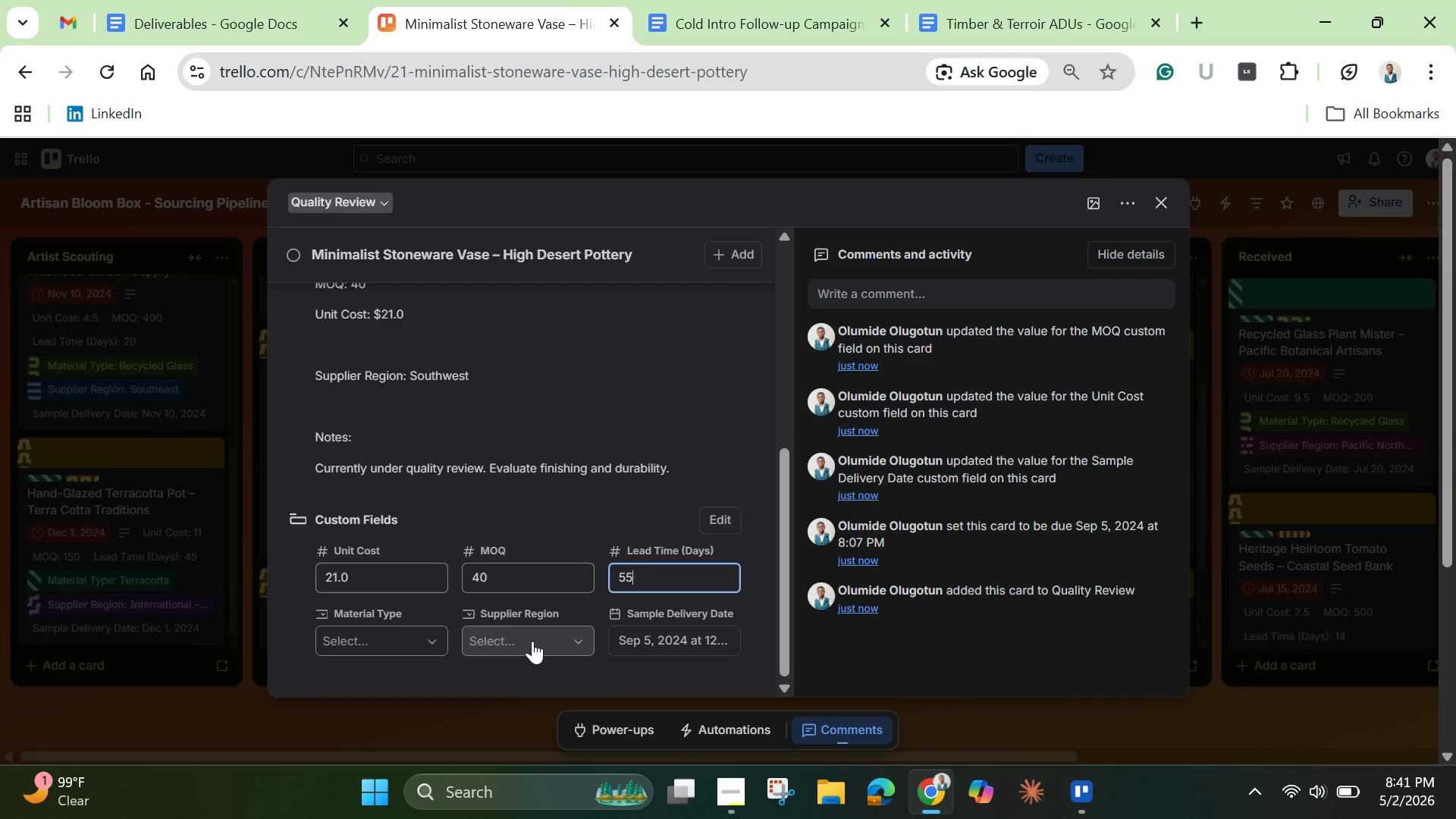 
left_click([414, 645])
 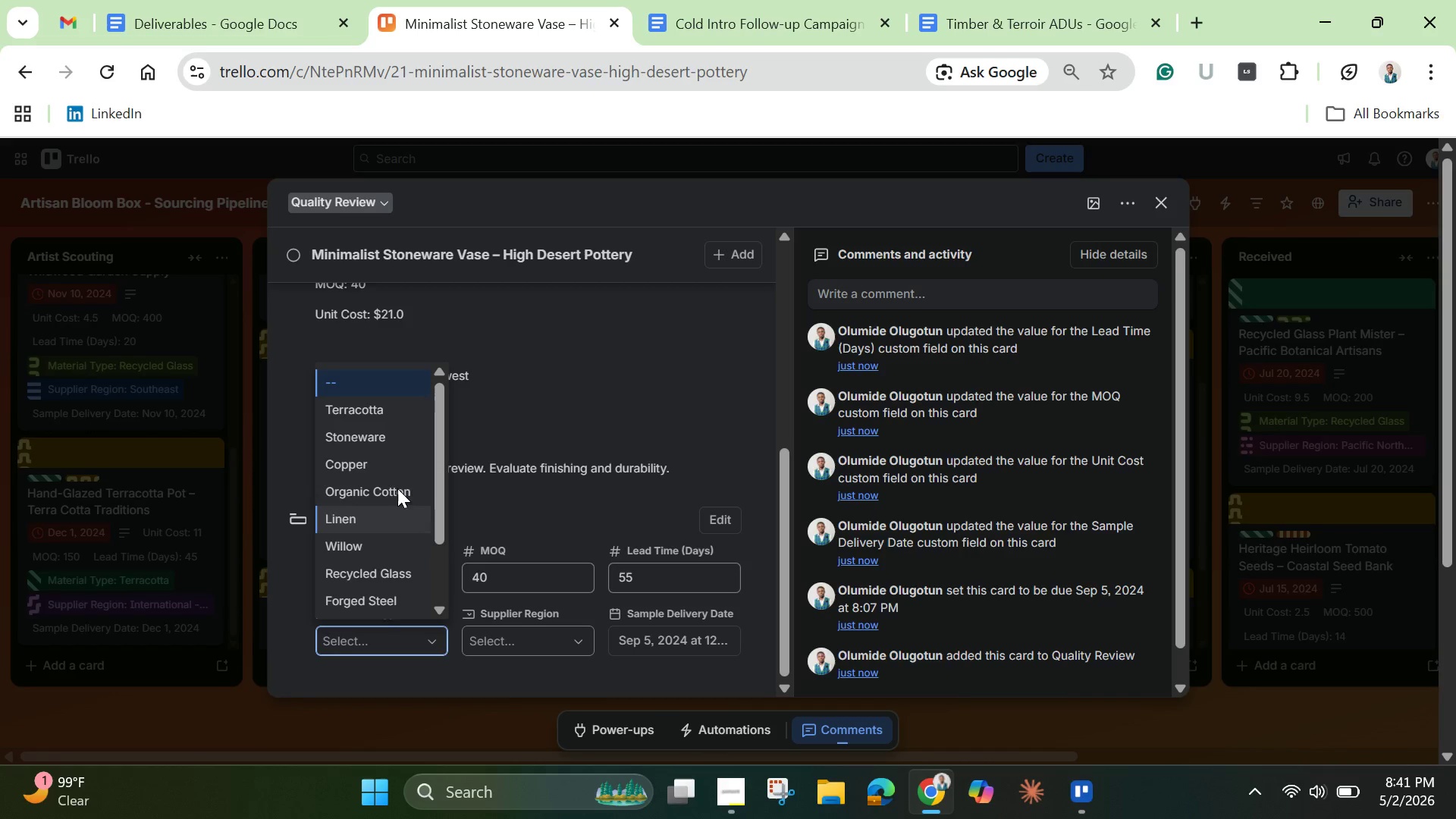 
left_click([397, 444])
 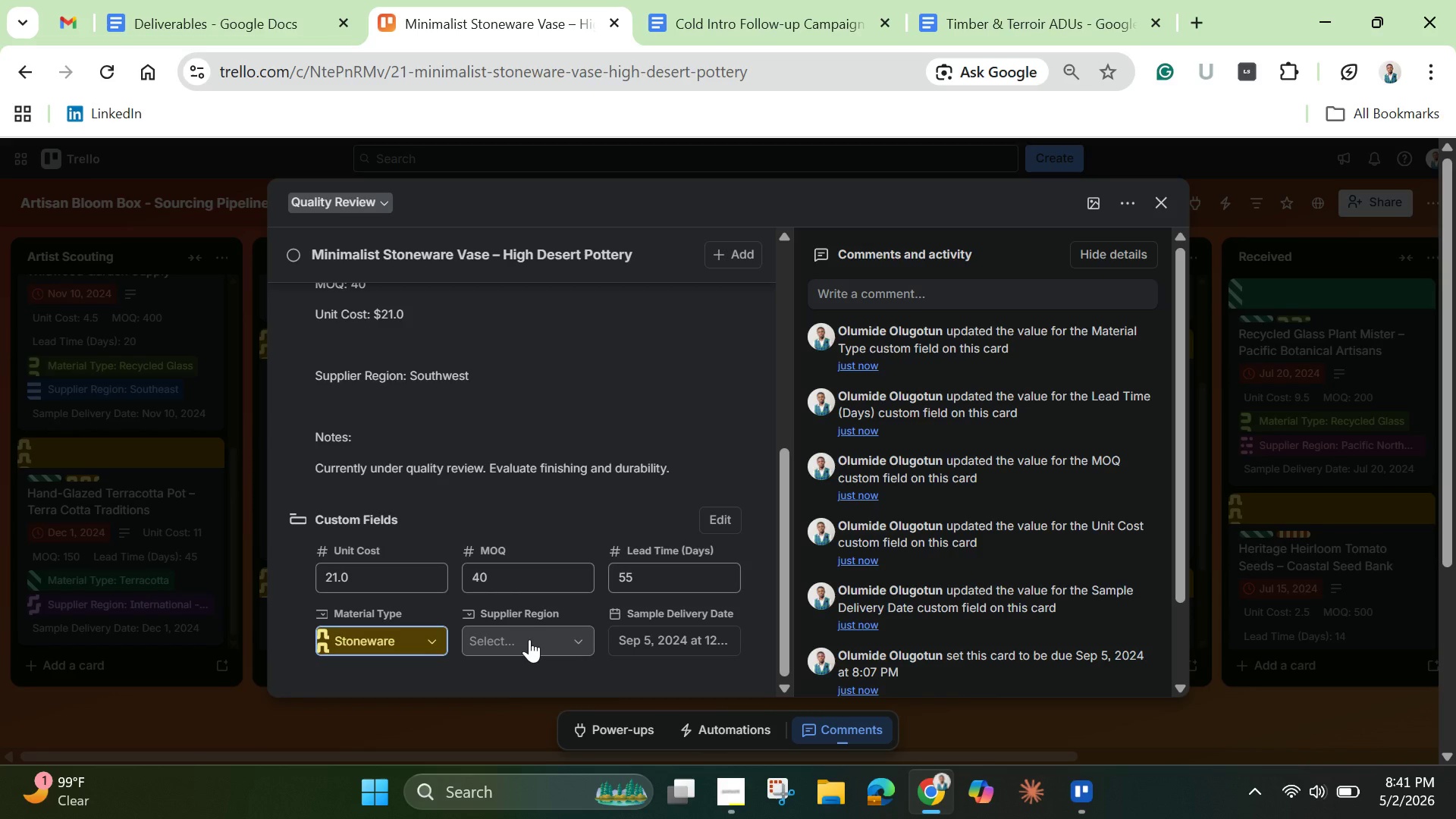 
wait(9.84)
 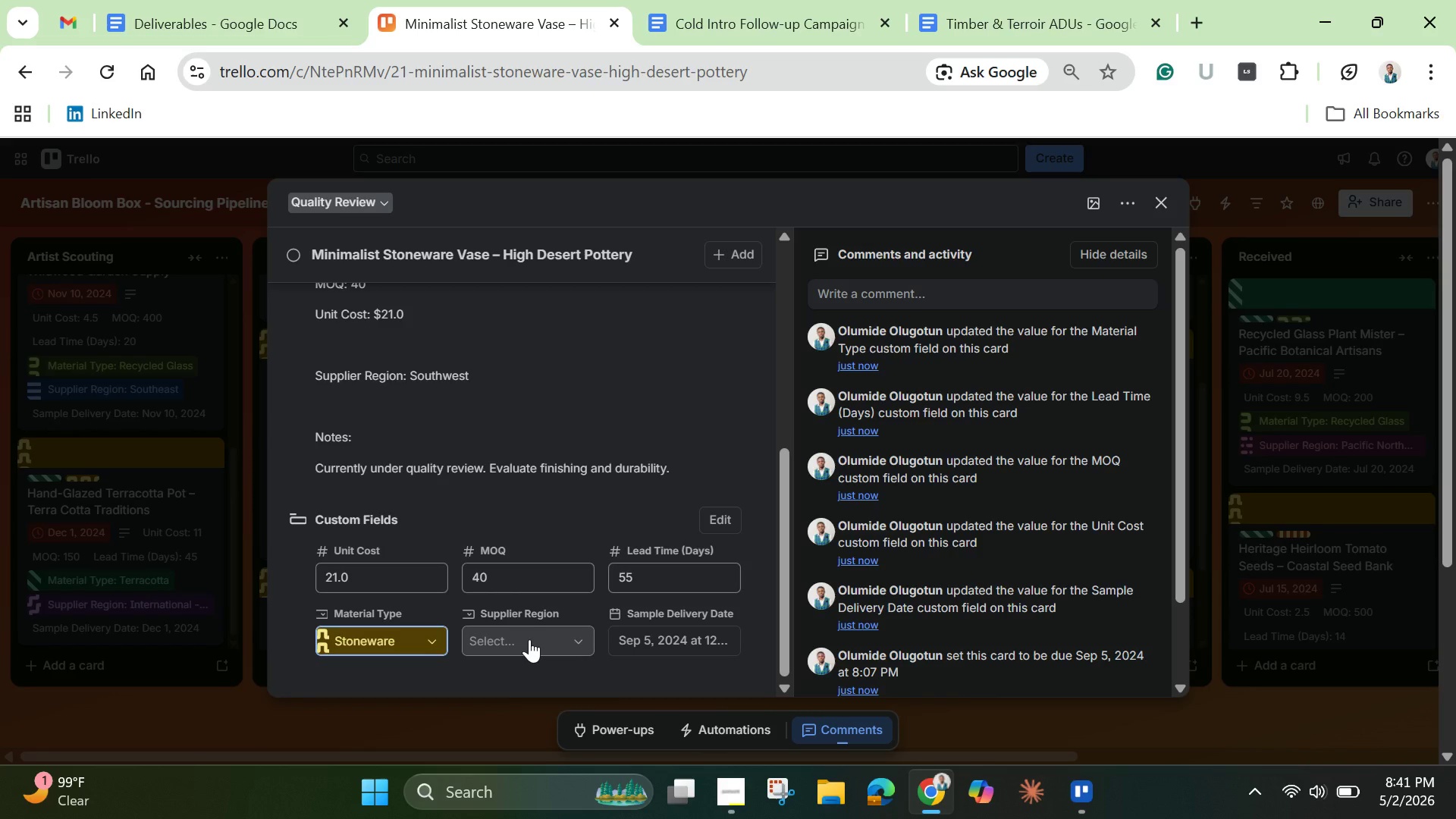 
left_click([529, 639])
 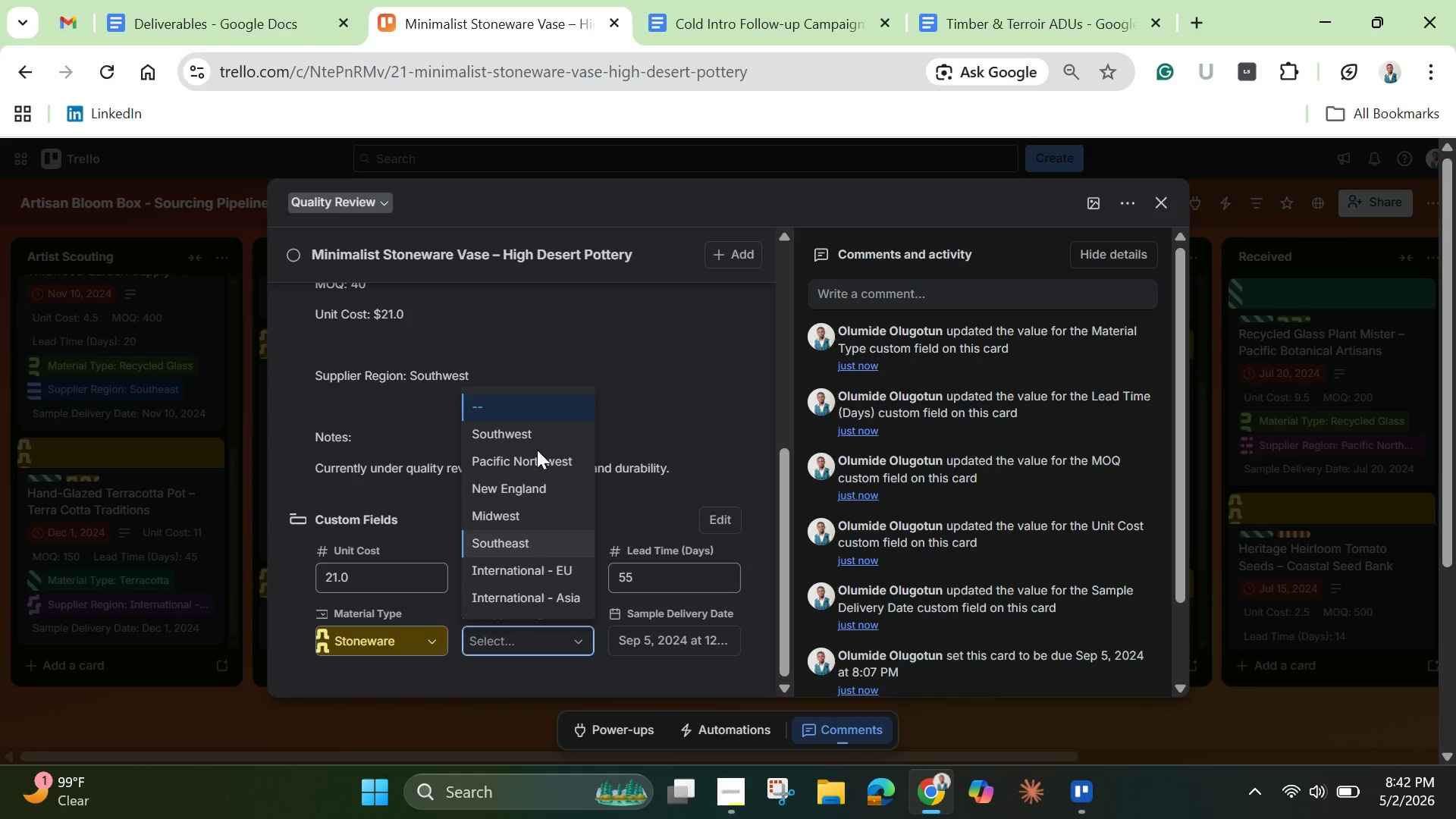 
left_click([537, 433])
 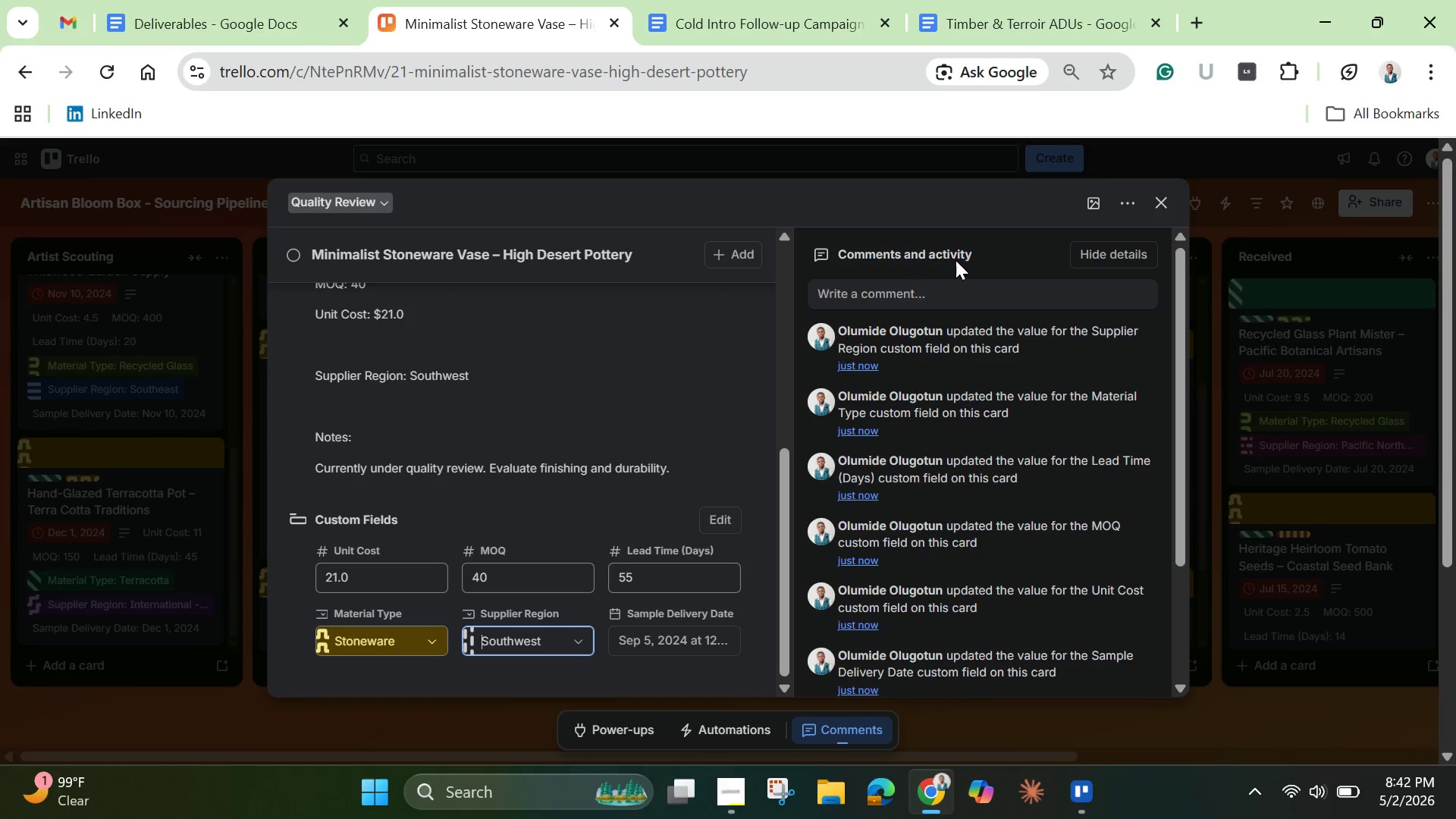 
left_click([1103, 197])
 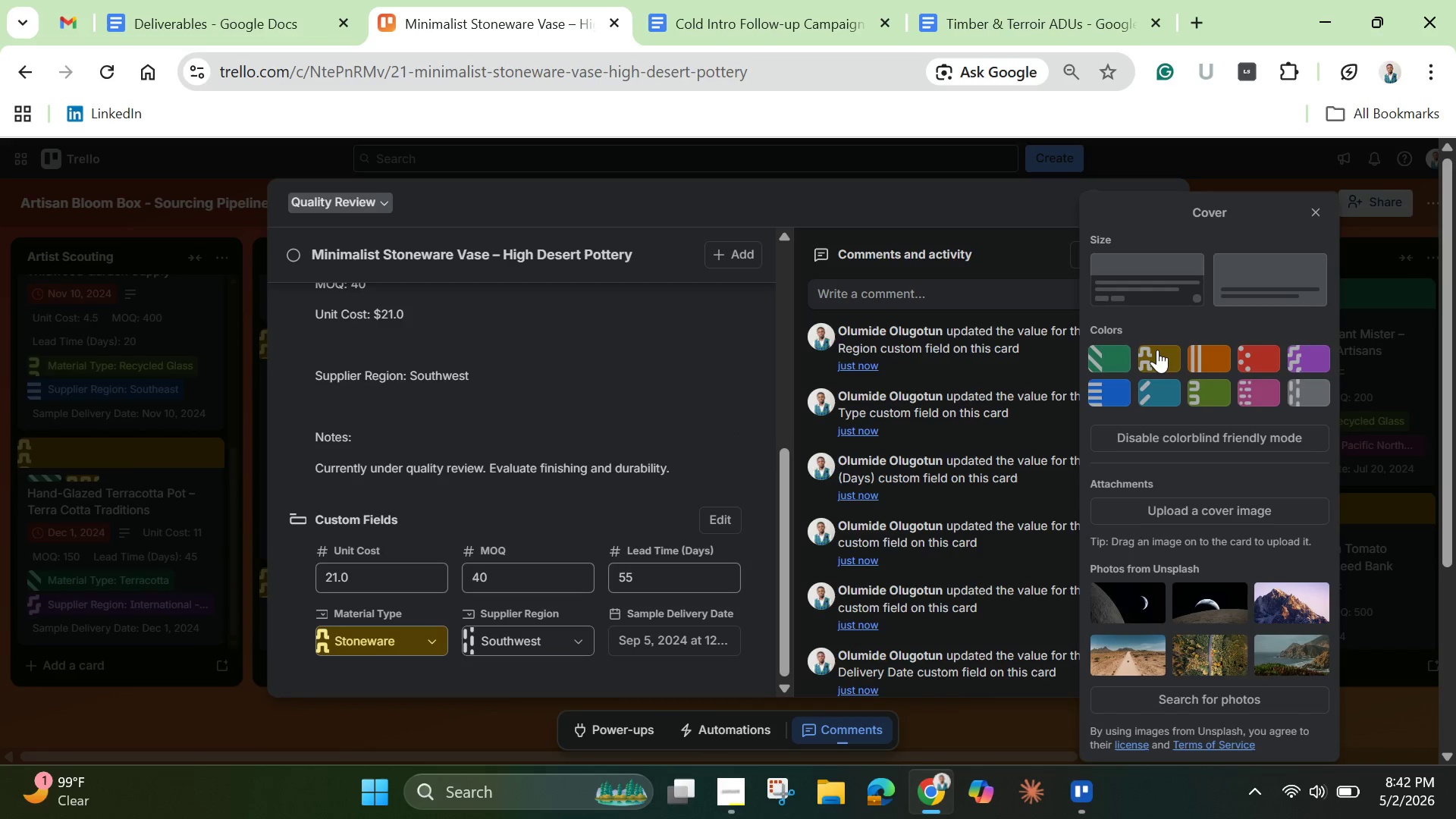 
left_click([1156, 366])
 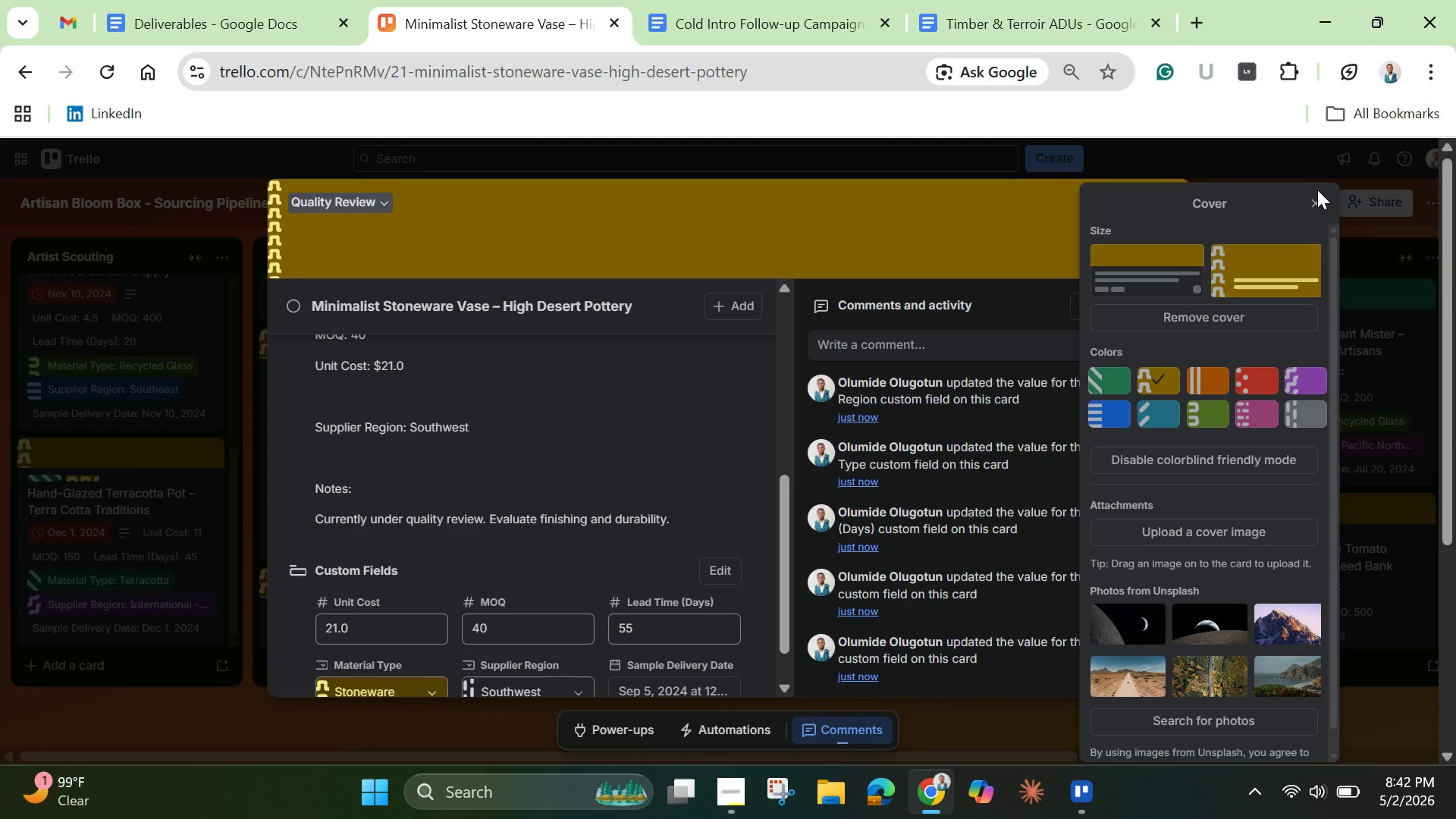 
left_click([1311, 203])
 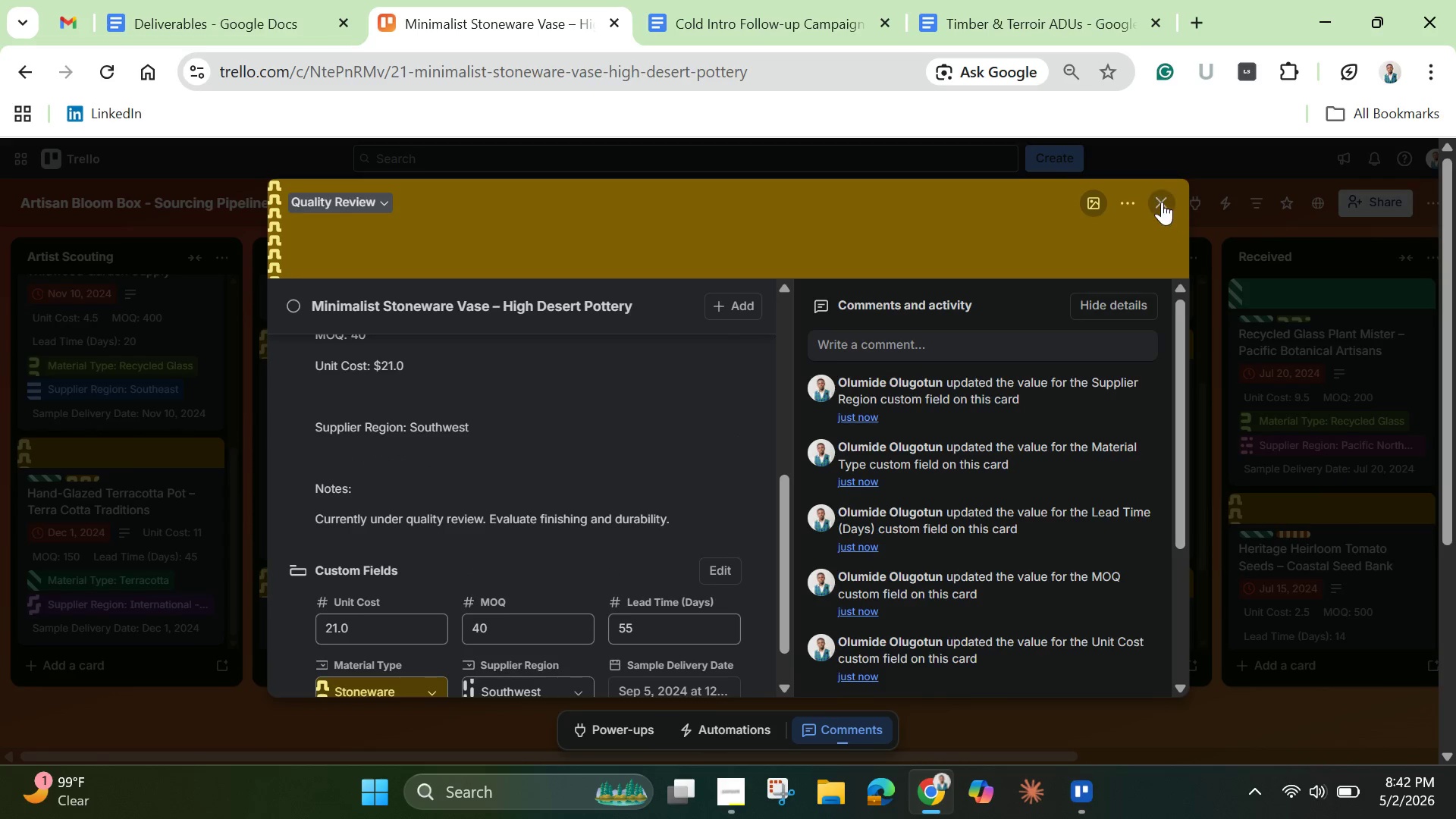 
left_click([1162, 202])
 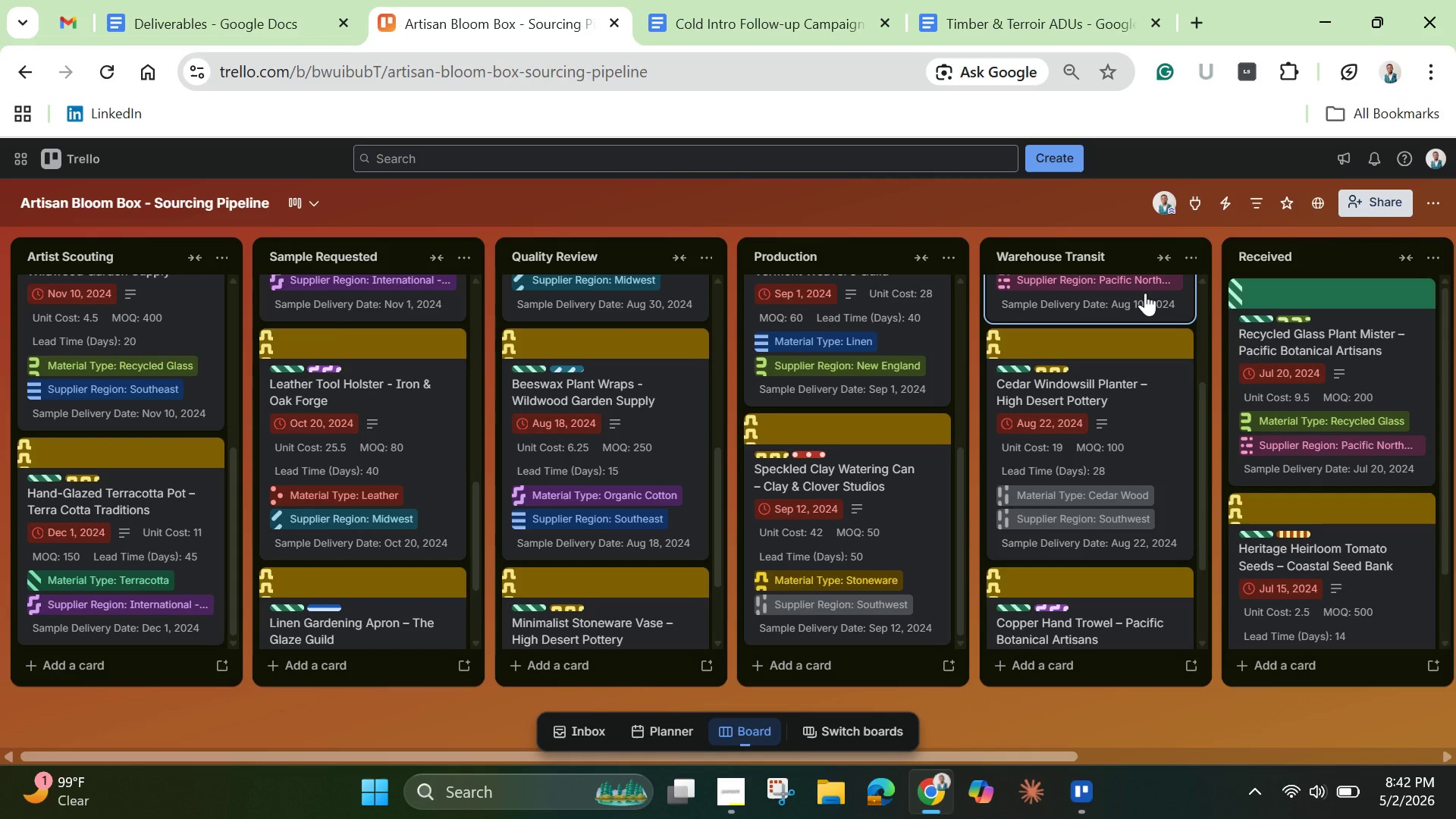 
wait(21.08)
 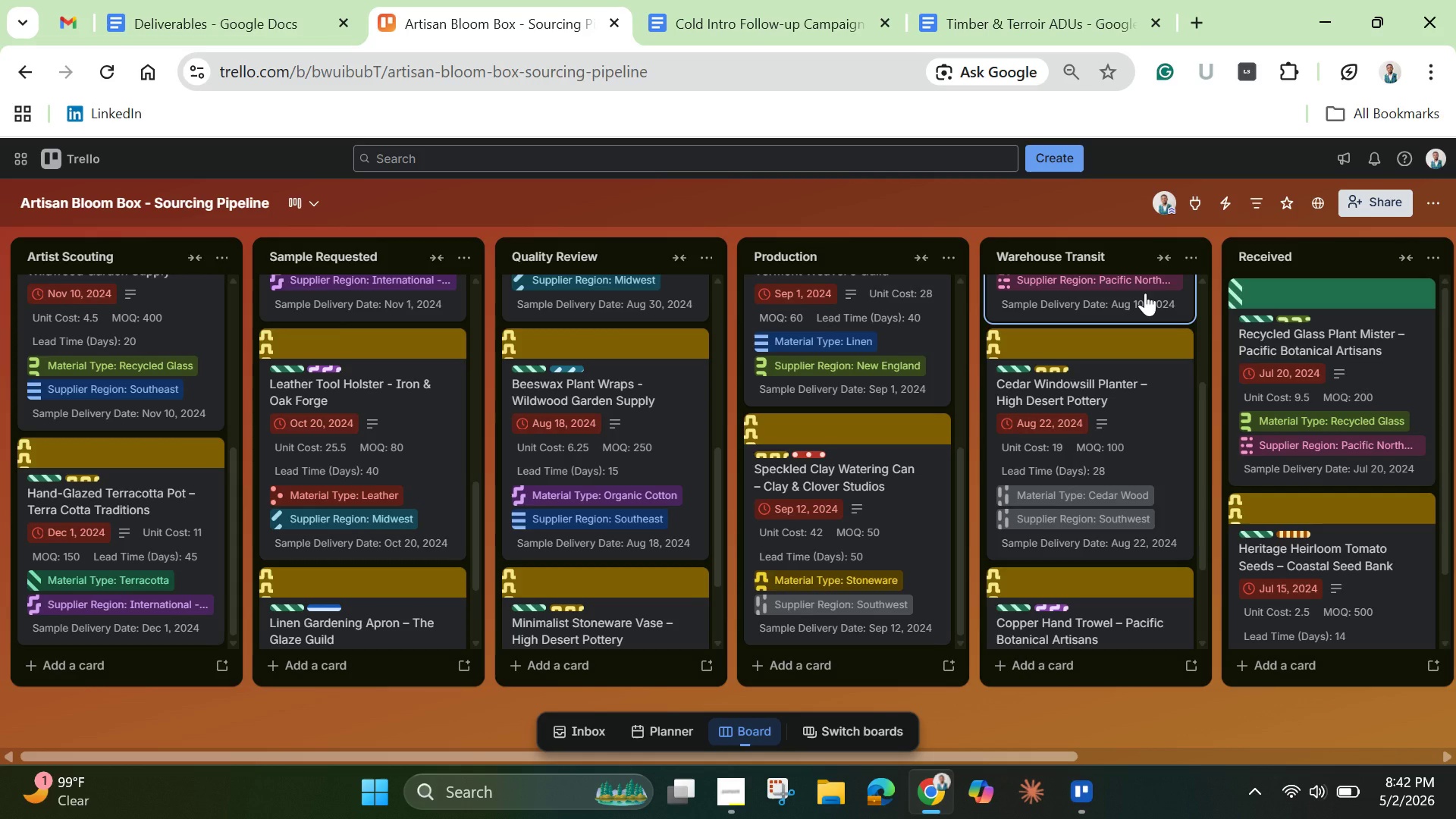 
scroll: coordinate [1145, 292], scroll_direction: up, amount: 1.0
 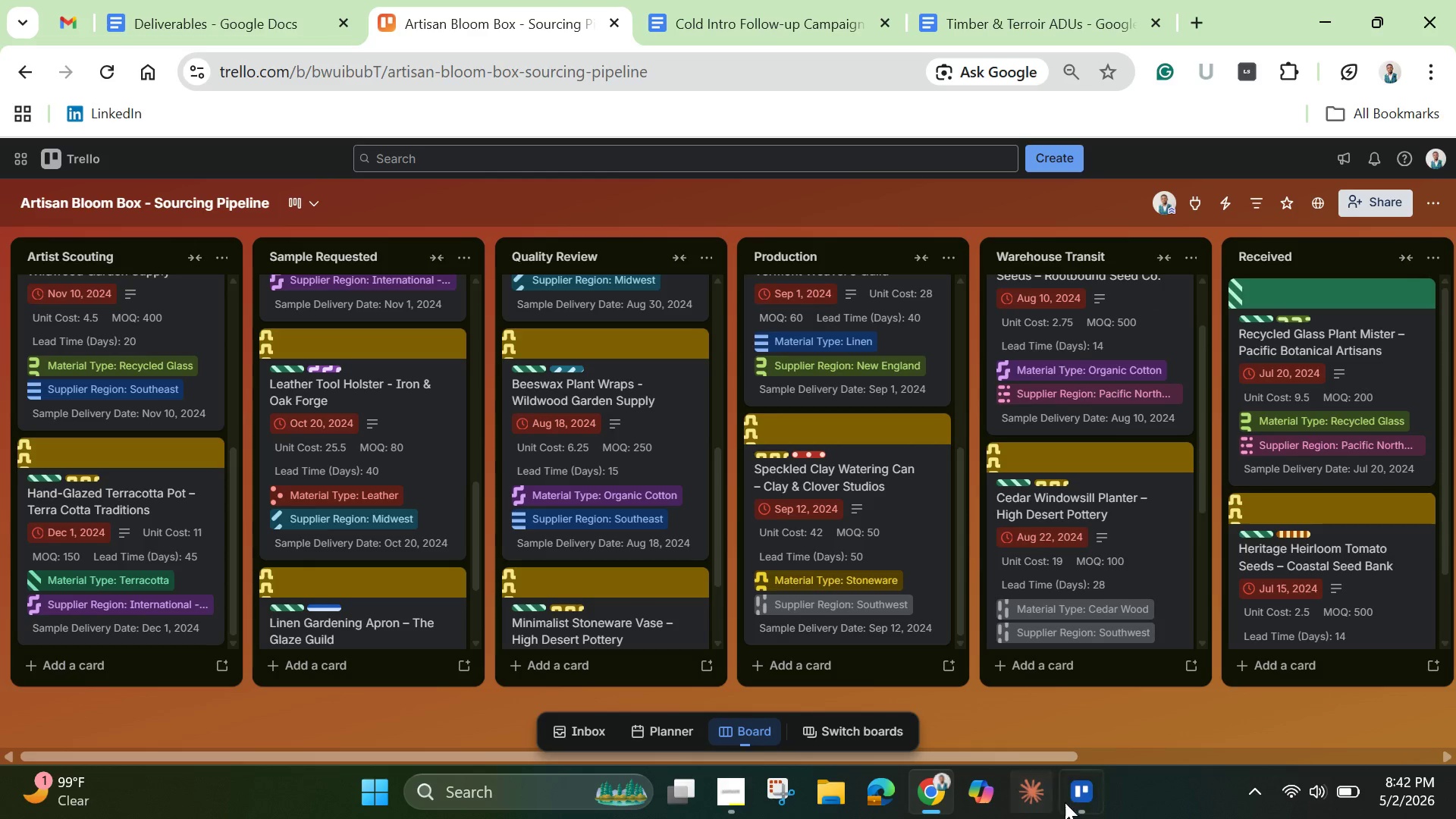 
left_click([1081, 792])
 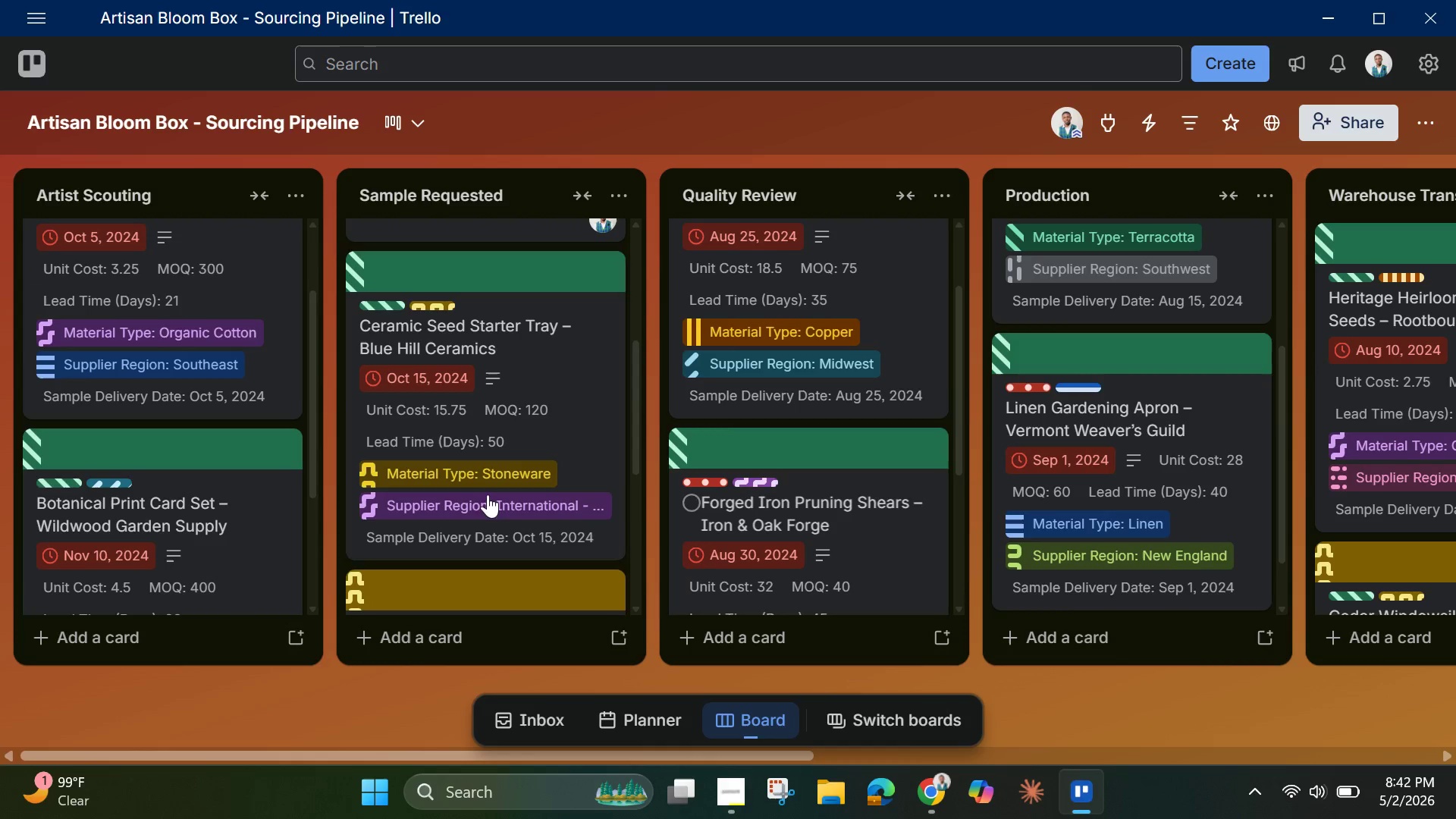 
scroll: coordinate [473, 551], scroll_direction: down, amount: 23.0
 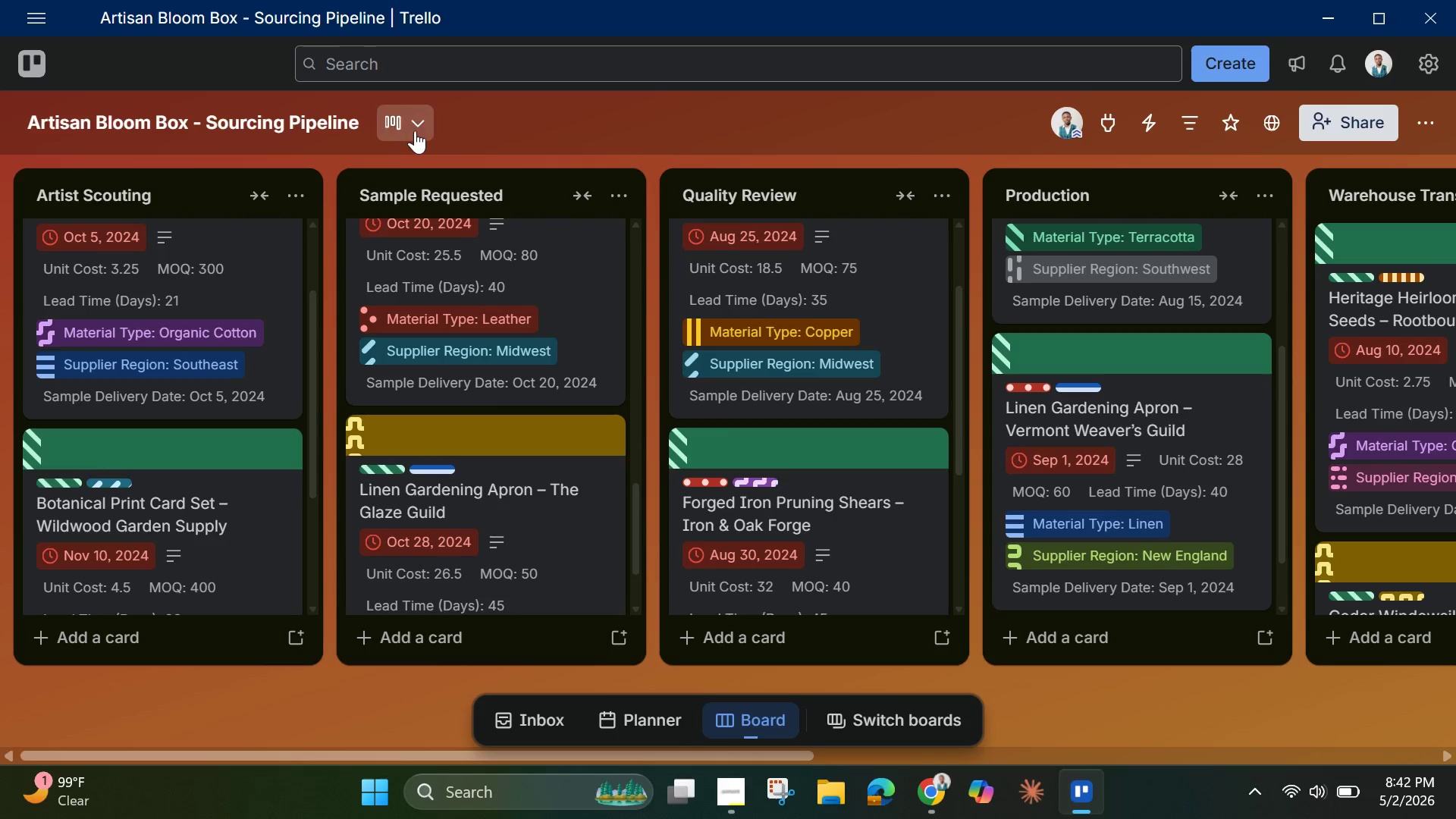 
left_click([416, 127])
 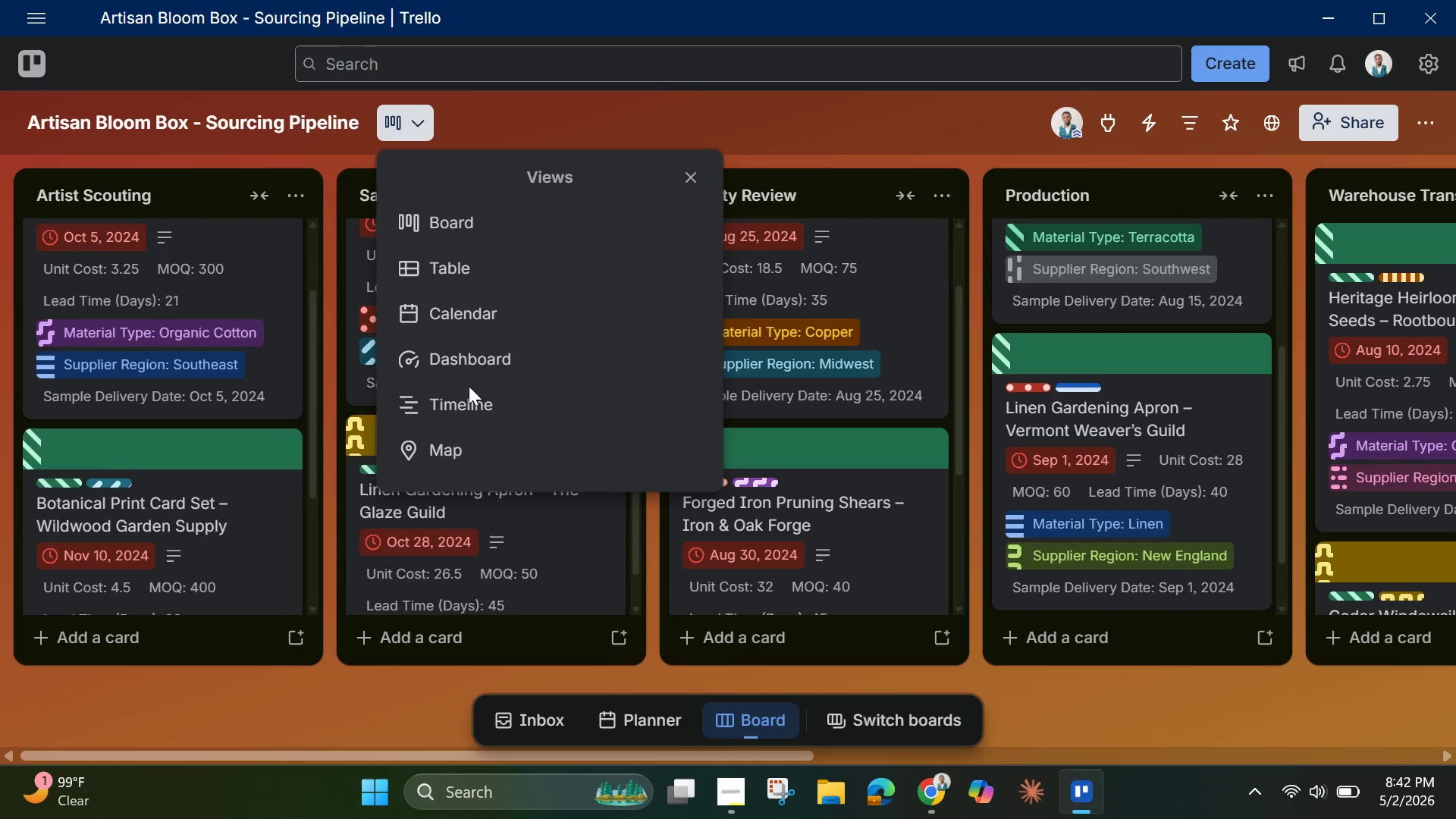 
left_click([466, 356])
 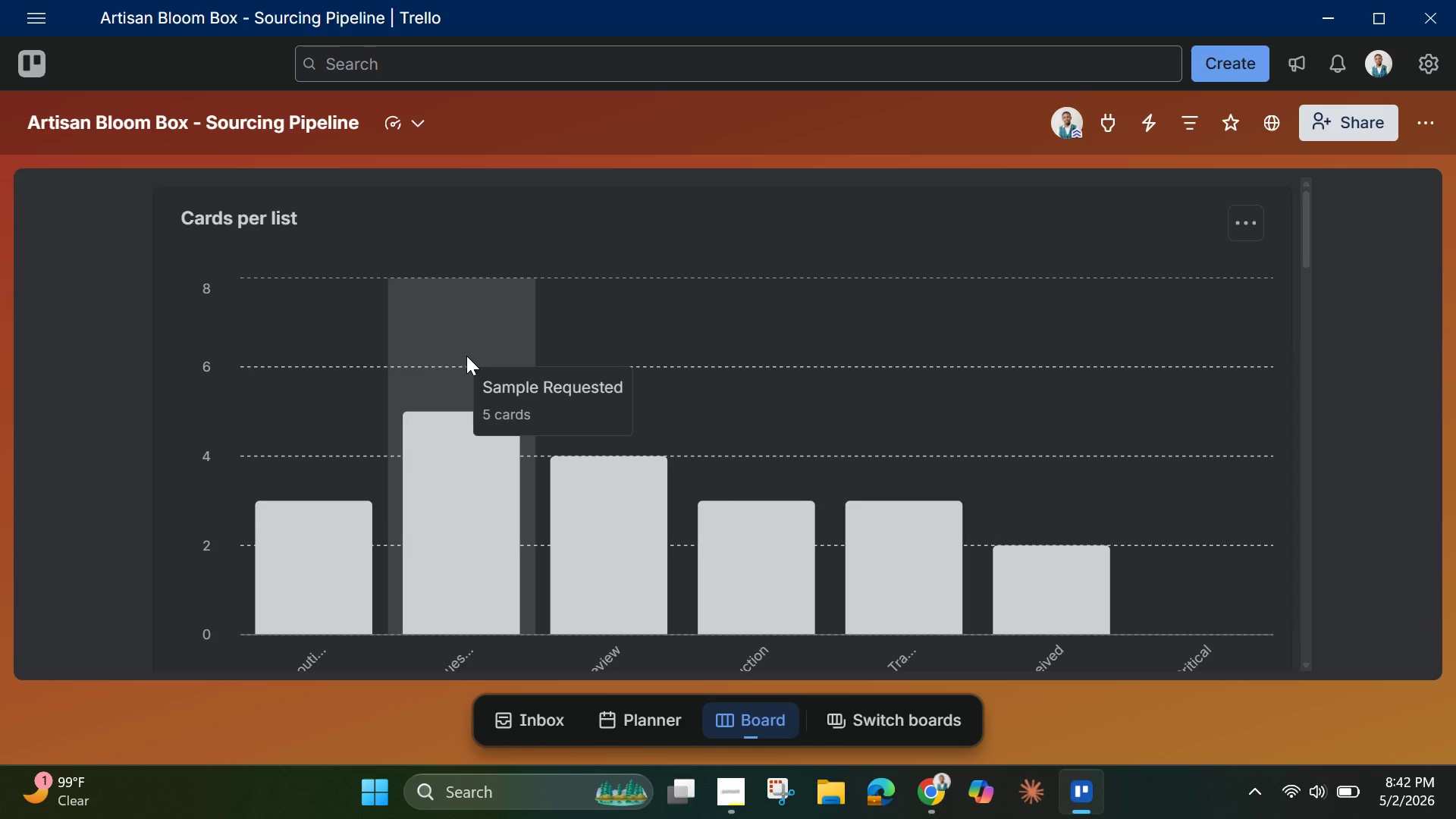 
wait(8.12)
 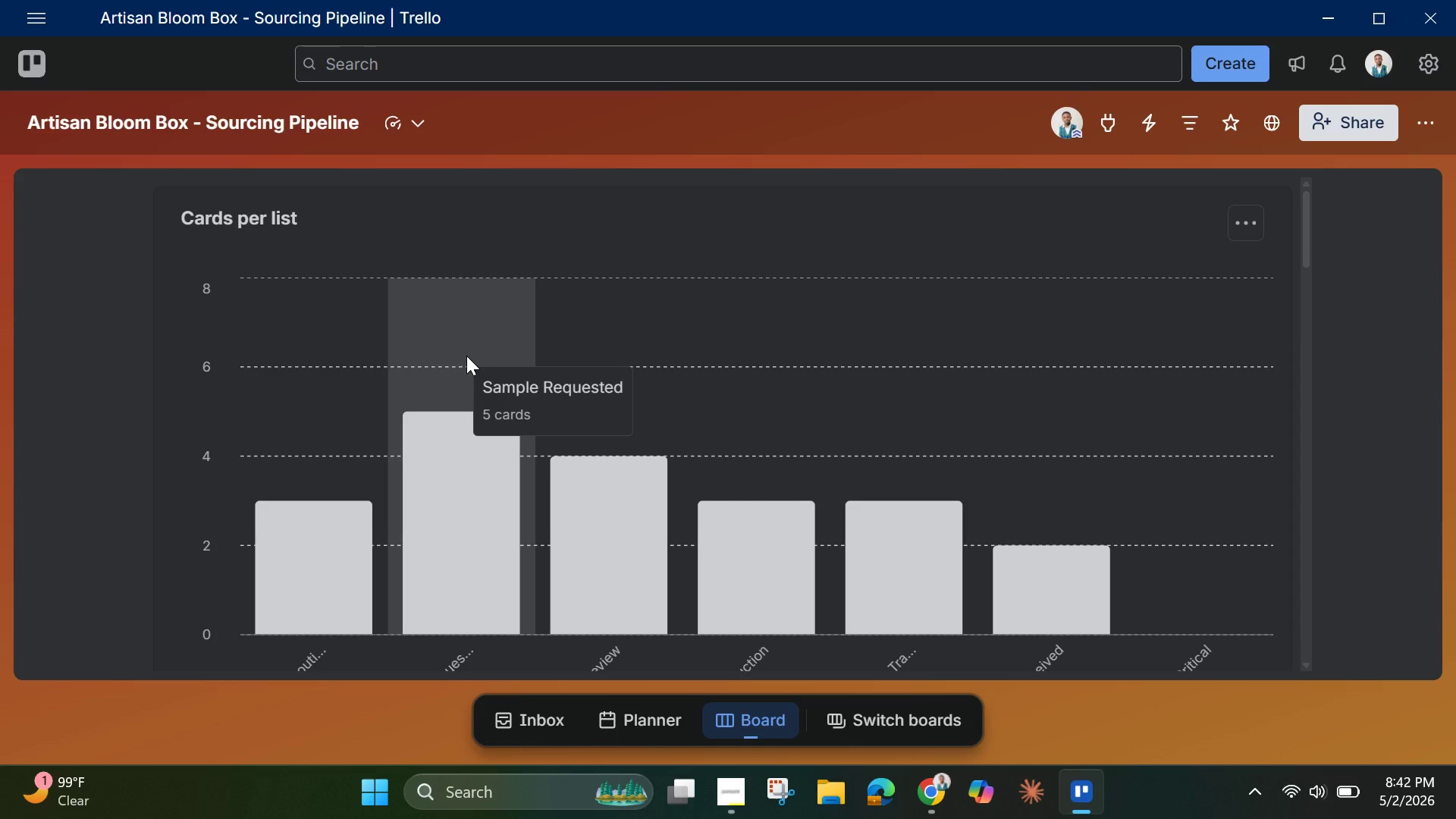 
scroll: coordinate [464, 372], scroll_direction: up, amount: 2.0
 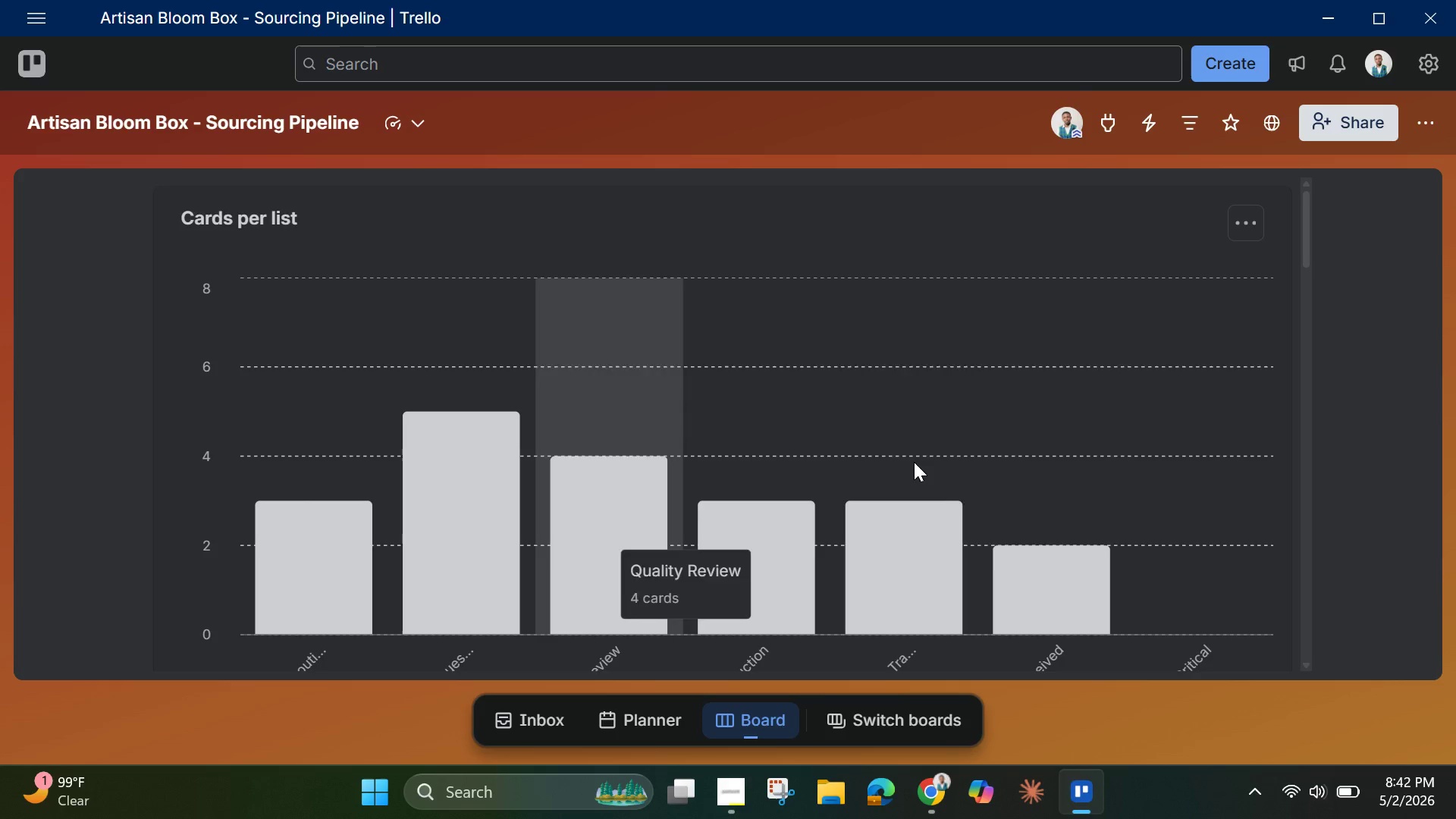 
scroll: coordinate [993, 462], scroll_direction: down, amount: 15.0
 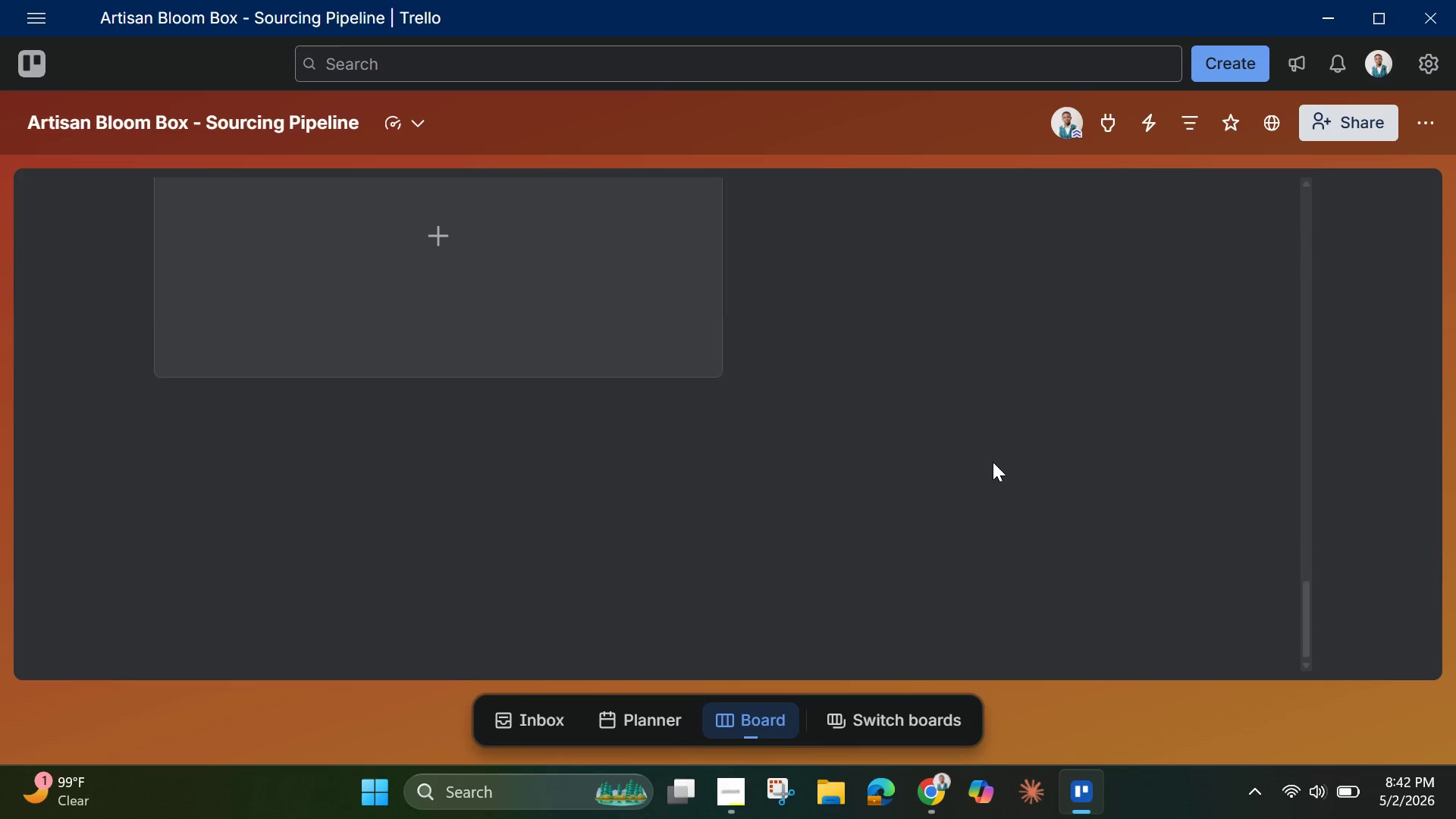 
scroll: coordinate [363, 241], scroll_direction: up, amount: 16.0
 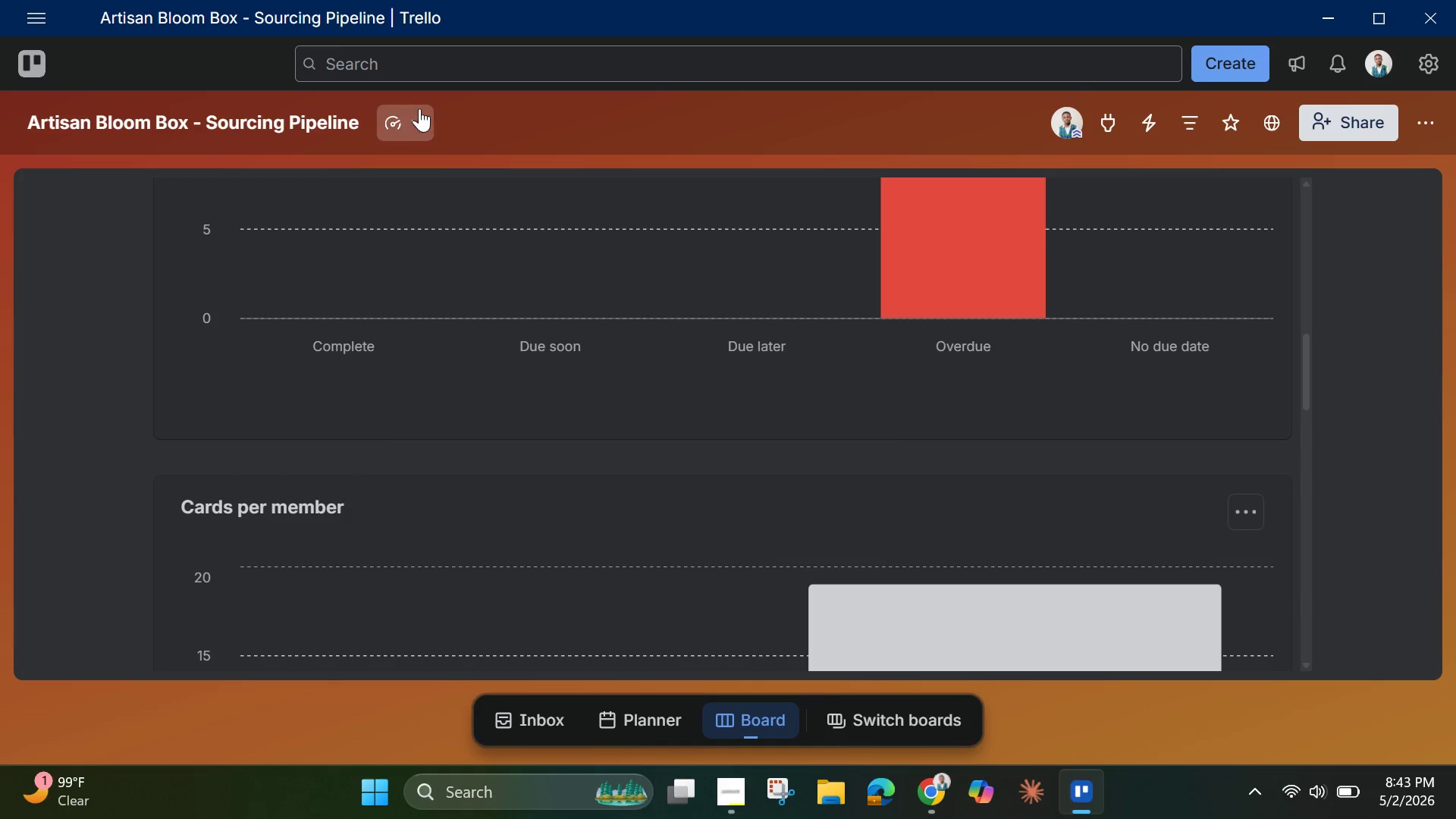 
left_click([419, 108])
 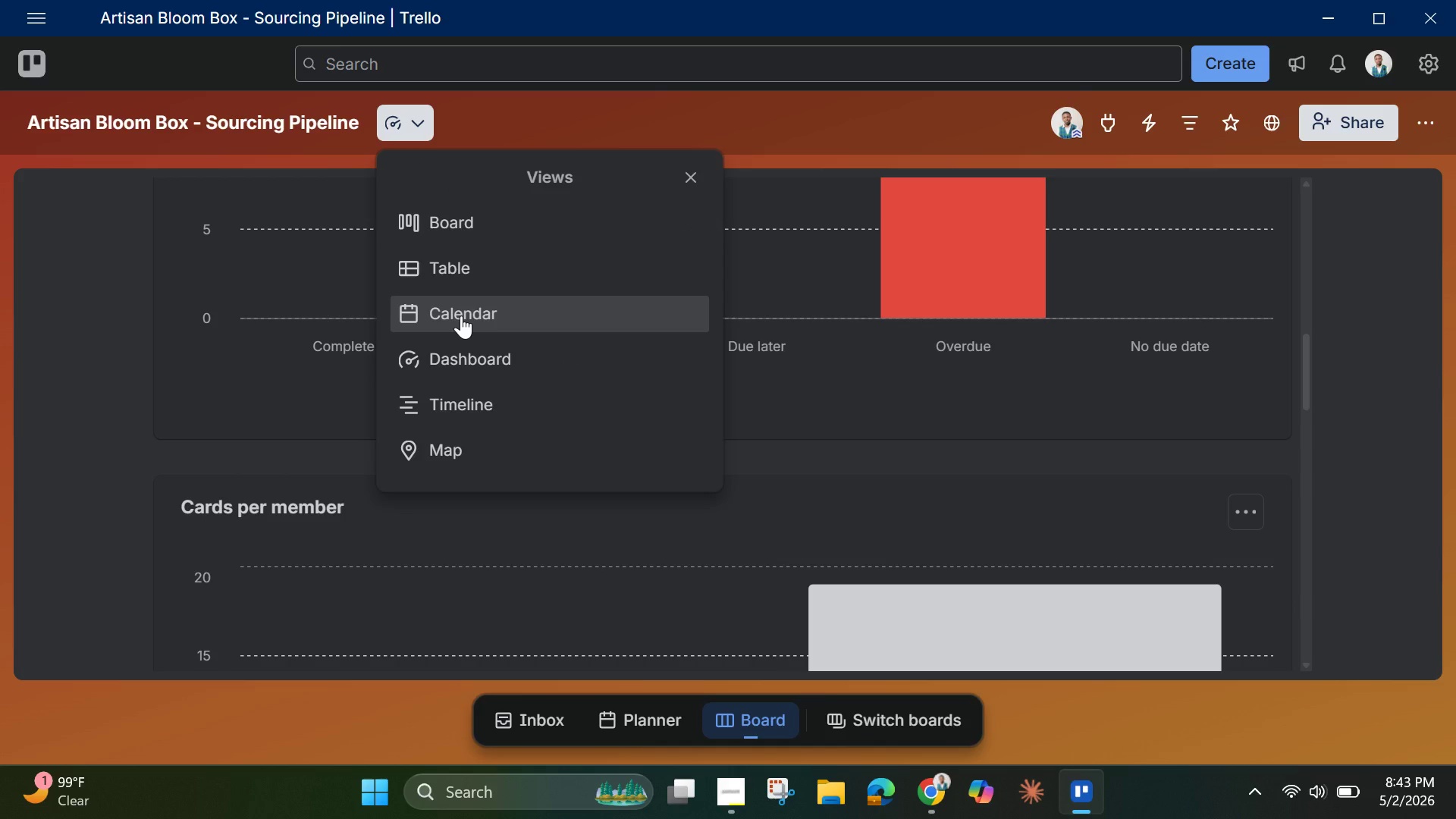 
left_click([461, 315])
 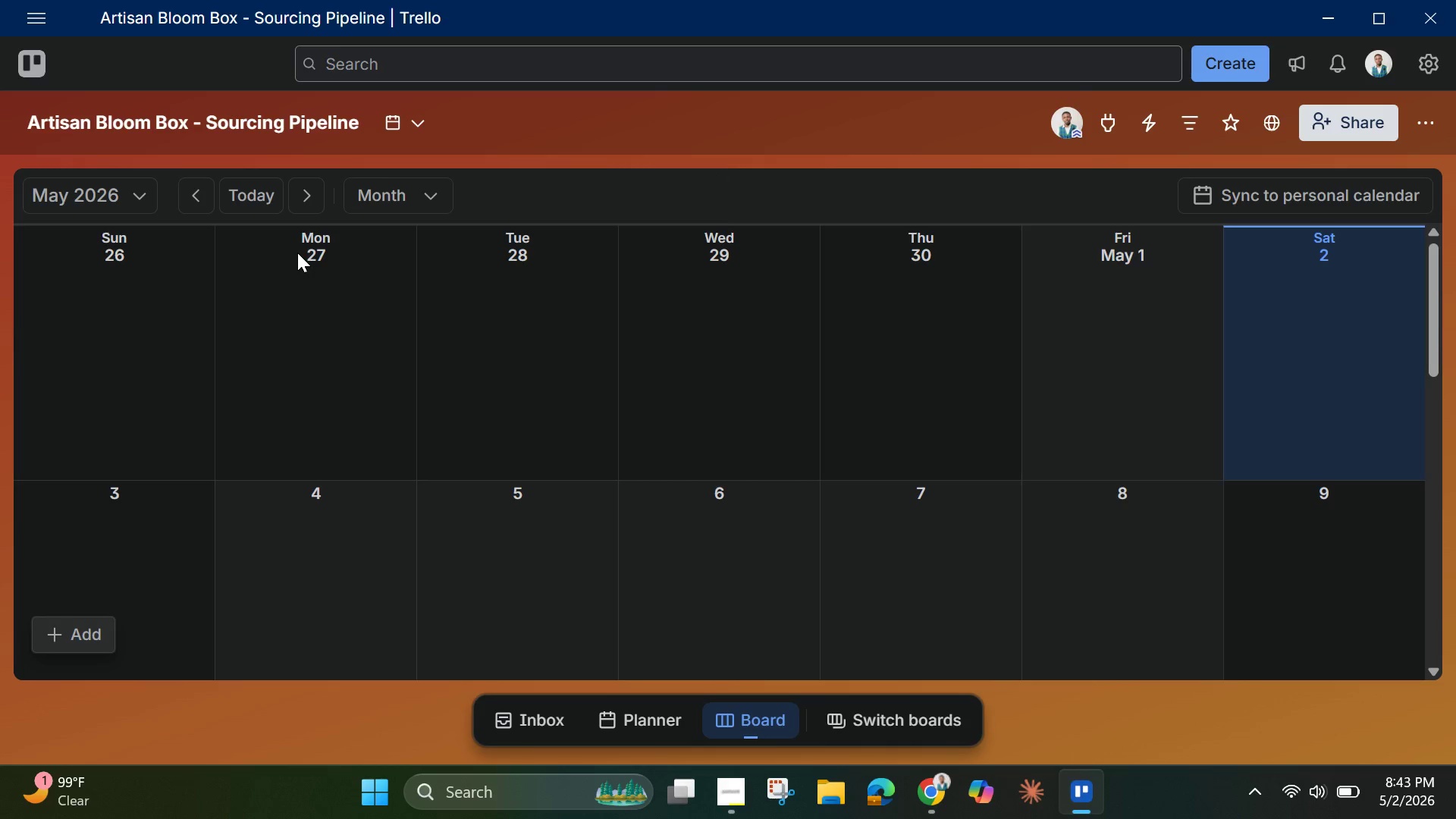 
left_click([130, 191])
 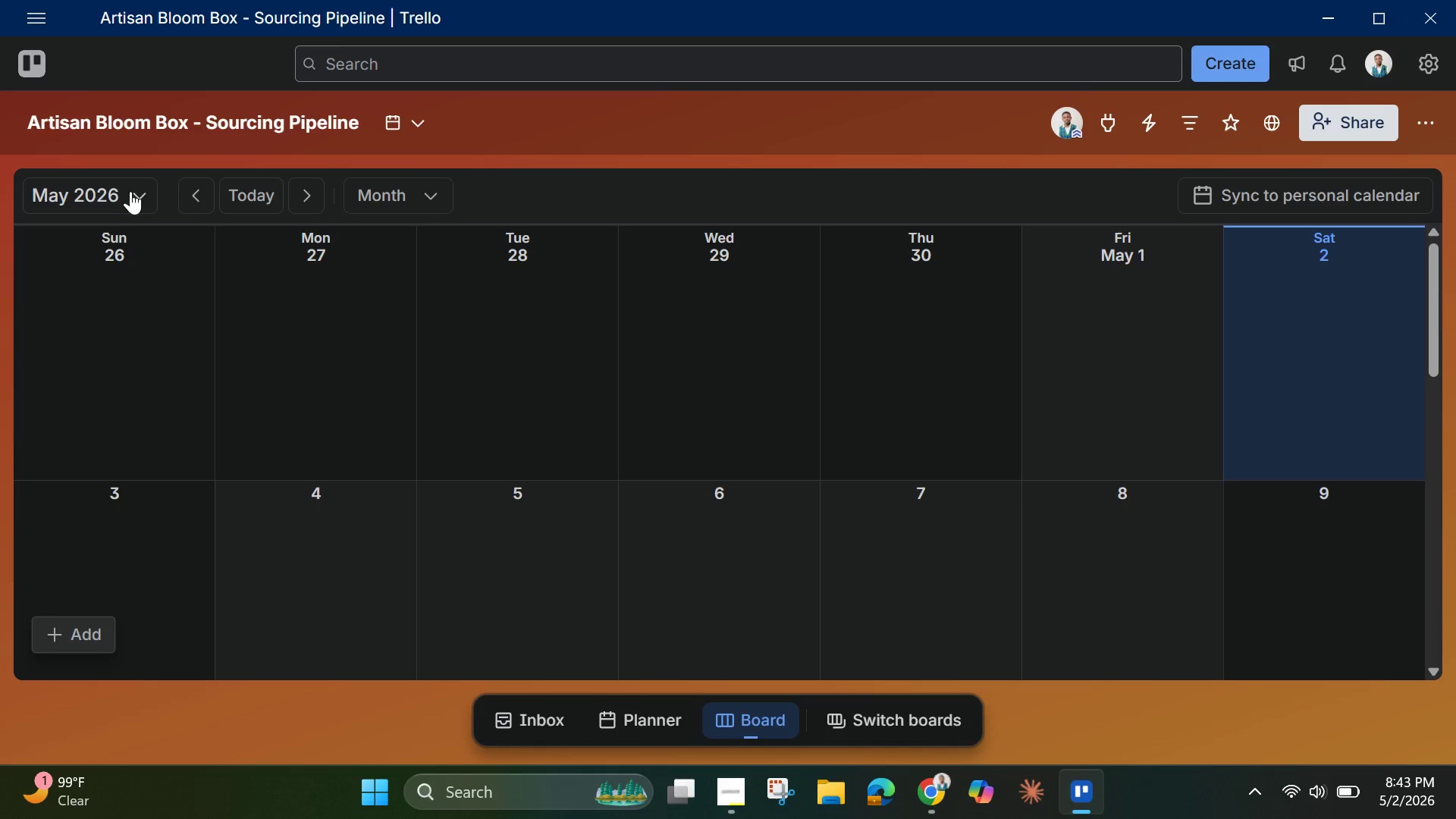 
mouse_move([139, 211])
 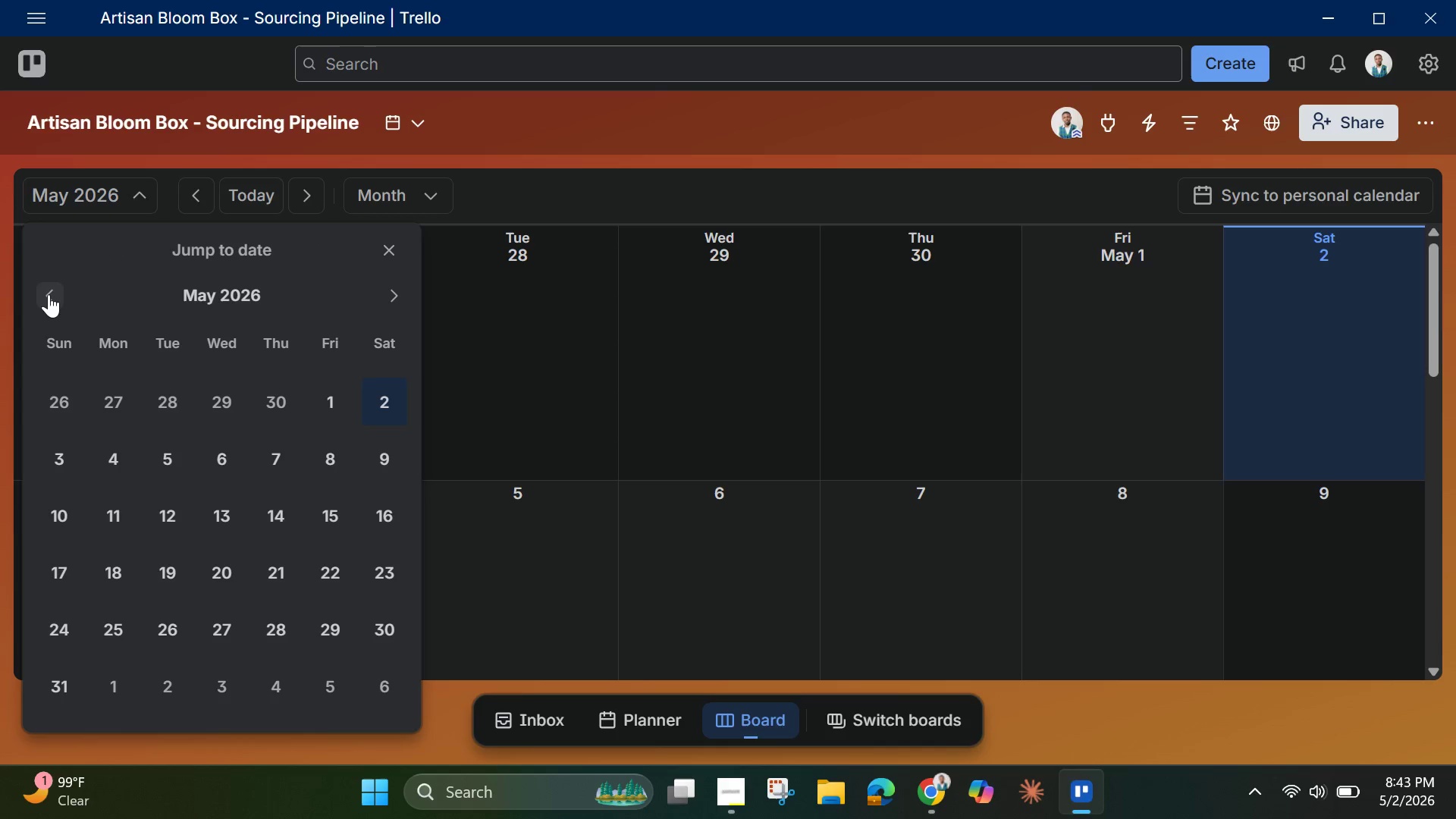 
double_click([49, 294])
 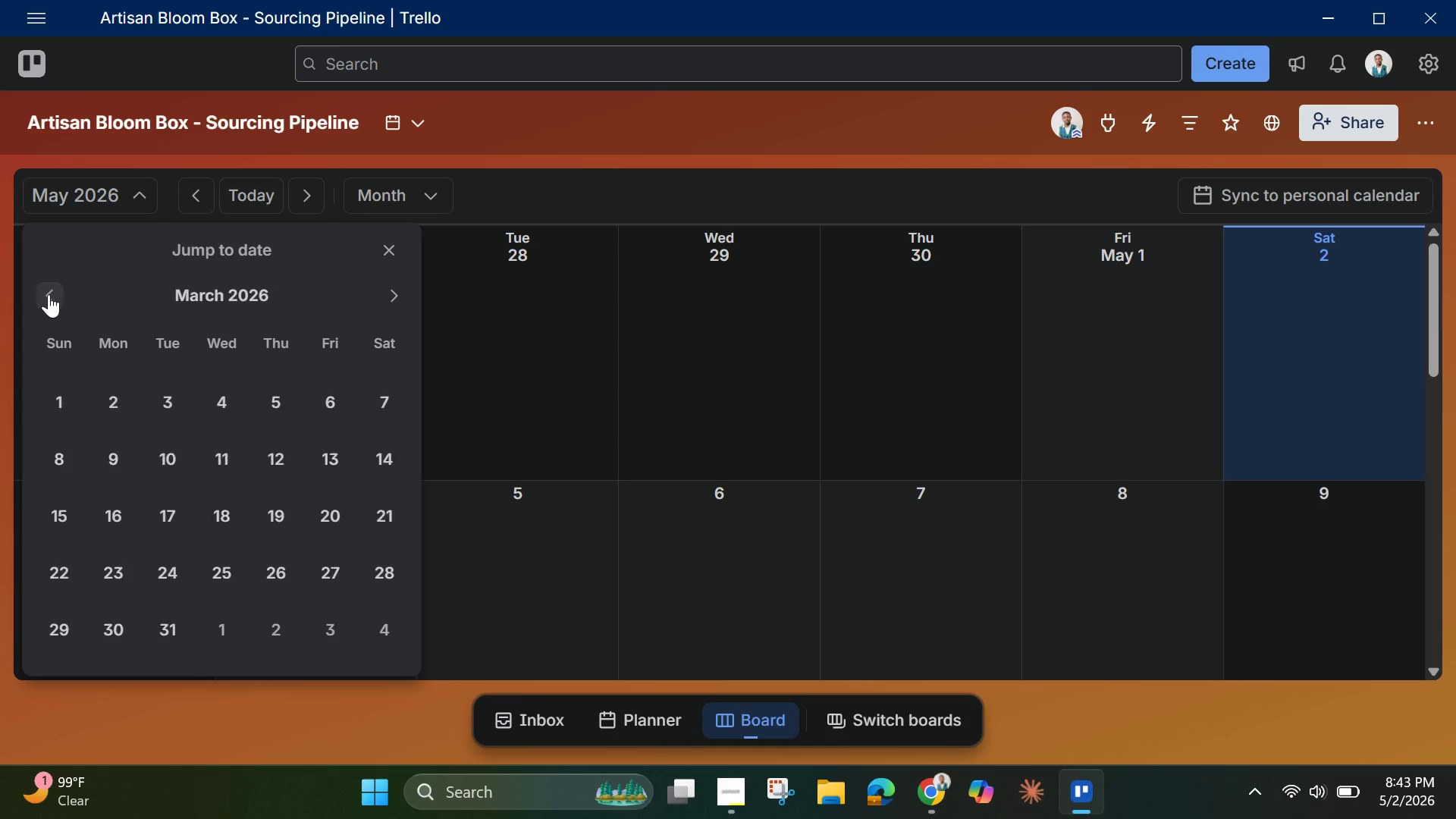 
triple_click([49, 294])
 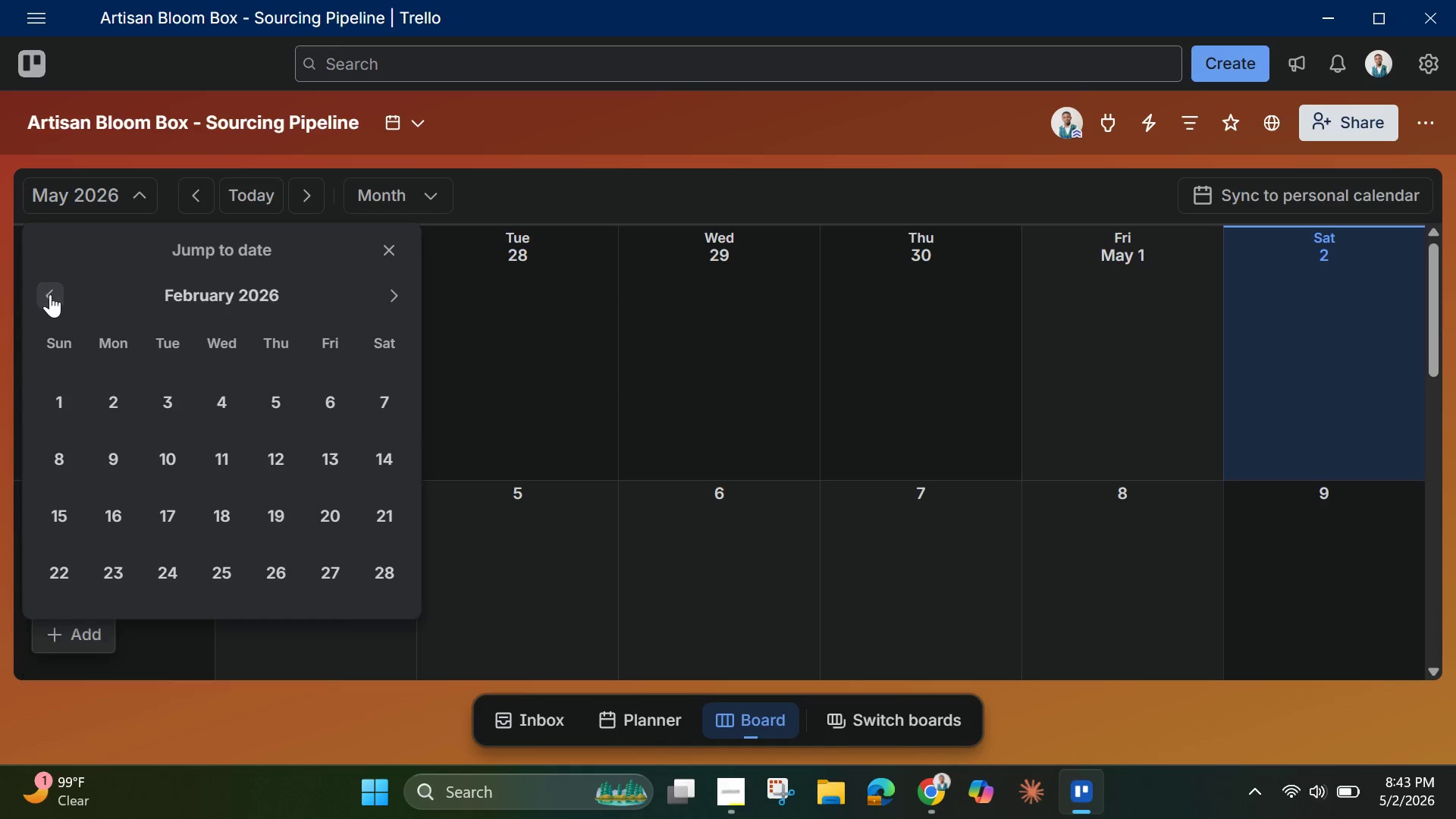 
triple_click([50, 294])
 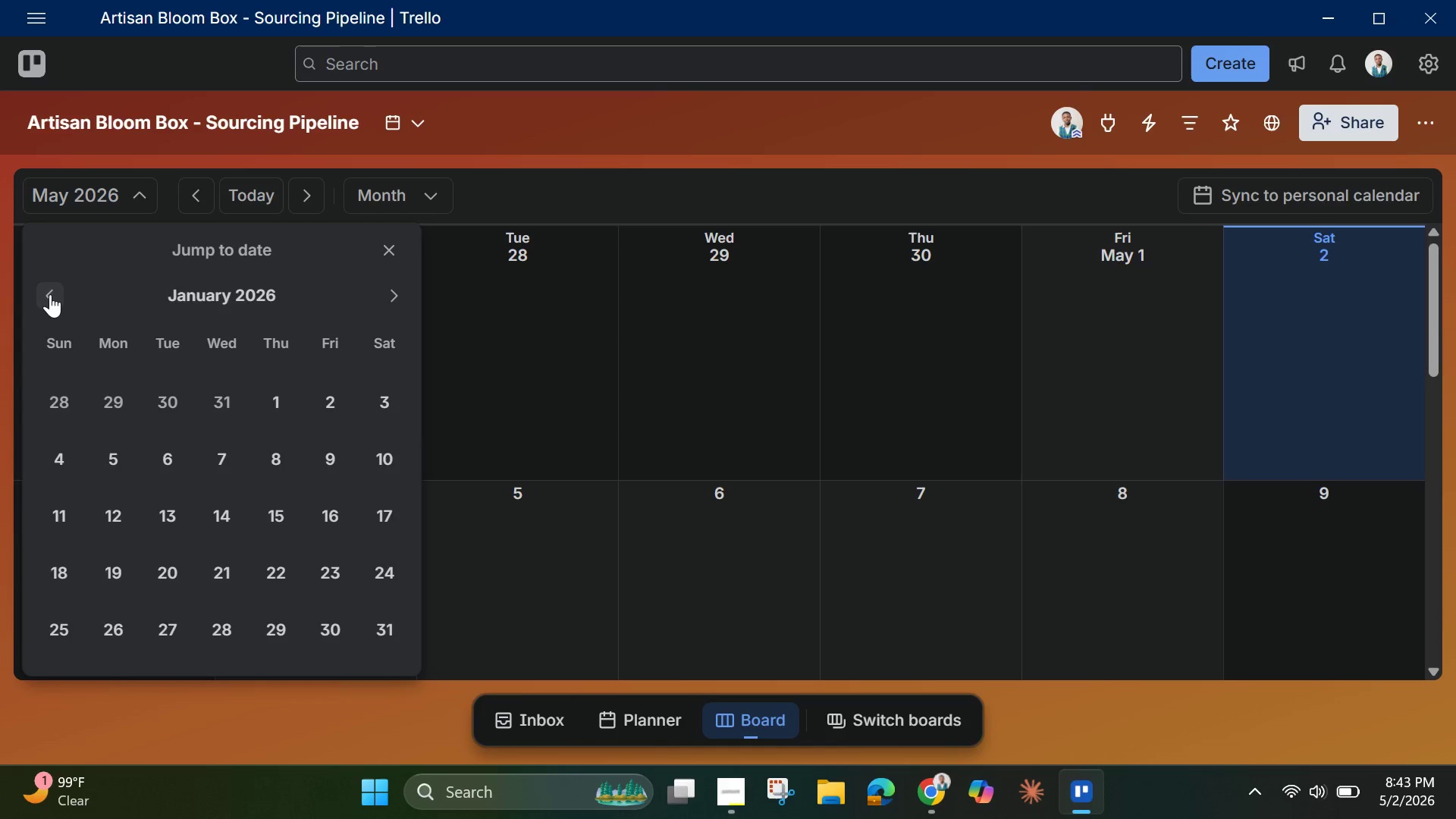 
triple_click([50, 294])
 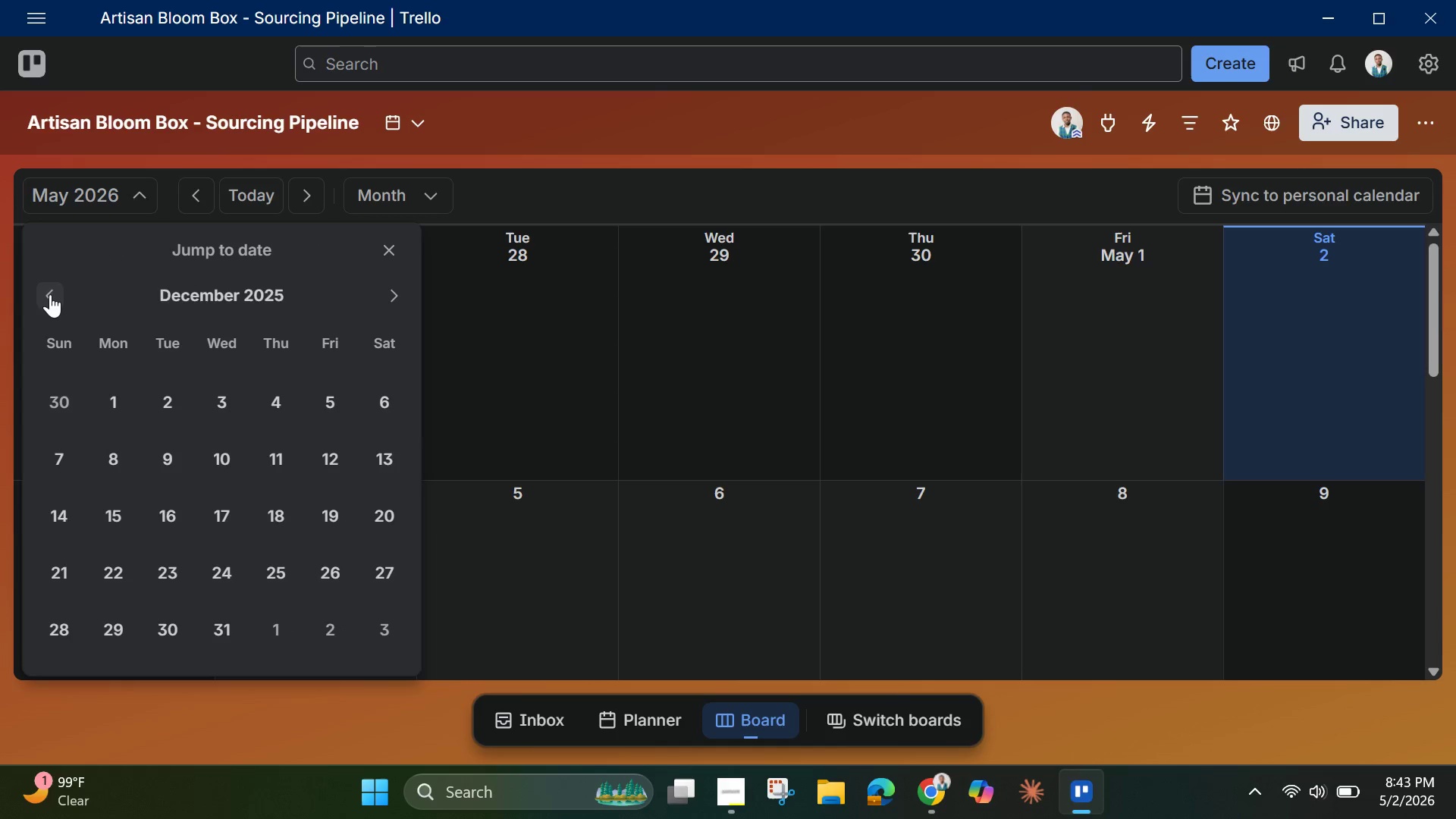 
triple_click([50, 294])
 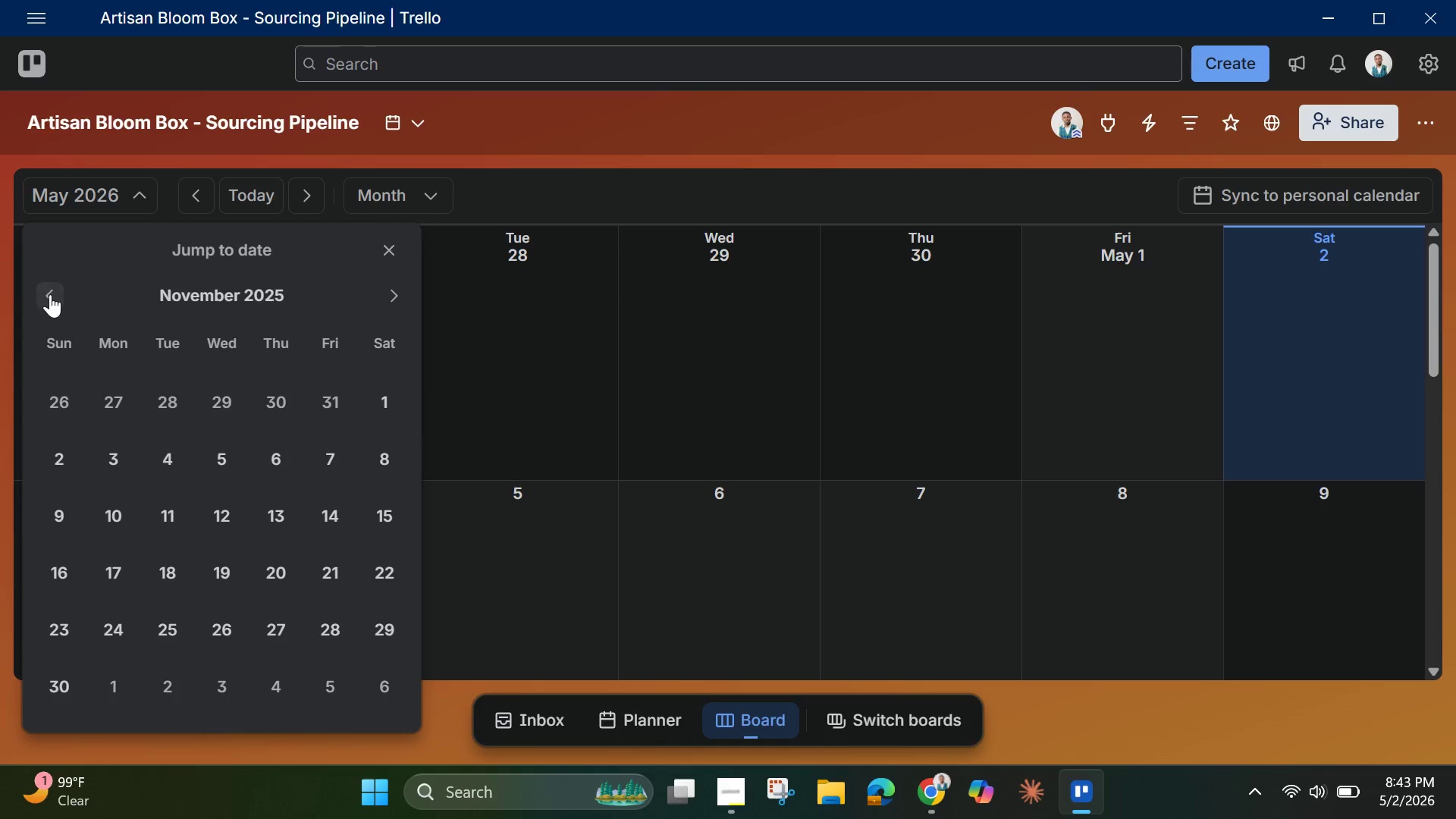 
triple_click([50, 294])
 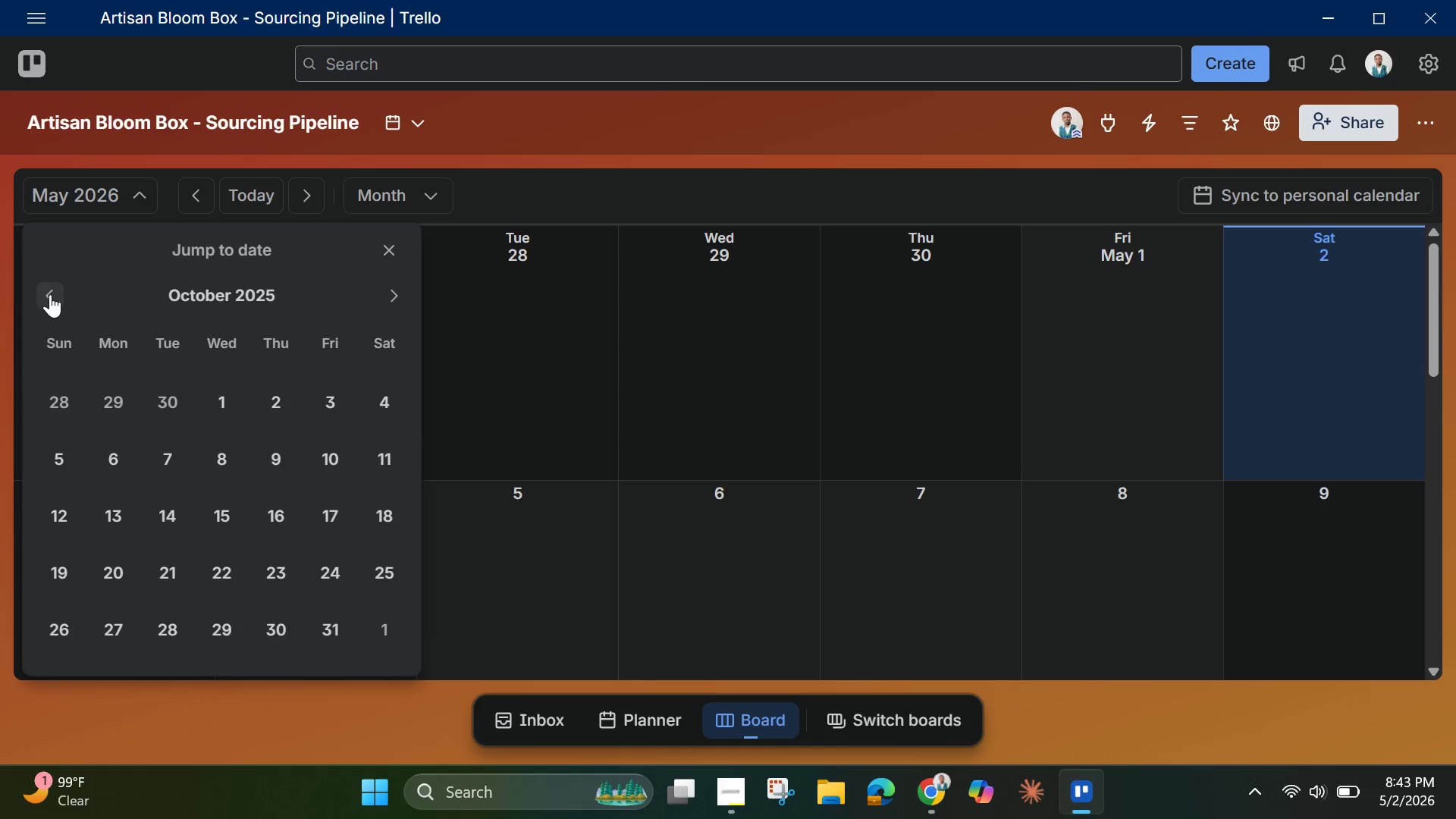 
triple_click([50, 294])
 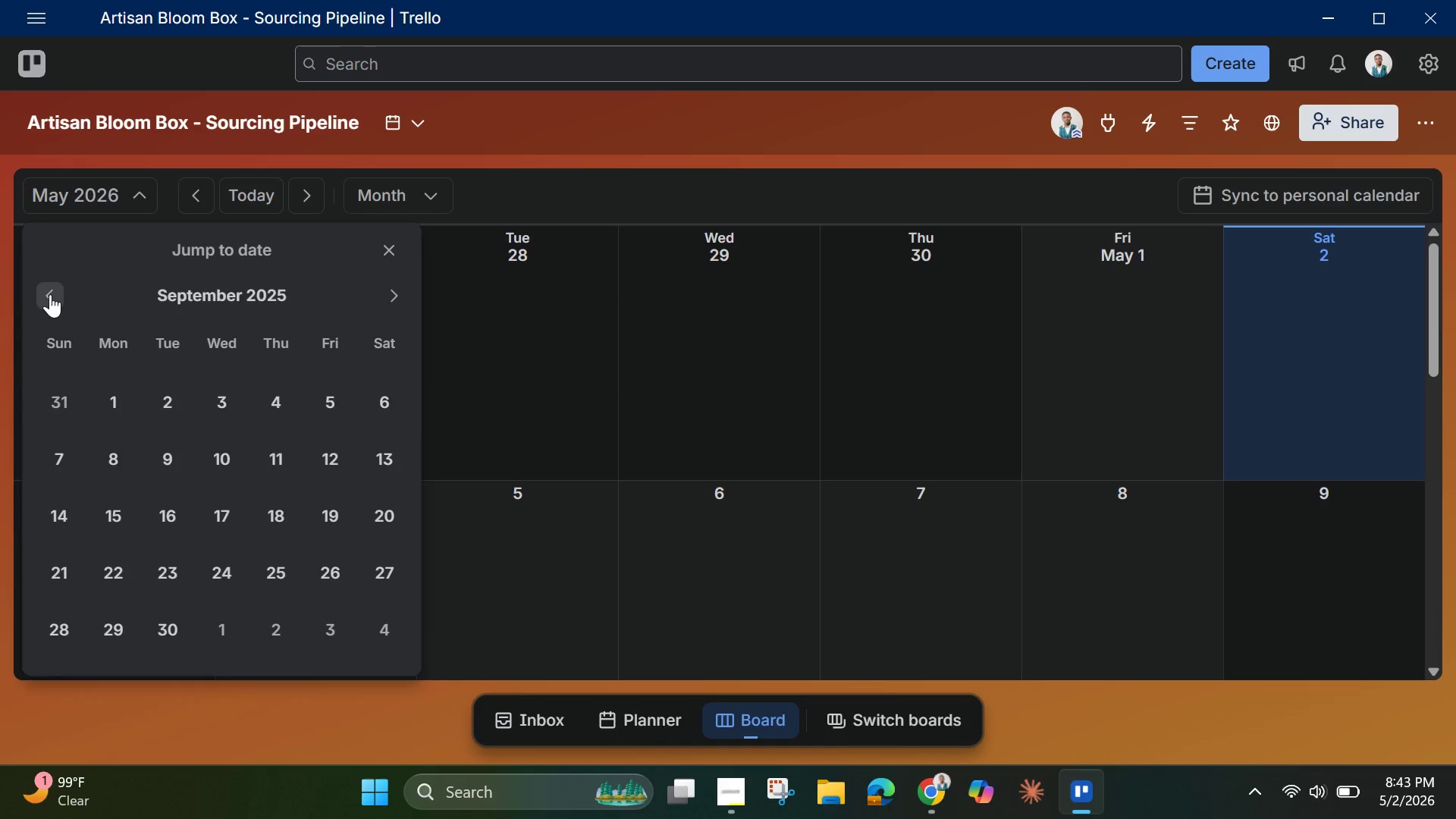 
triple_click([50, 294])
 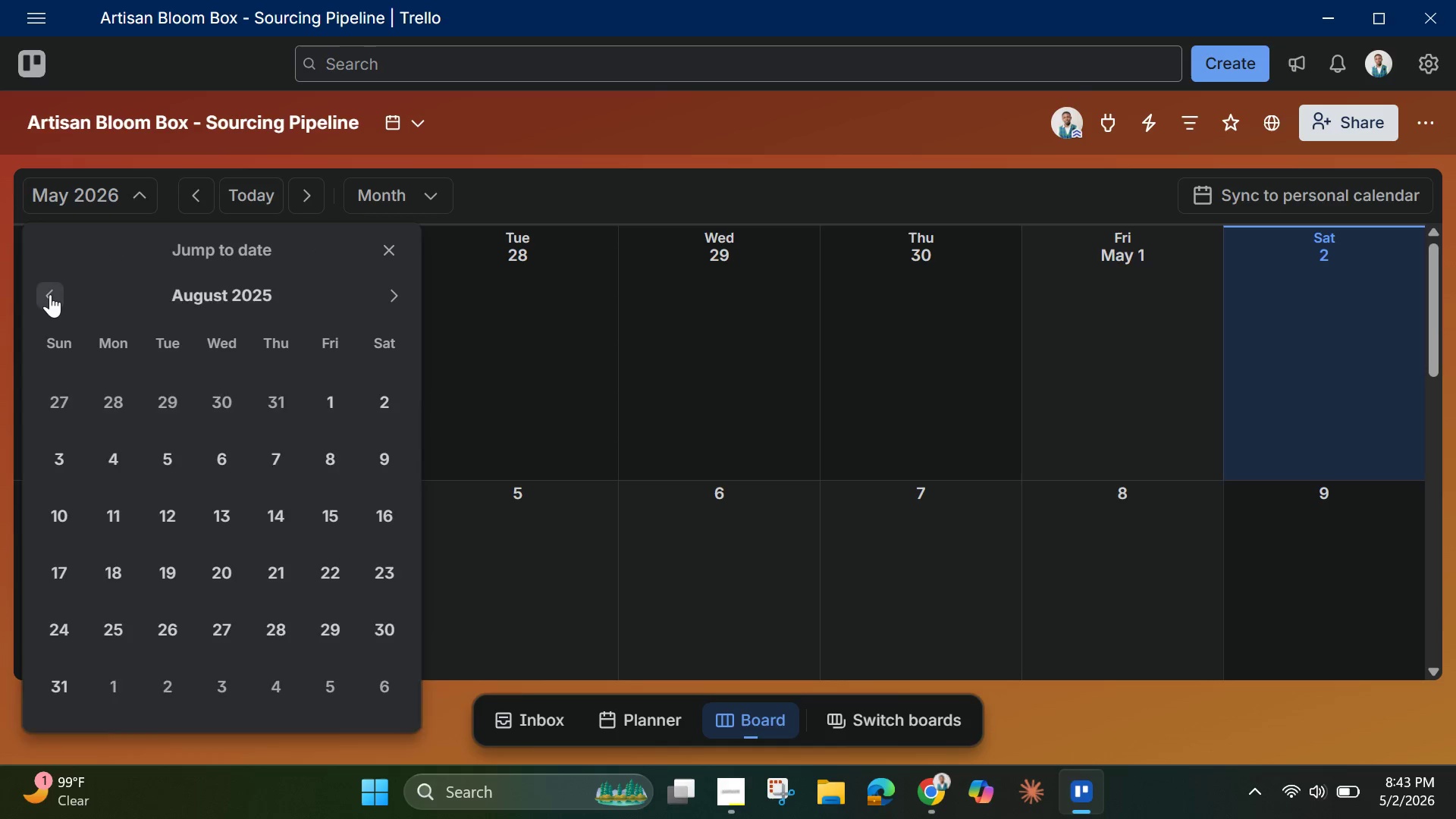 
triple_click([50, 294])
 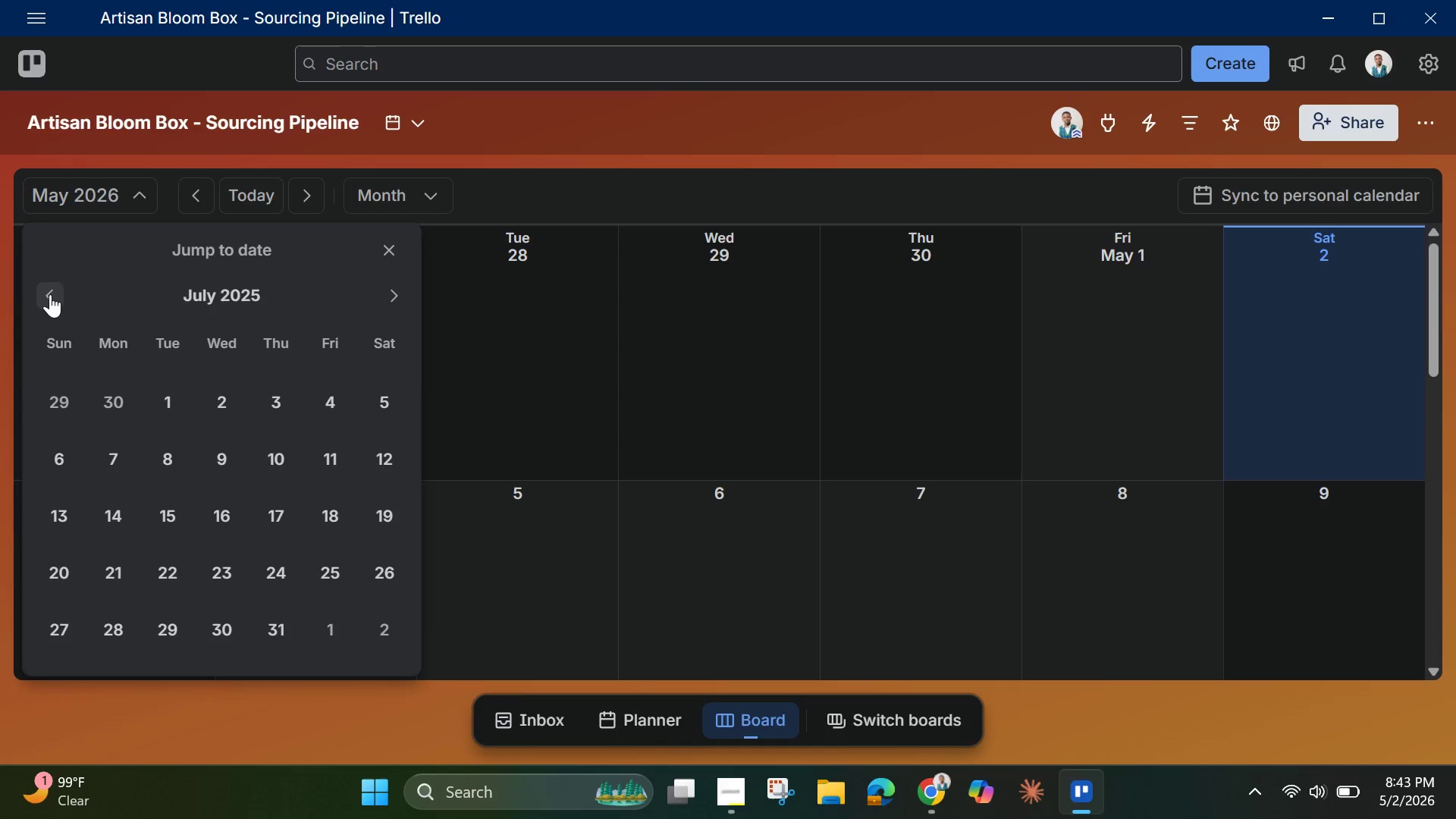 
triple_click([50, 294])
 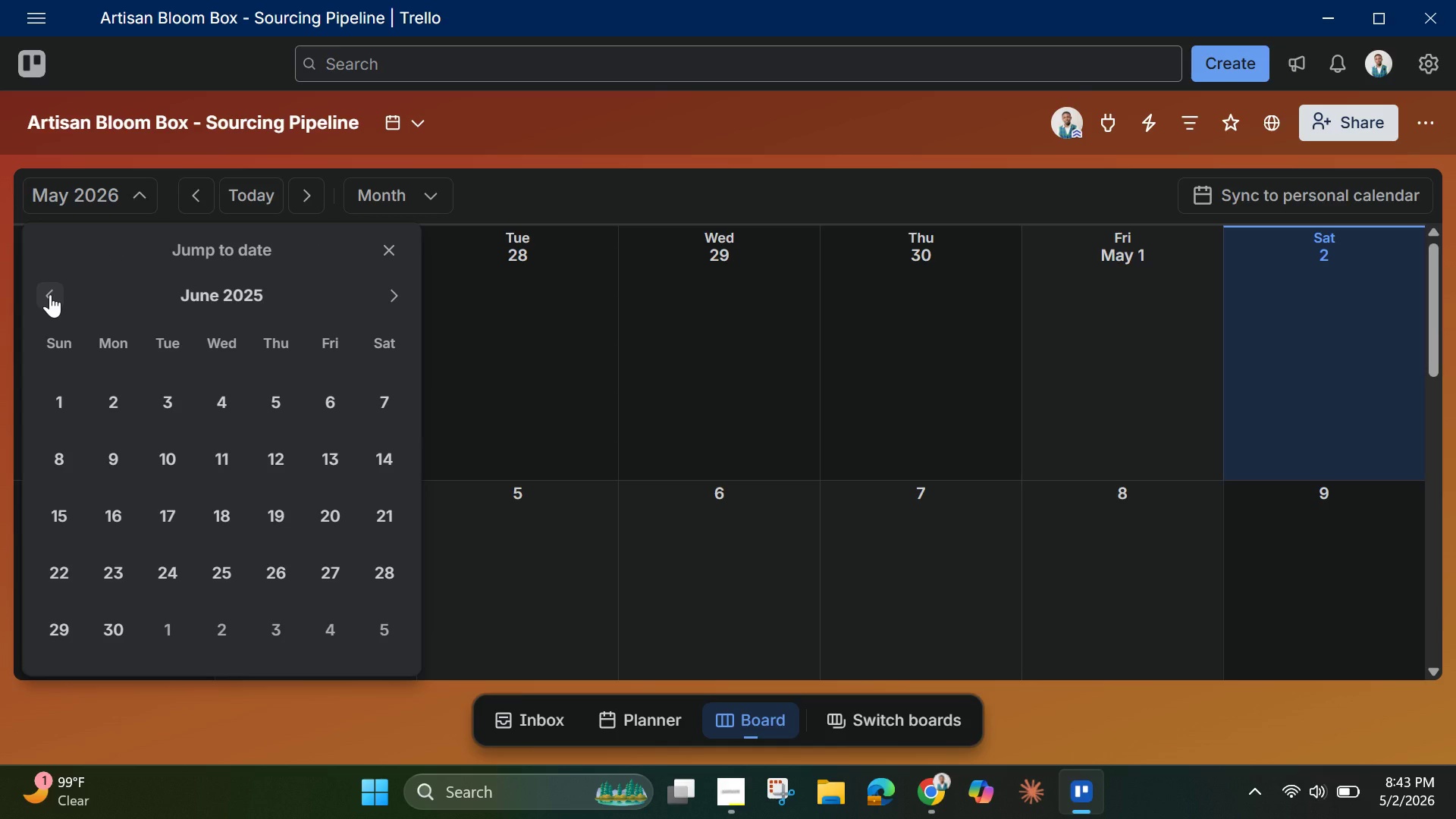 
left_click([50, 294])
 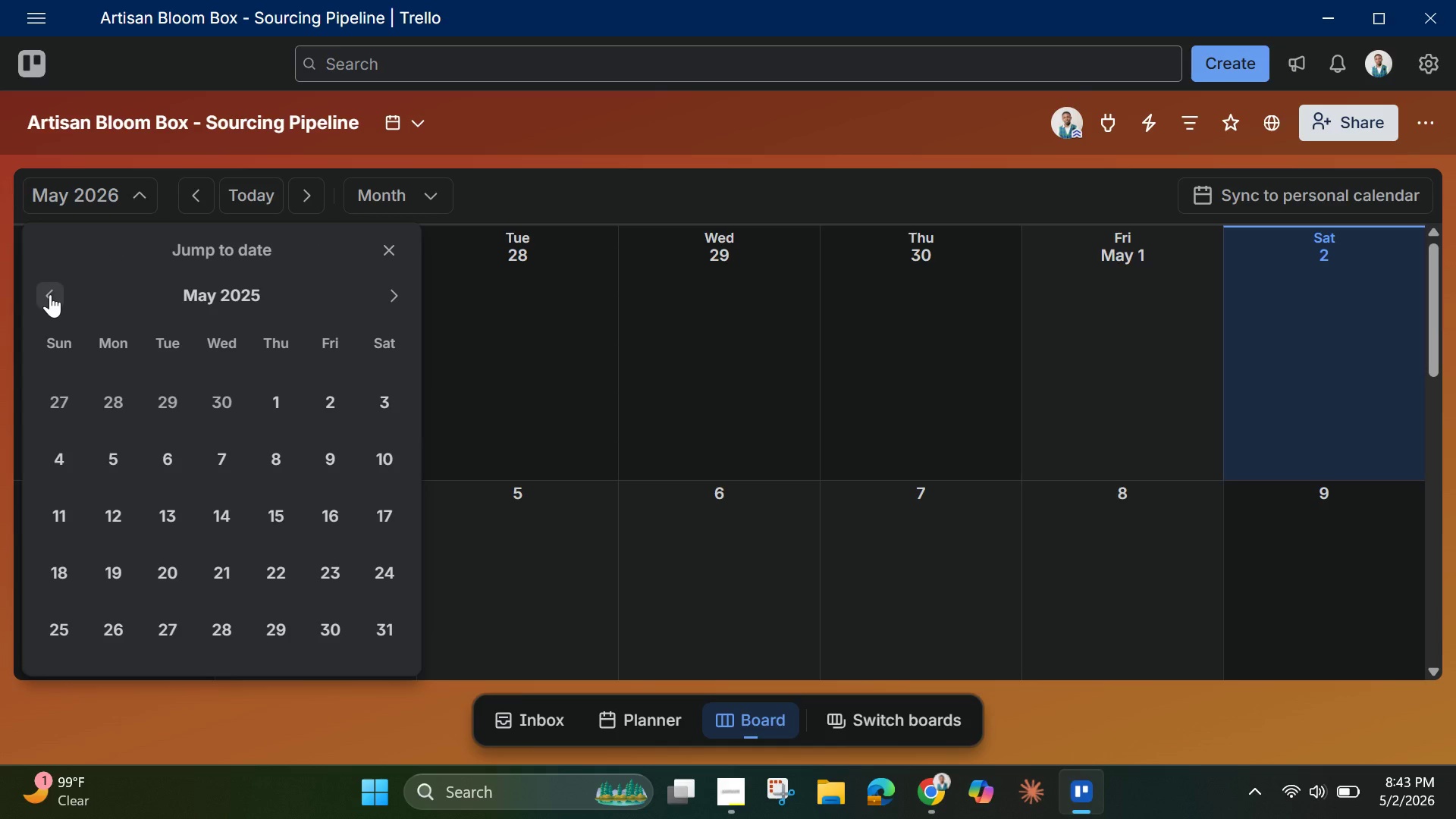 
double_click([50, 294])
 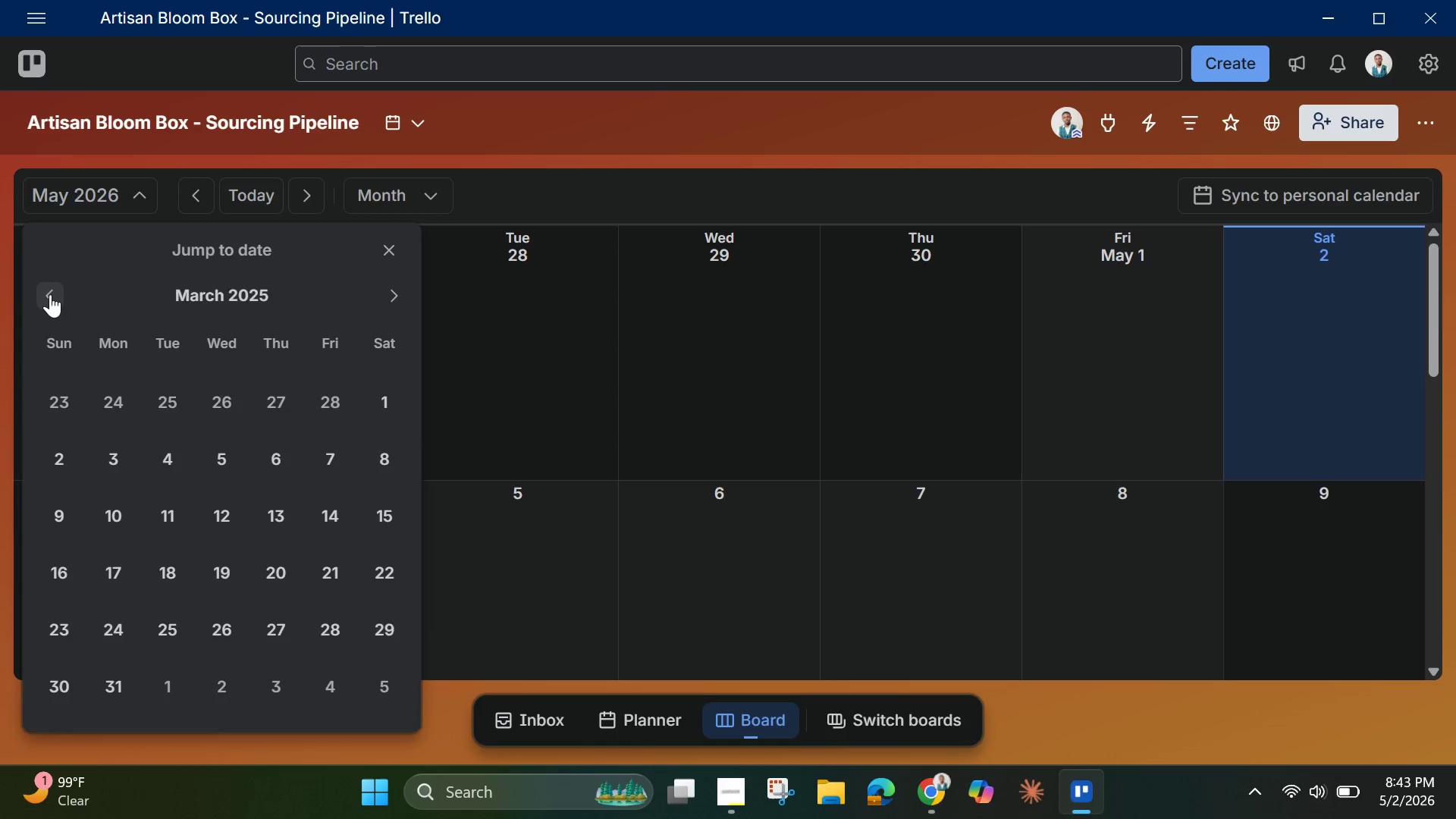 
triple_click([50, 294])
 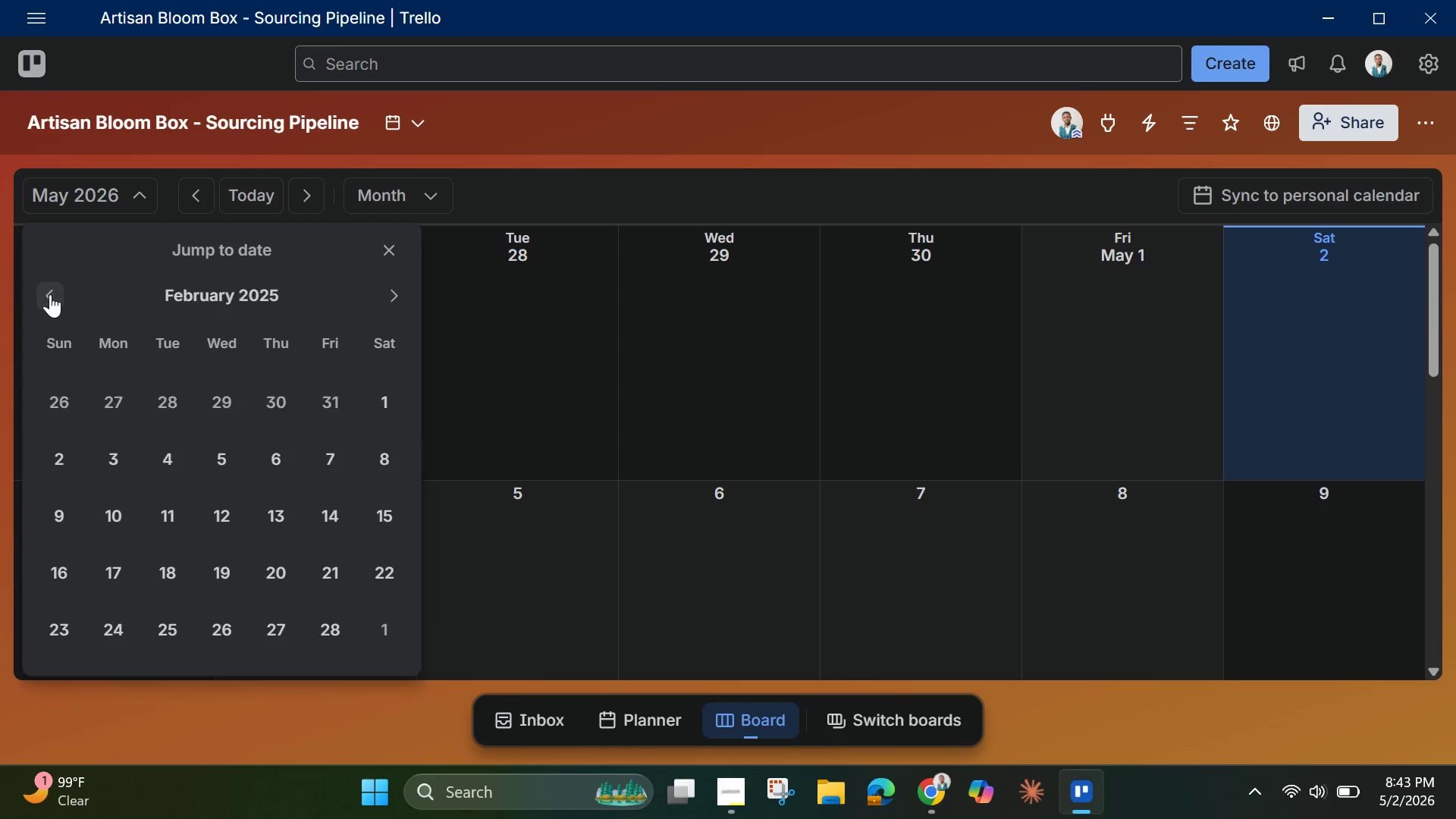 
triple_click([50, 294])
 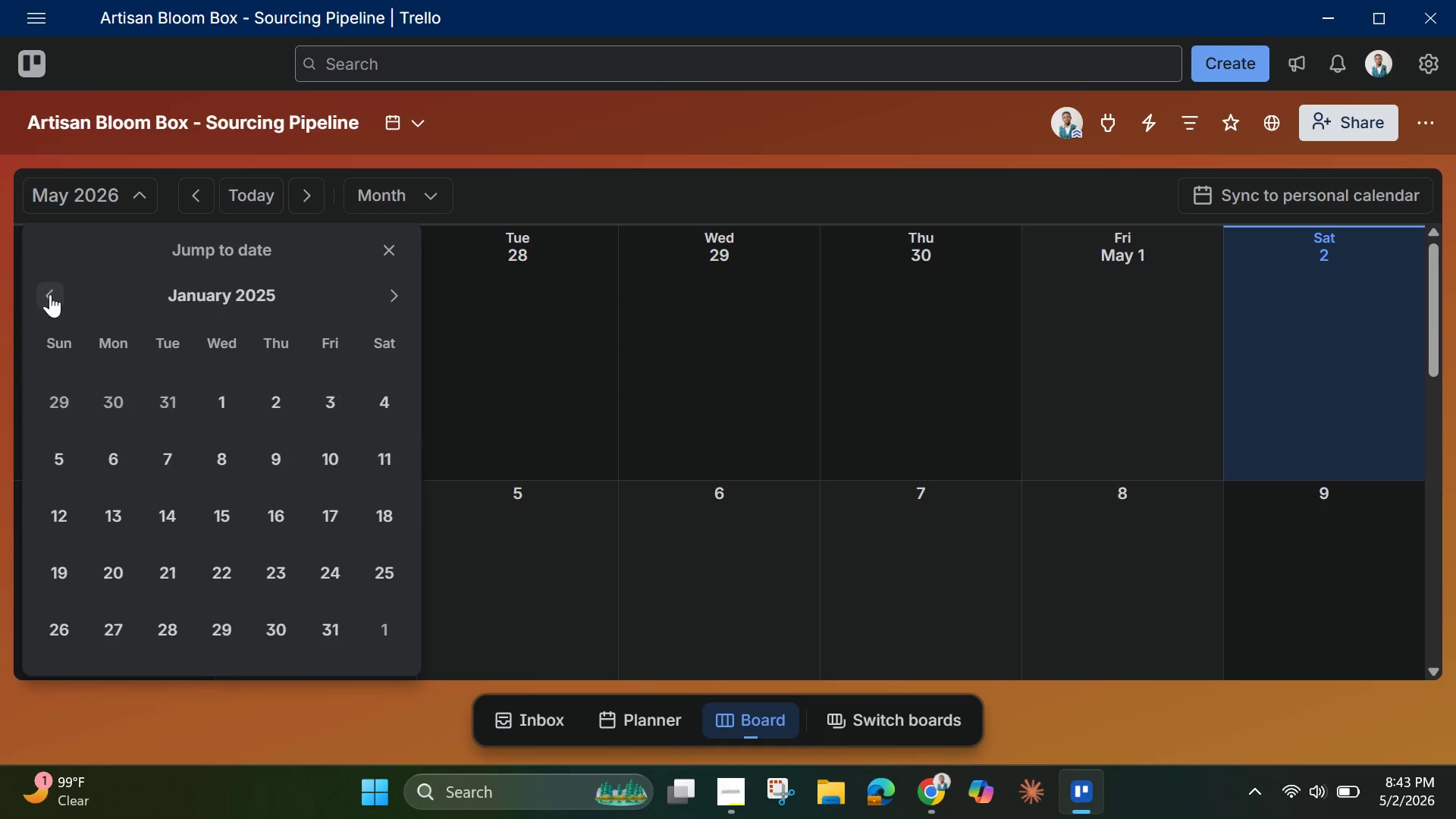 
triple_click([50, 294])
 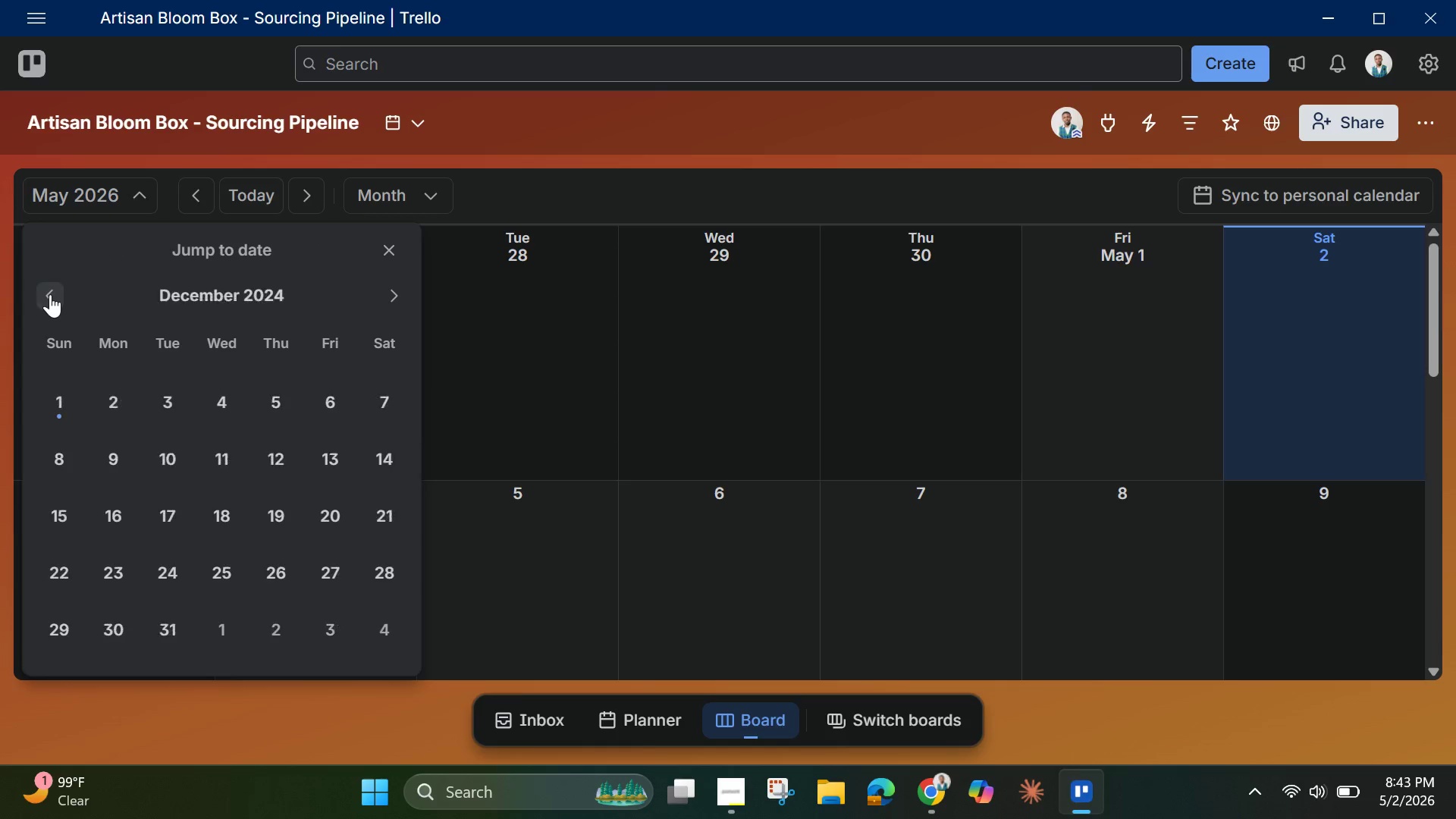 
triple_click([50, 294])
 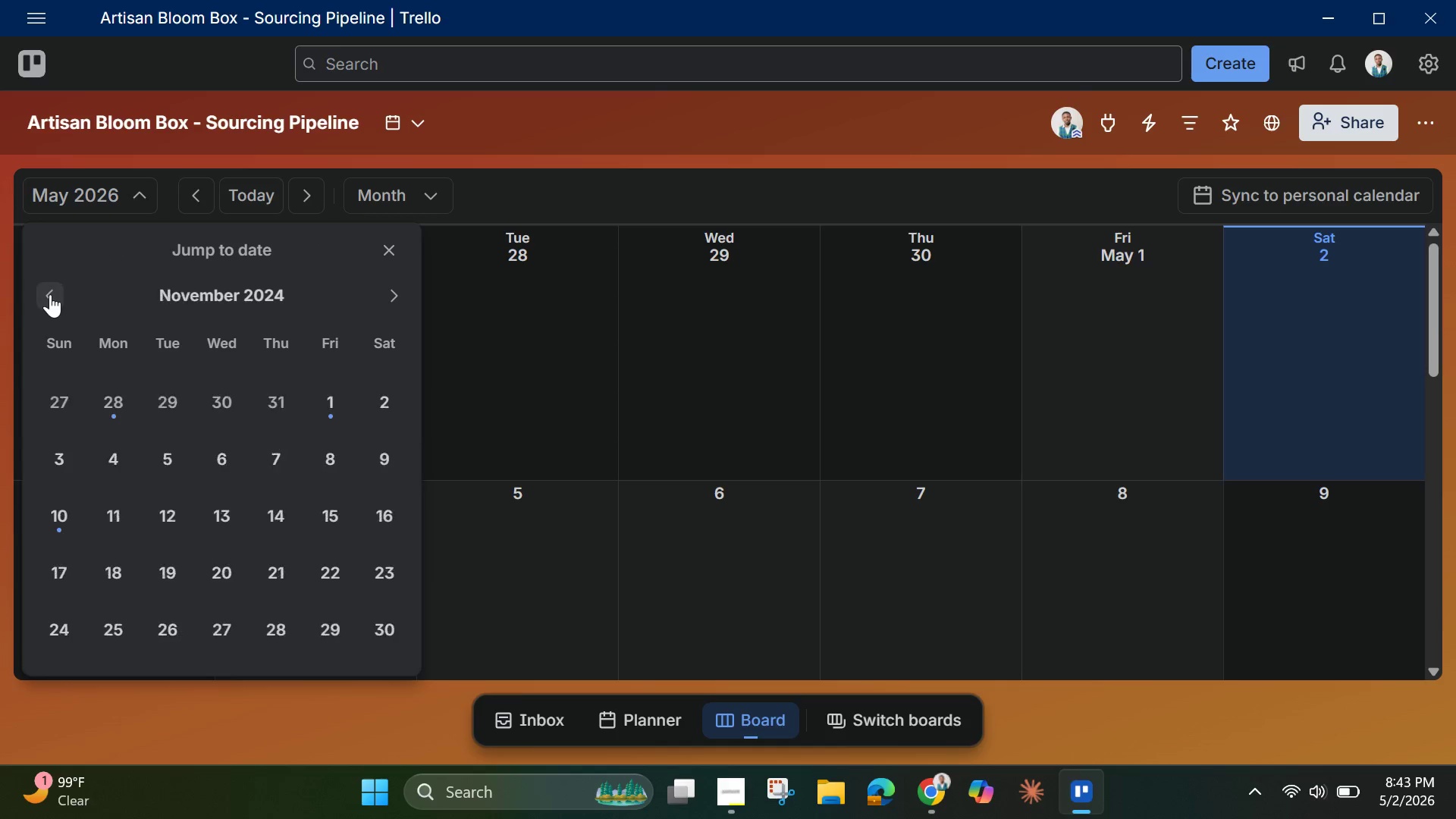 
triple_click([50, 294])
 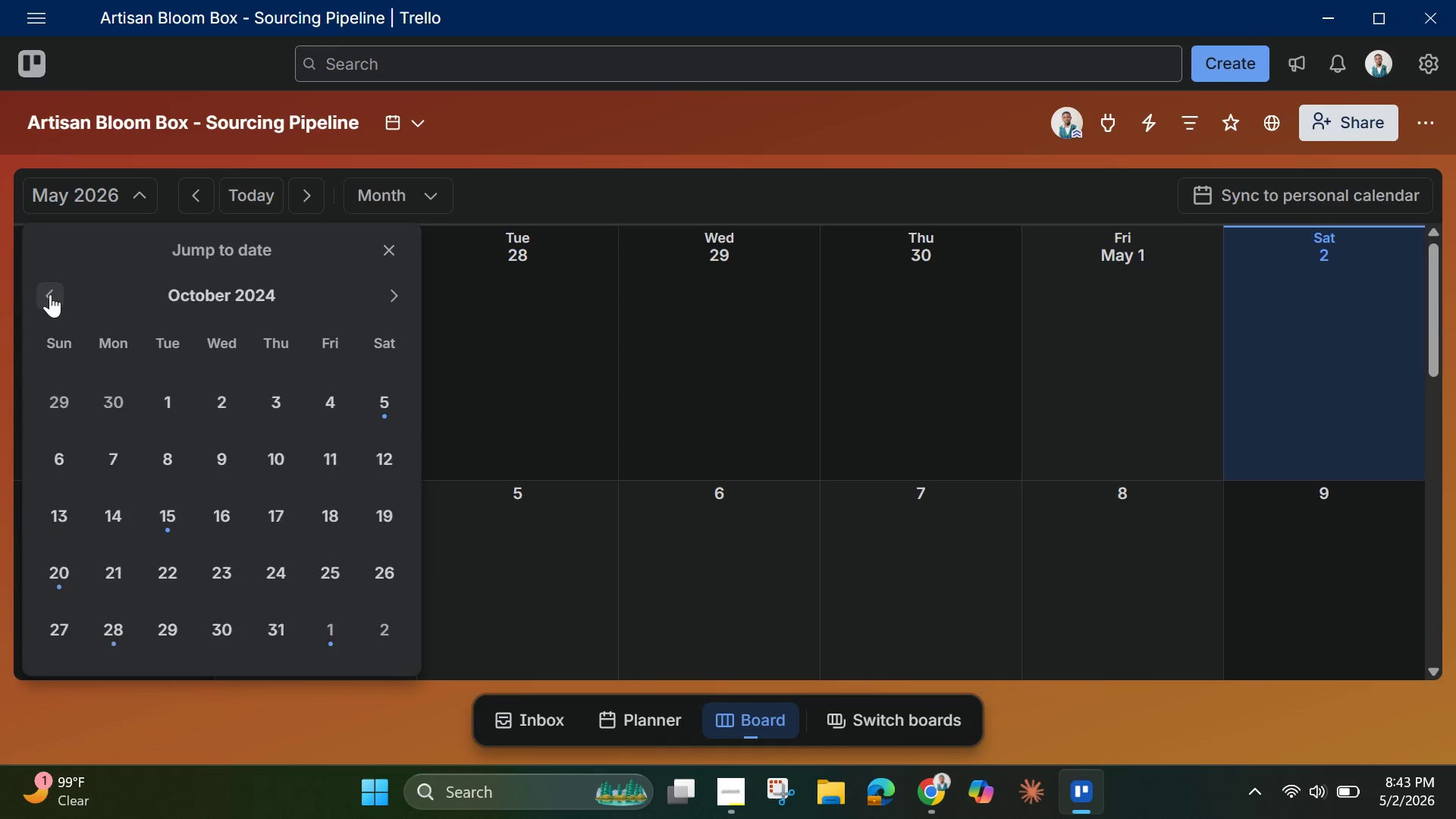 
triple_click([50, 294])
 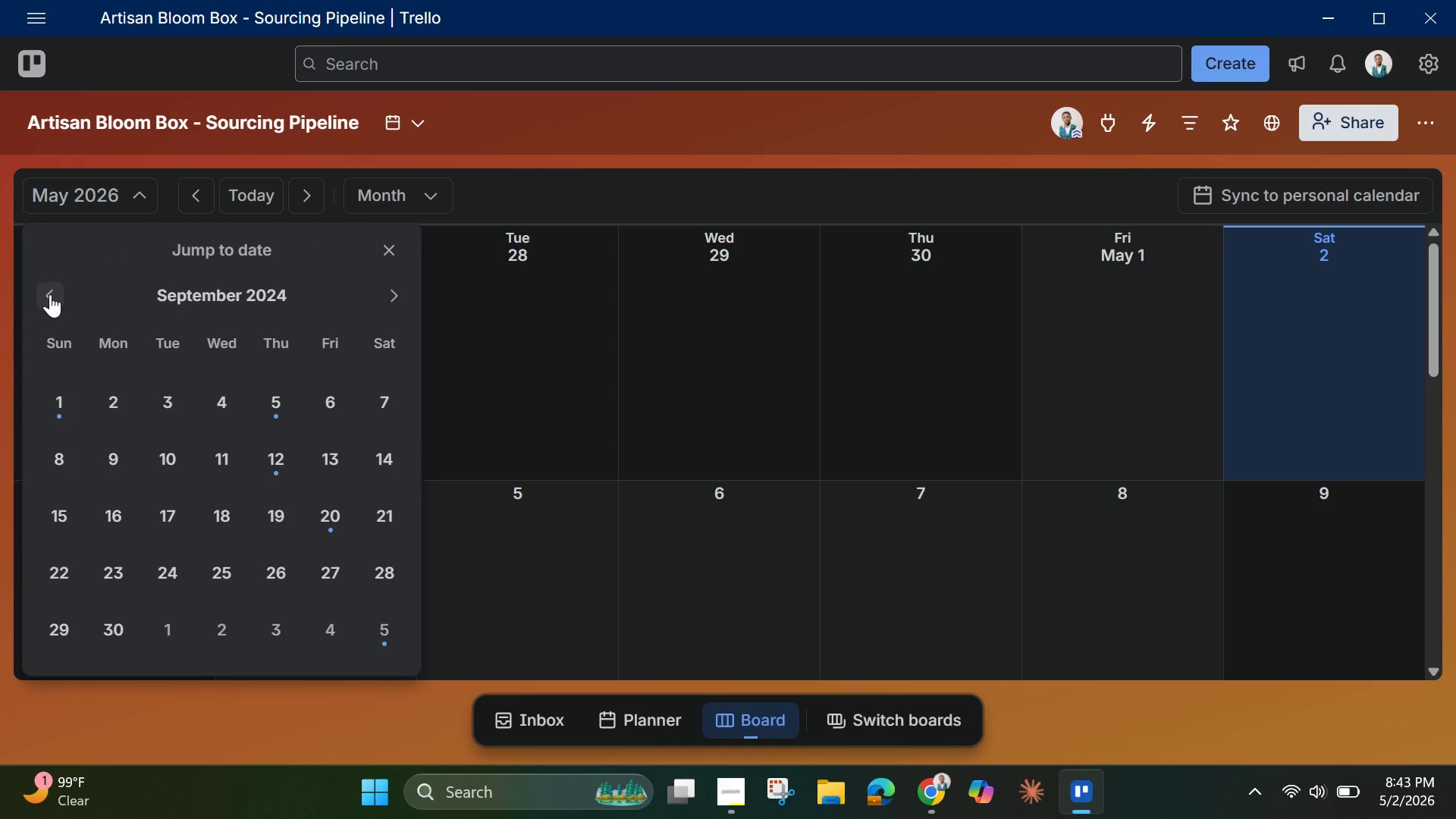 
triple_click([50, 294])
 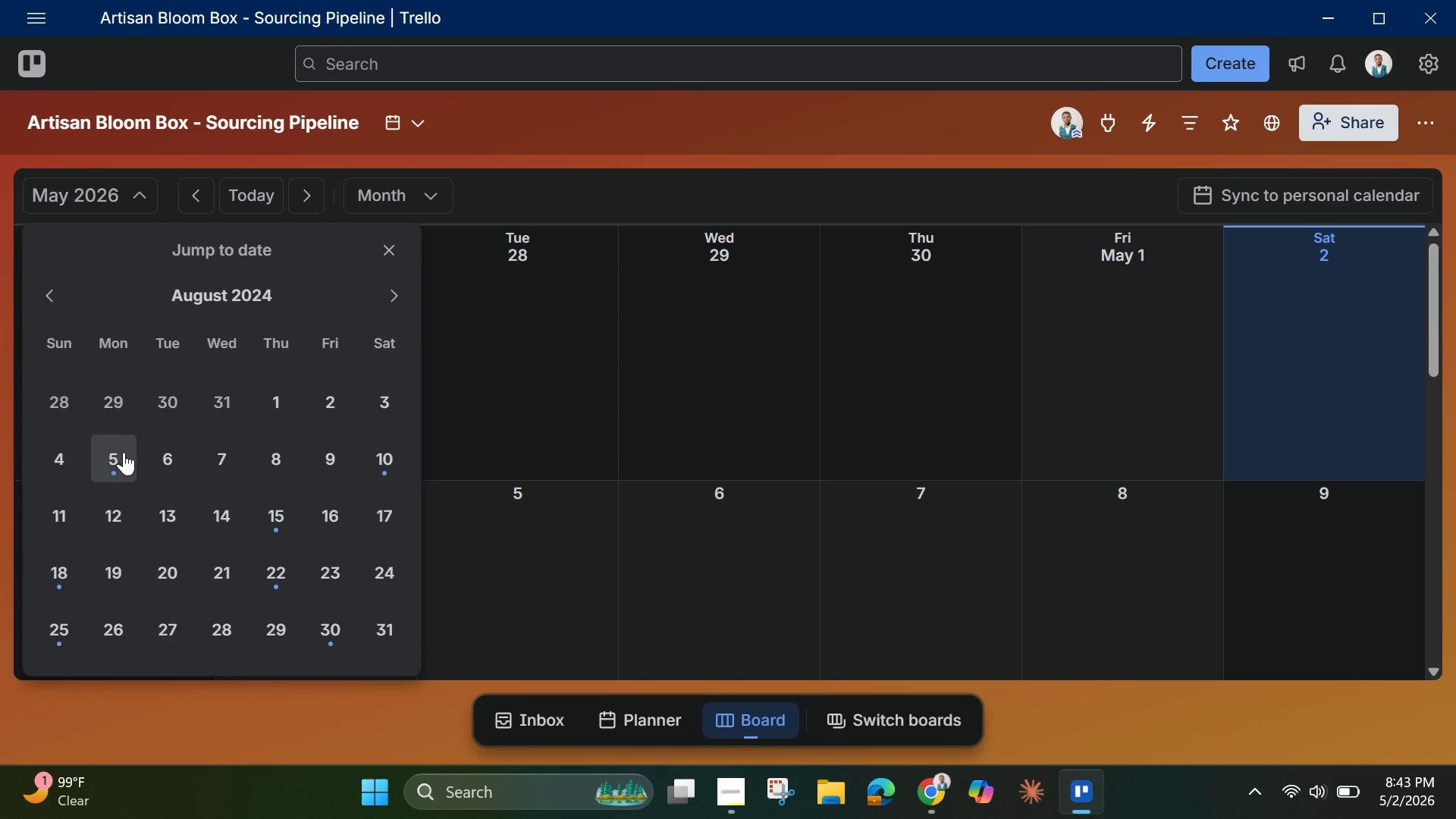 
left_click([114, 466])
 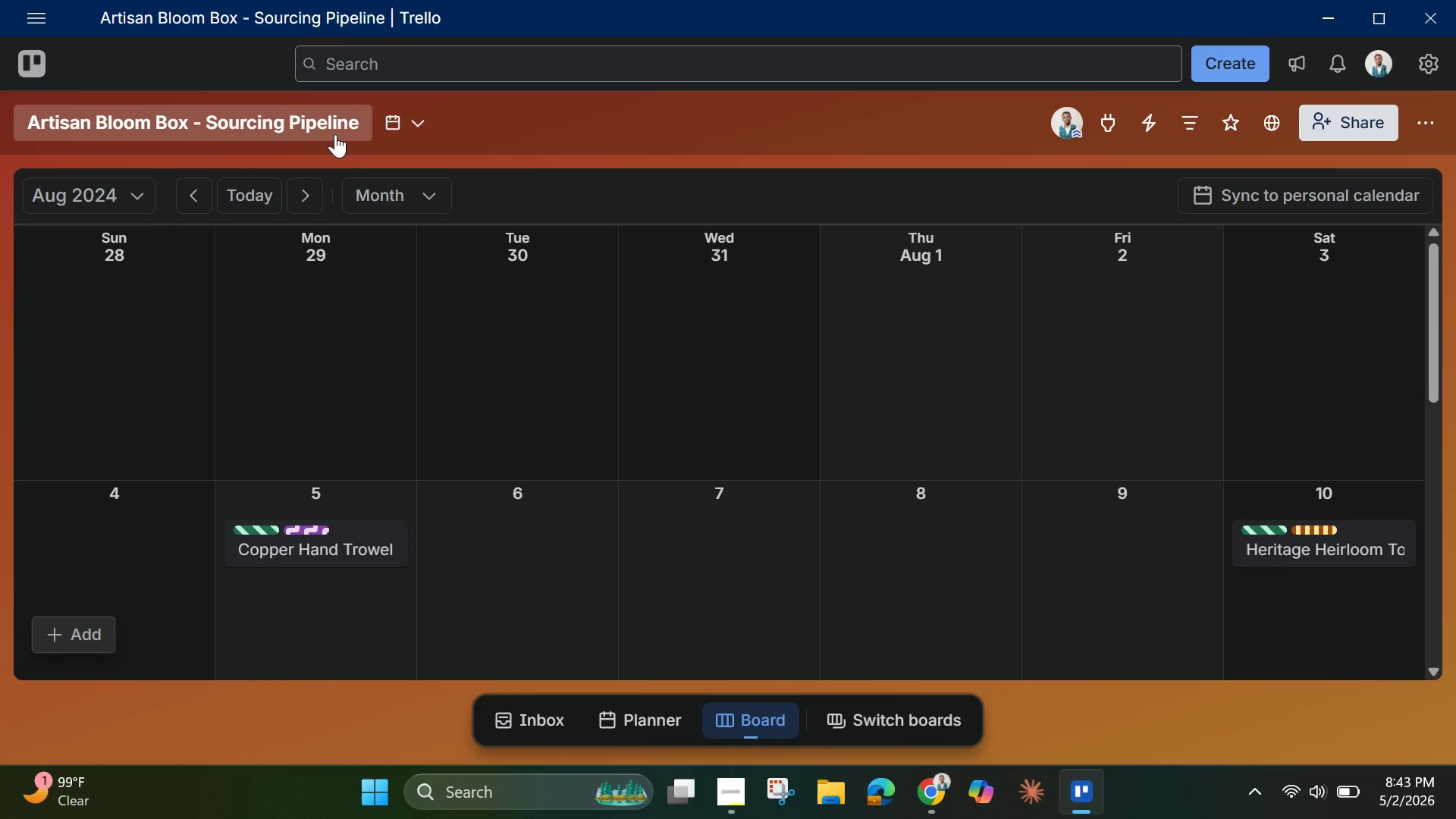 
wait(6.83)
 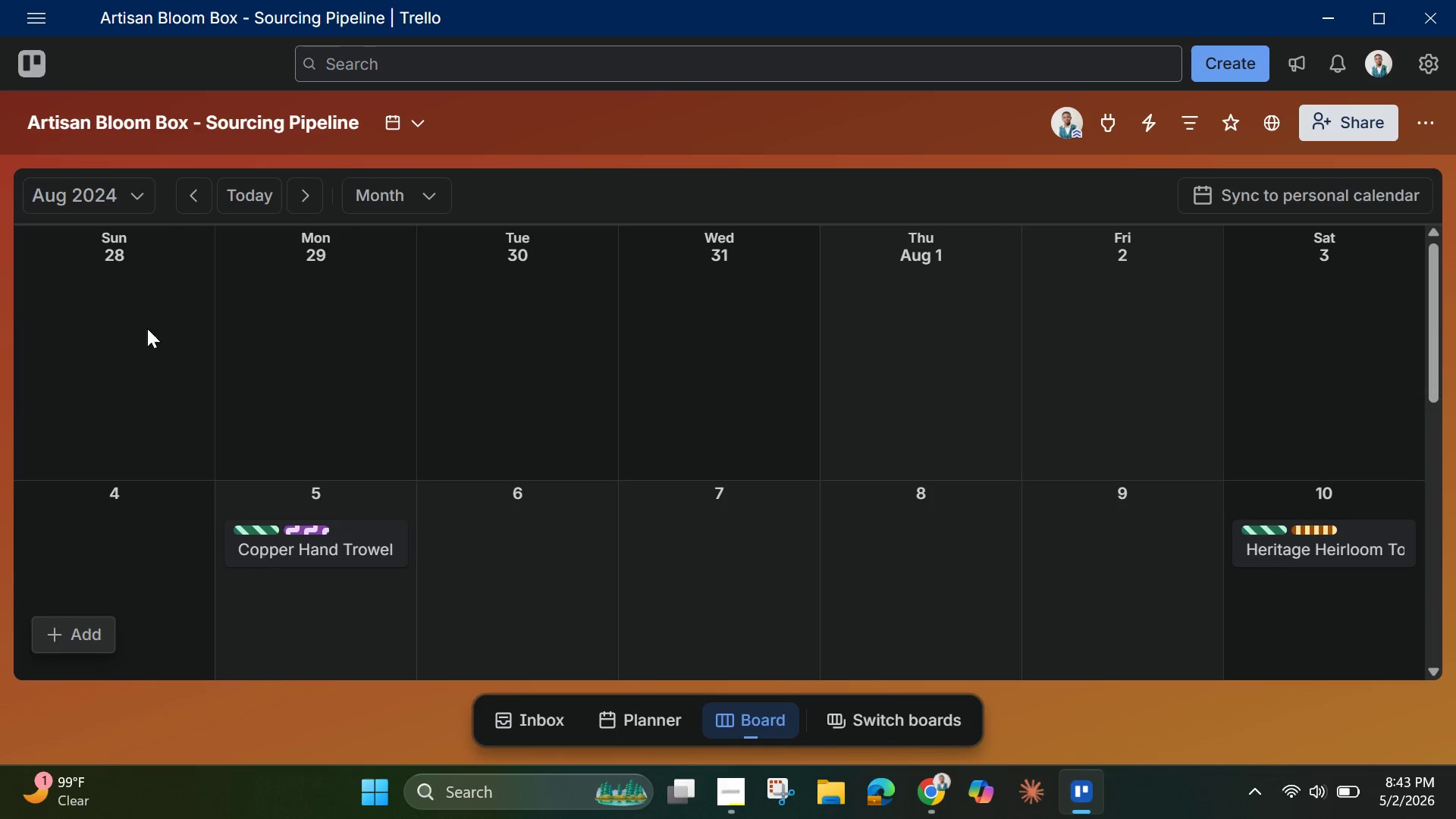 
left_click([421, 127])
 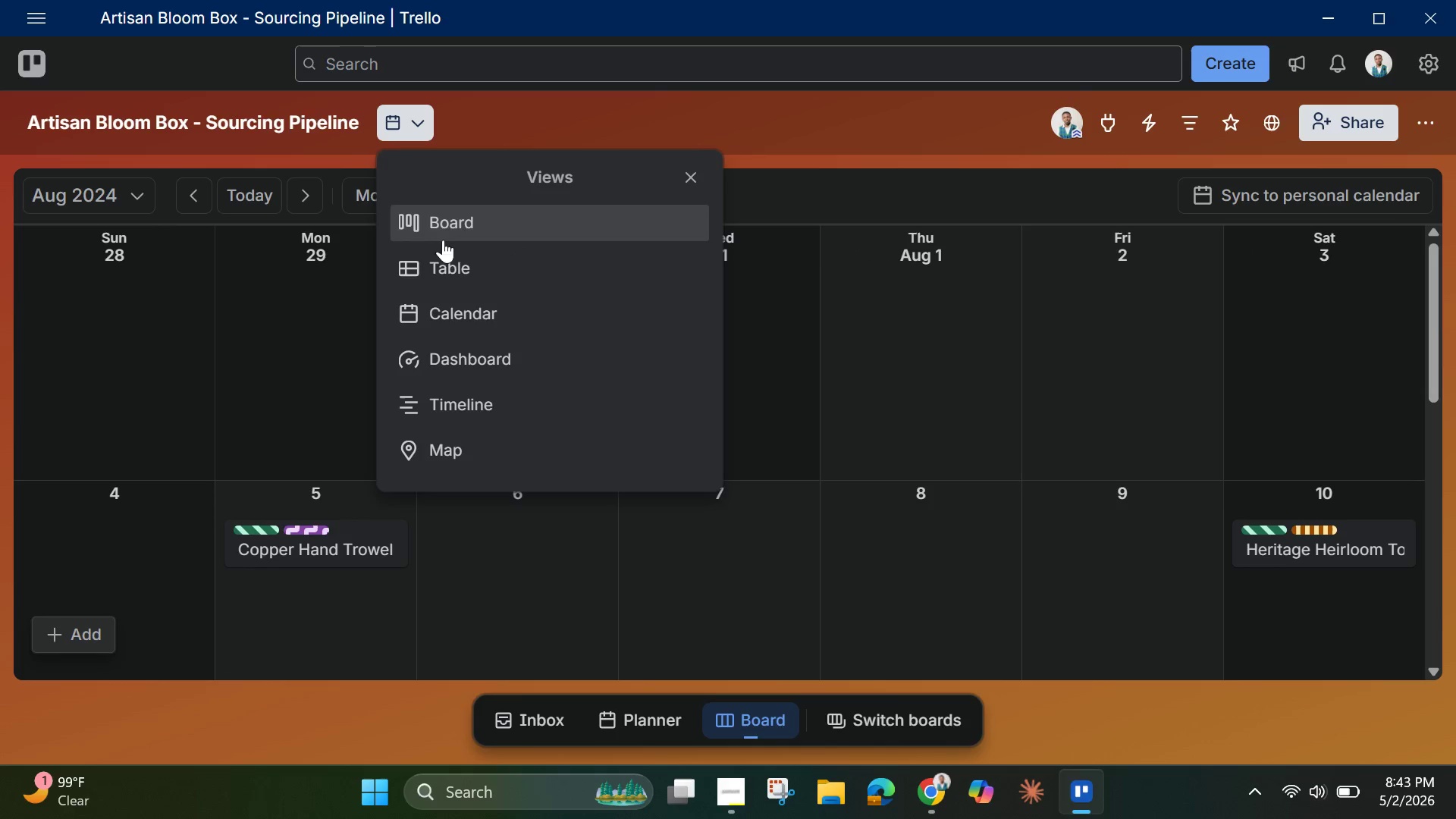 
left_click([457, 272])
 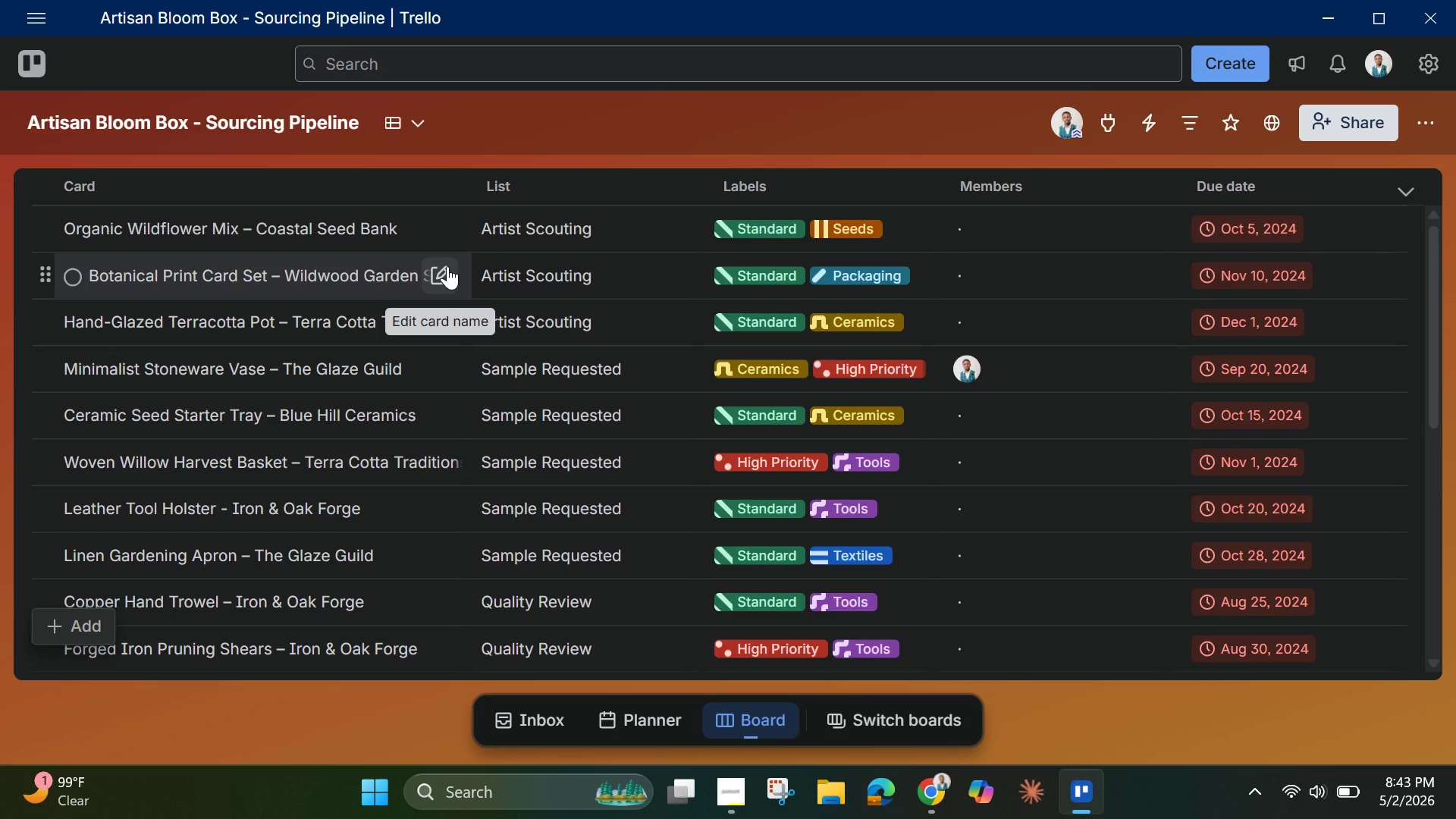 
wait(24.97)
 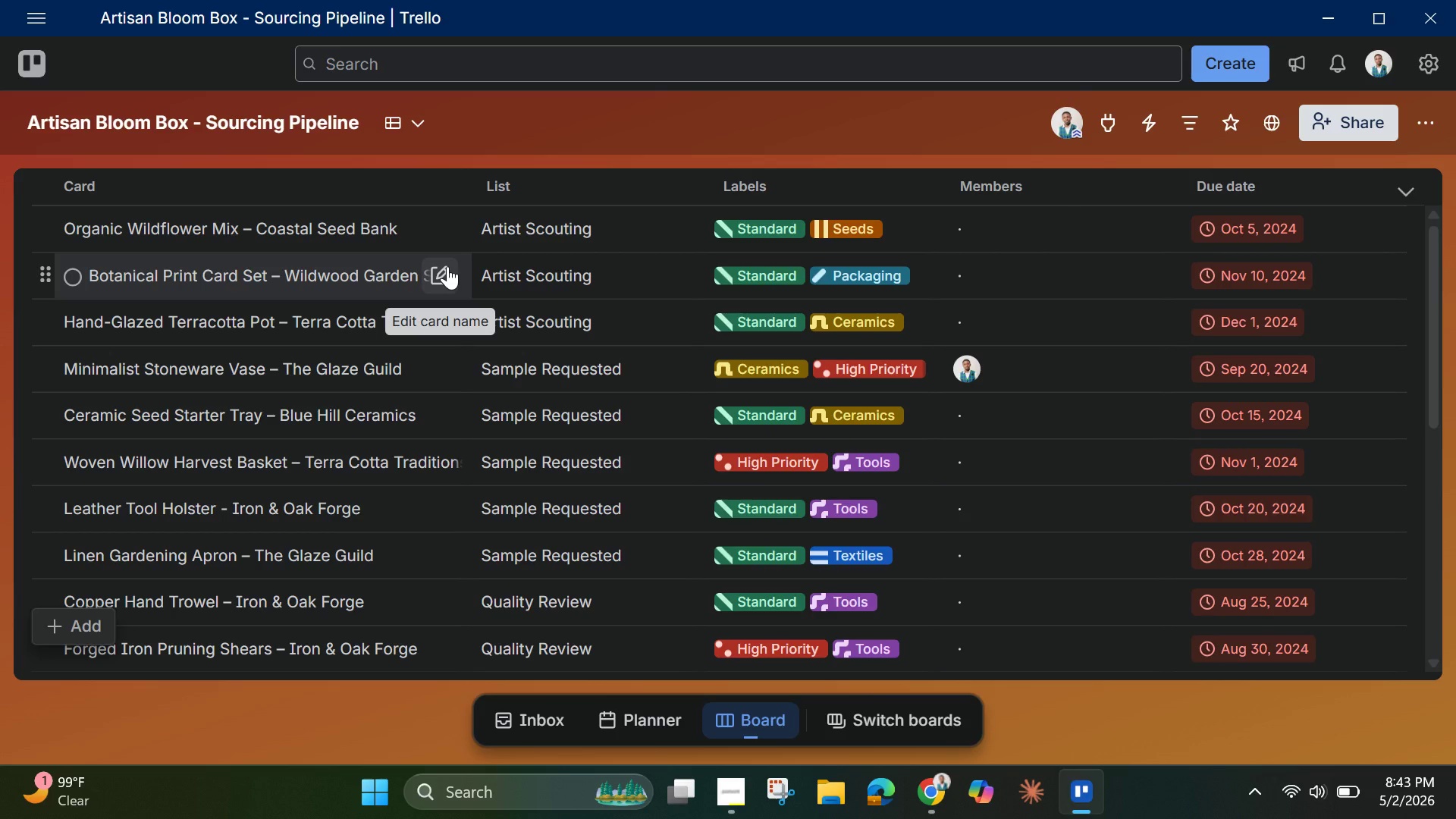 
scroll: coordinate [418, 363], scroll_direction: down, amount: 2.0
 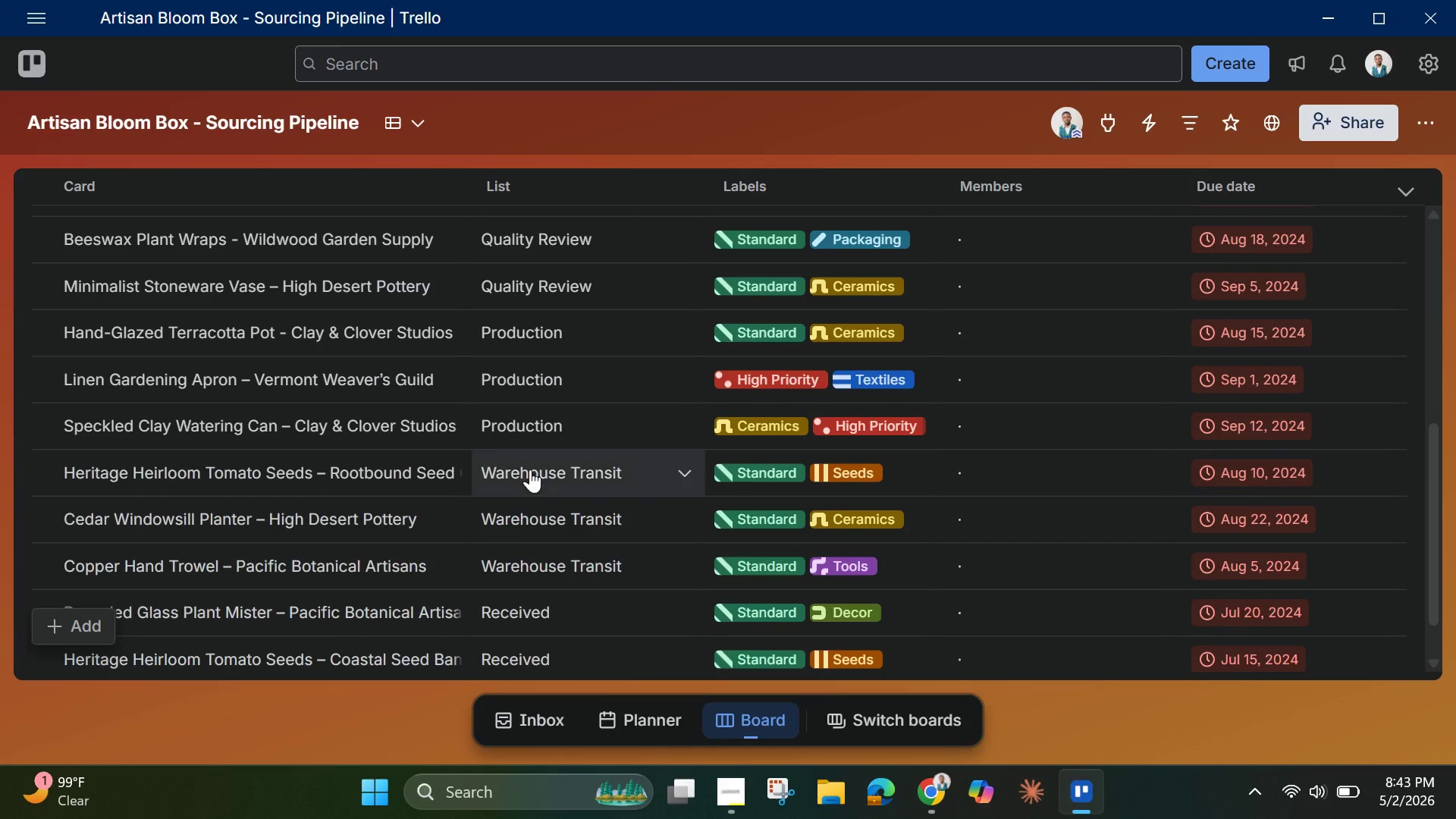 
scroll: coordinate [538, 491], scroll_direction: up, amount: 2.0
 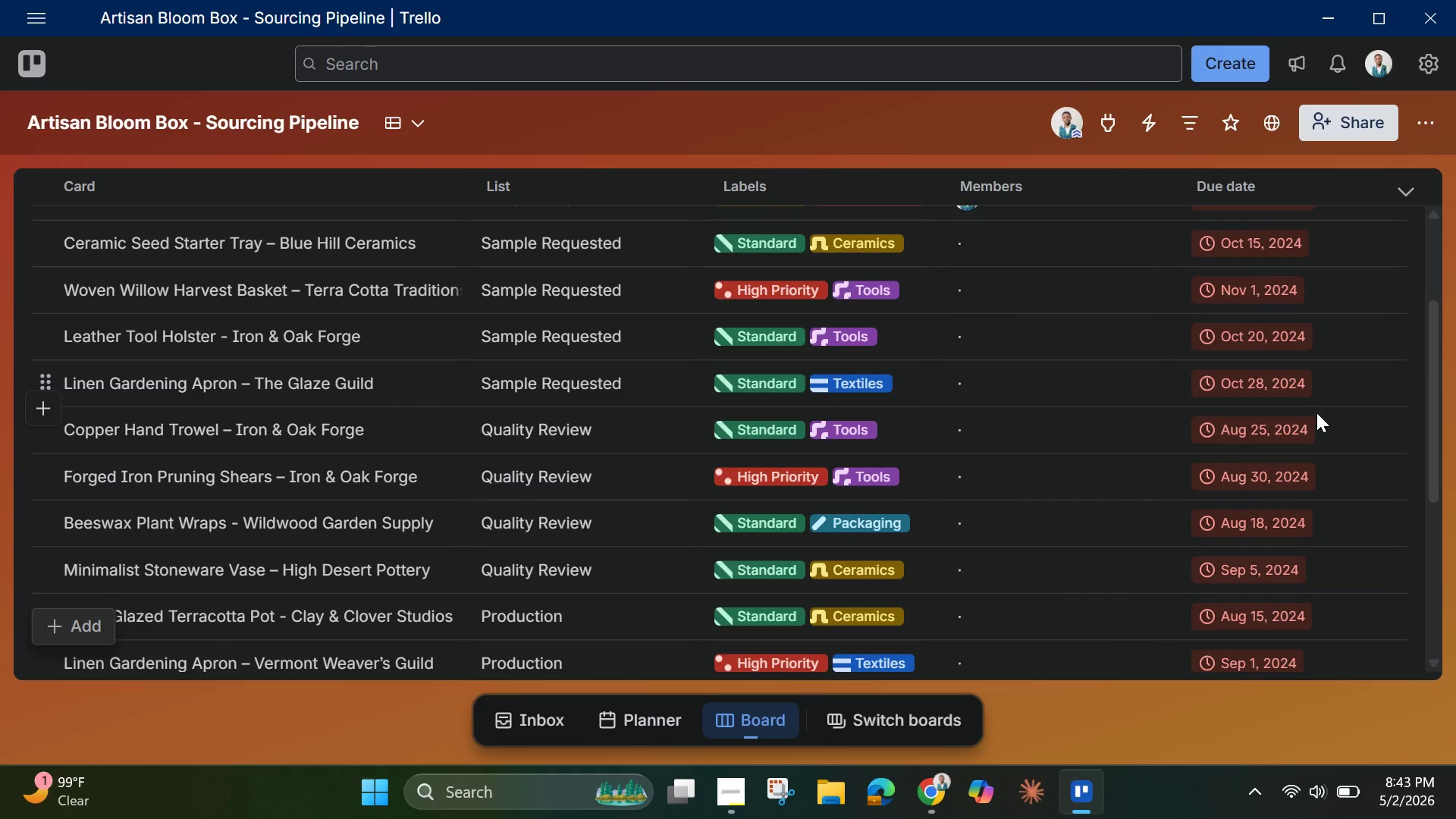 
left_click_drag(start_coordinate=[1436, 410], to_coordinate=[1375, 246])
 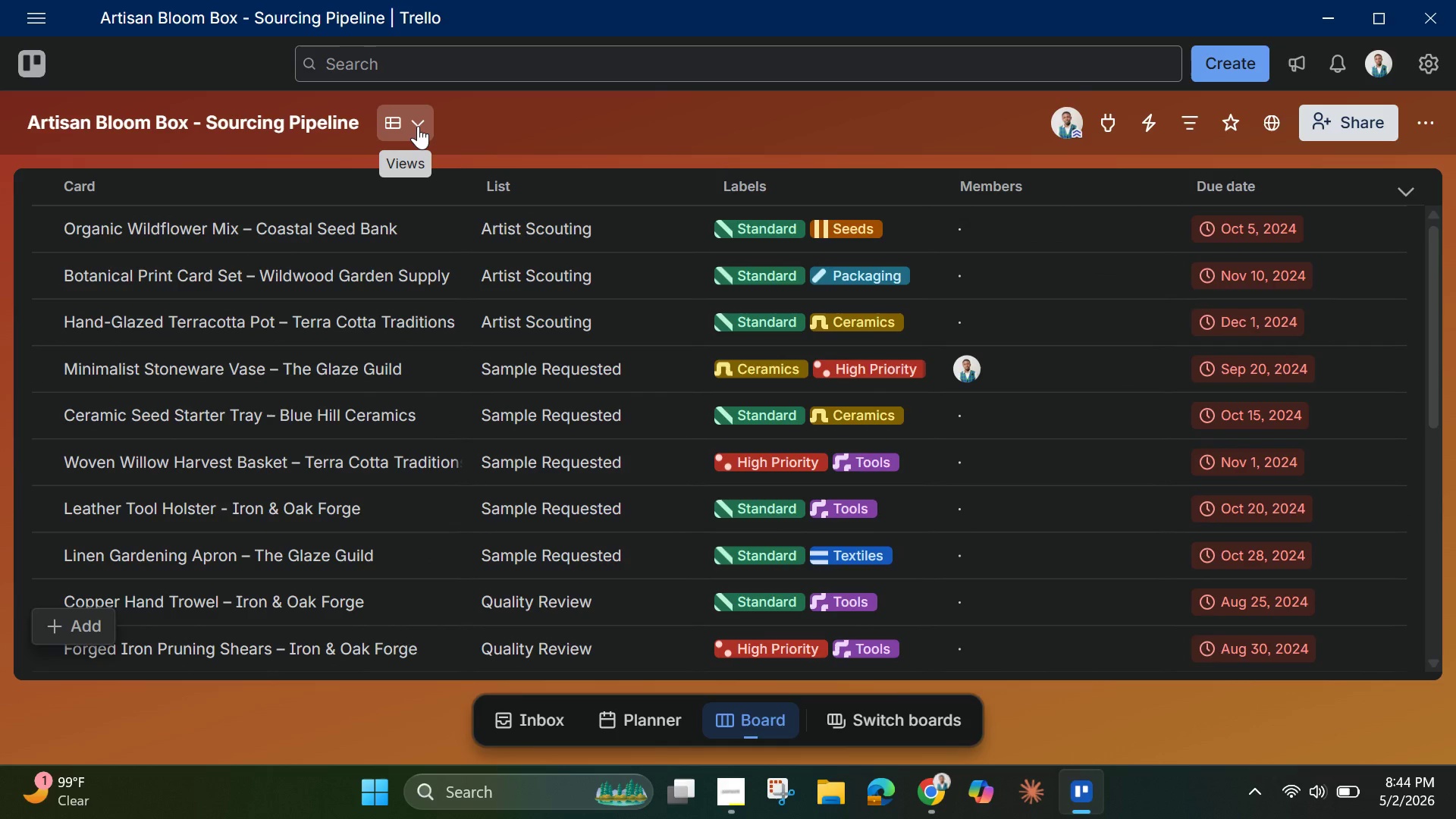 
left_click([413, 124])
 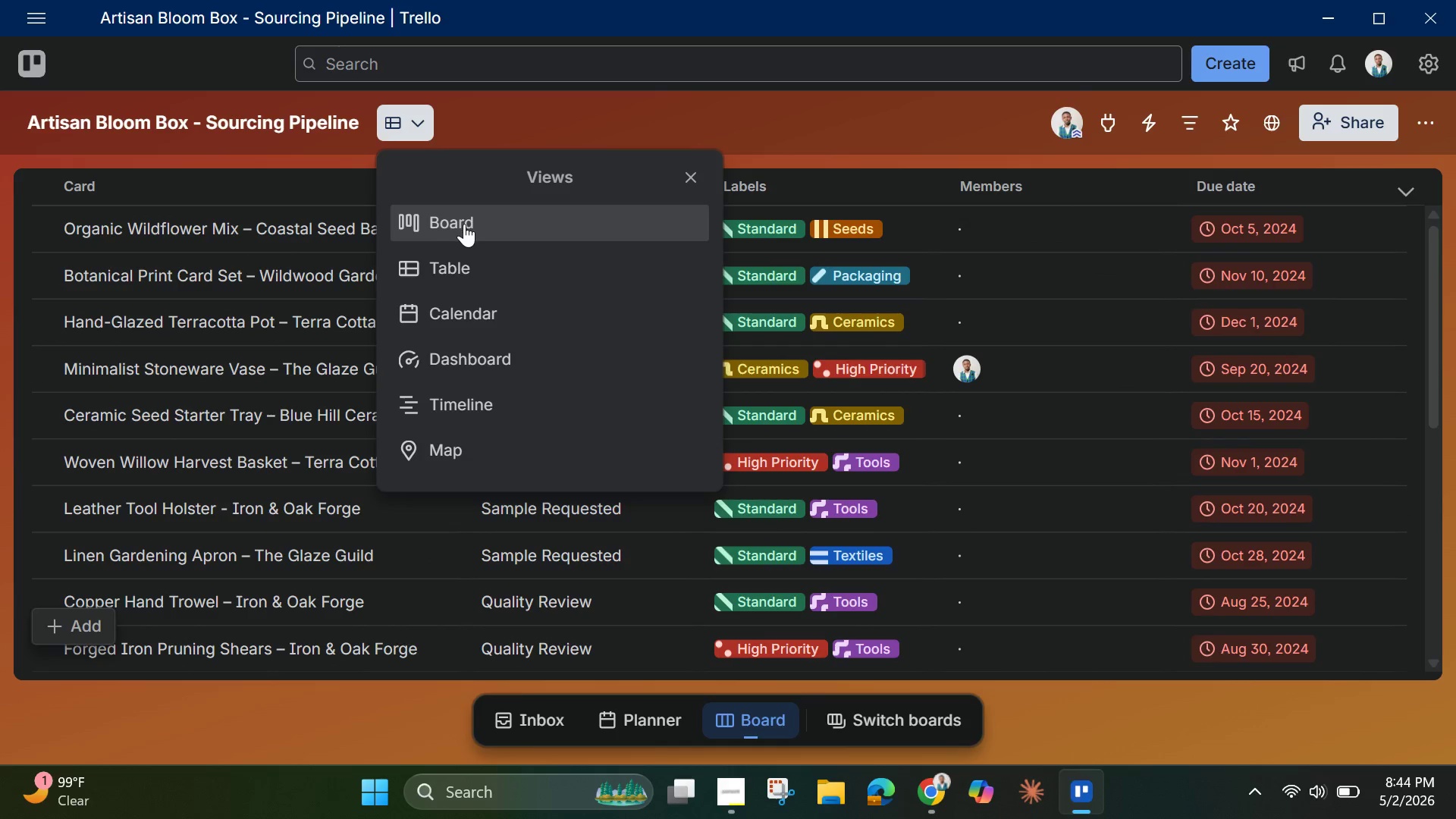 
left_click([464, 224])
 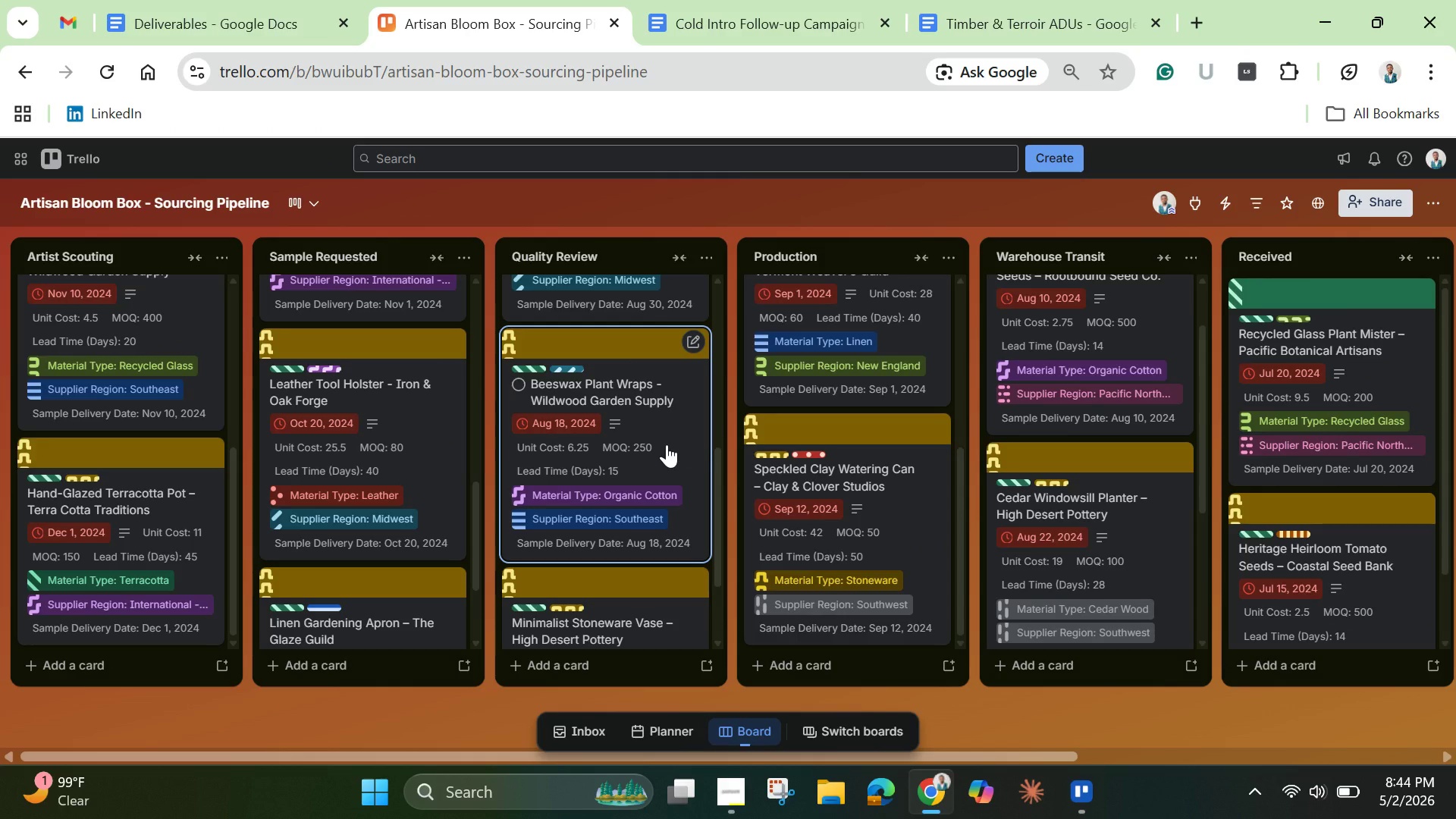 
wait(20.44)
 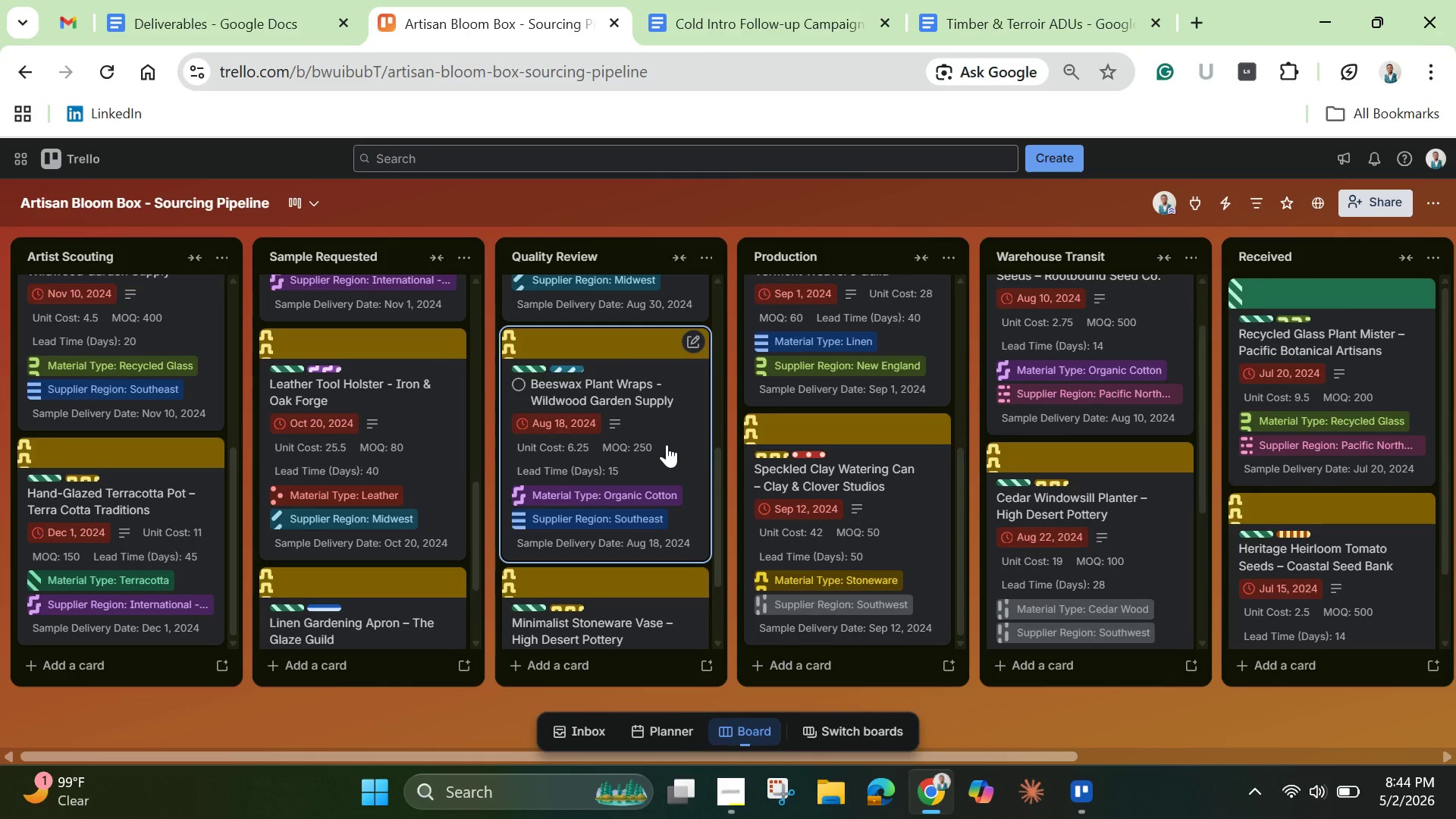 
left_click([737, 11])
 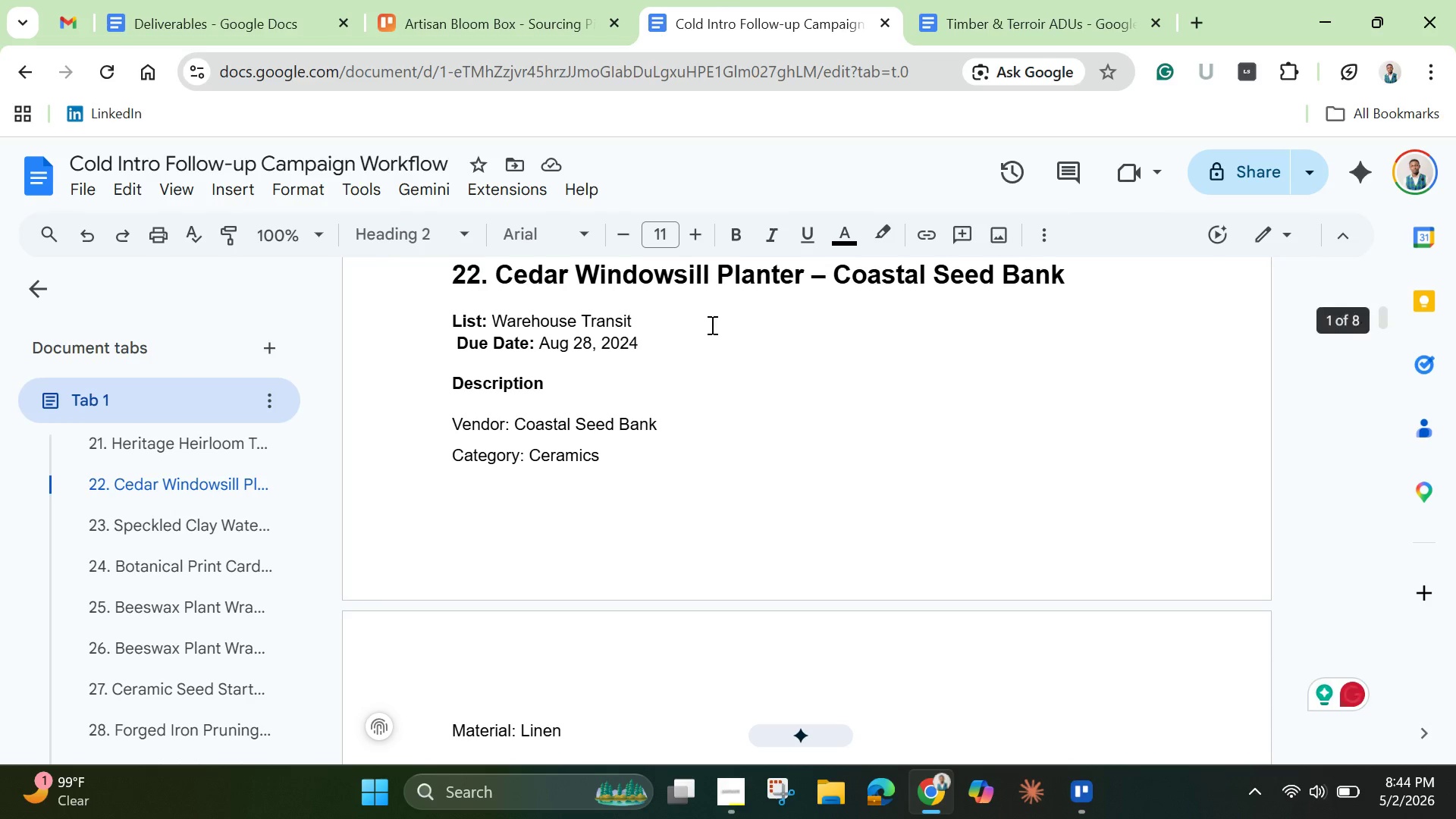 
scroll: coordinate [680, 391], scroll_direction: none, amount: 0.0
 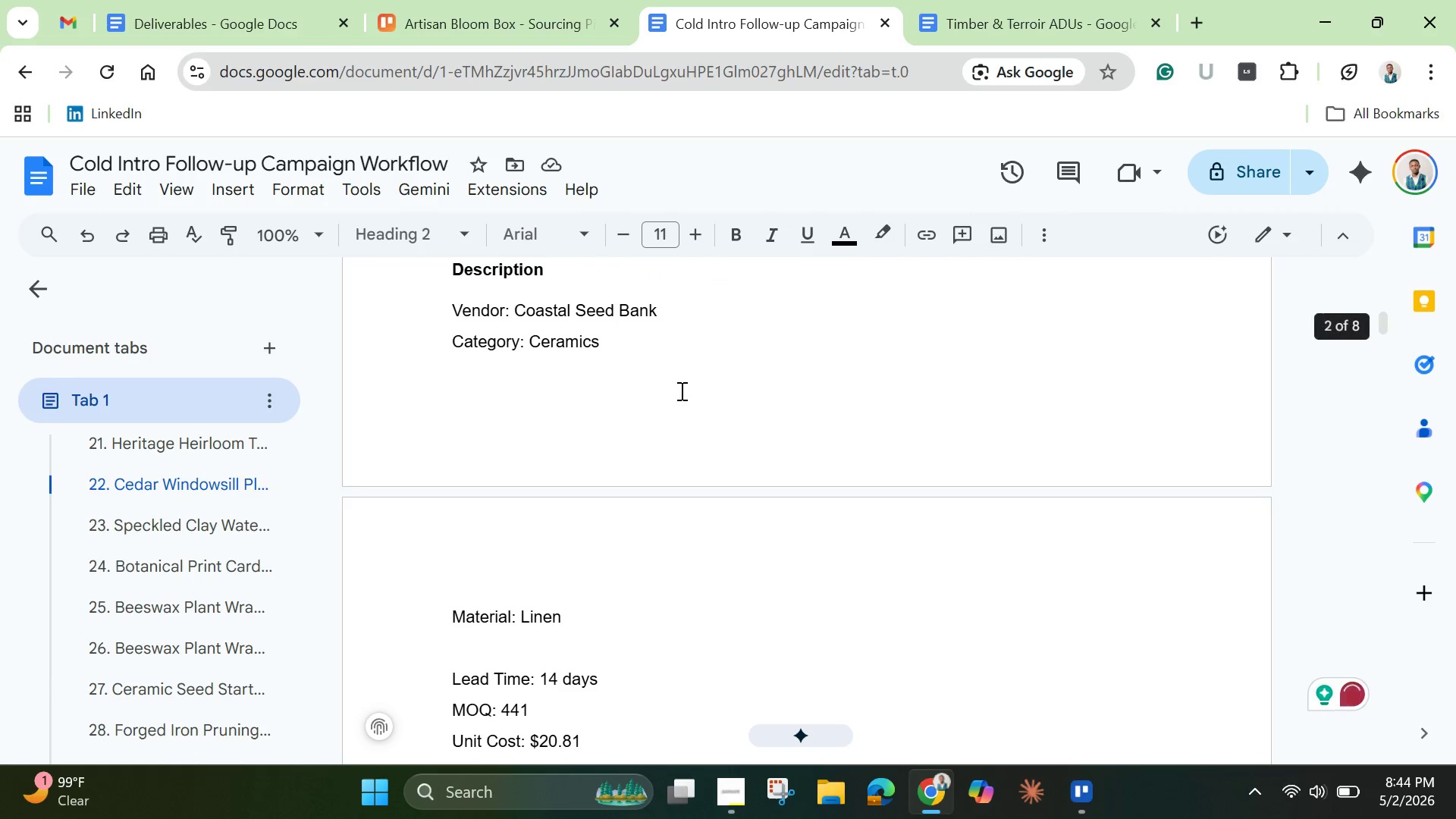 
scroll: coordinate [680, 391], scroll_direction: up, amount: 2.0
 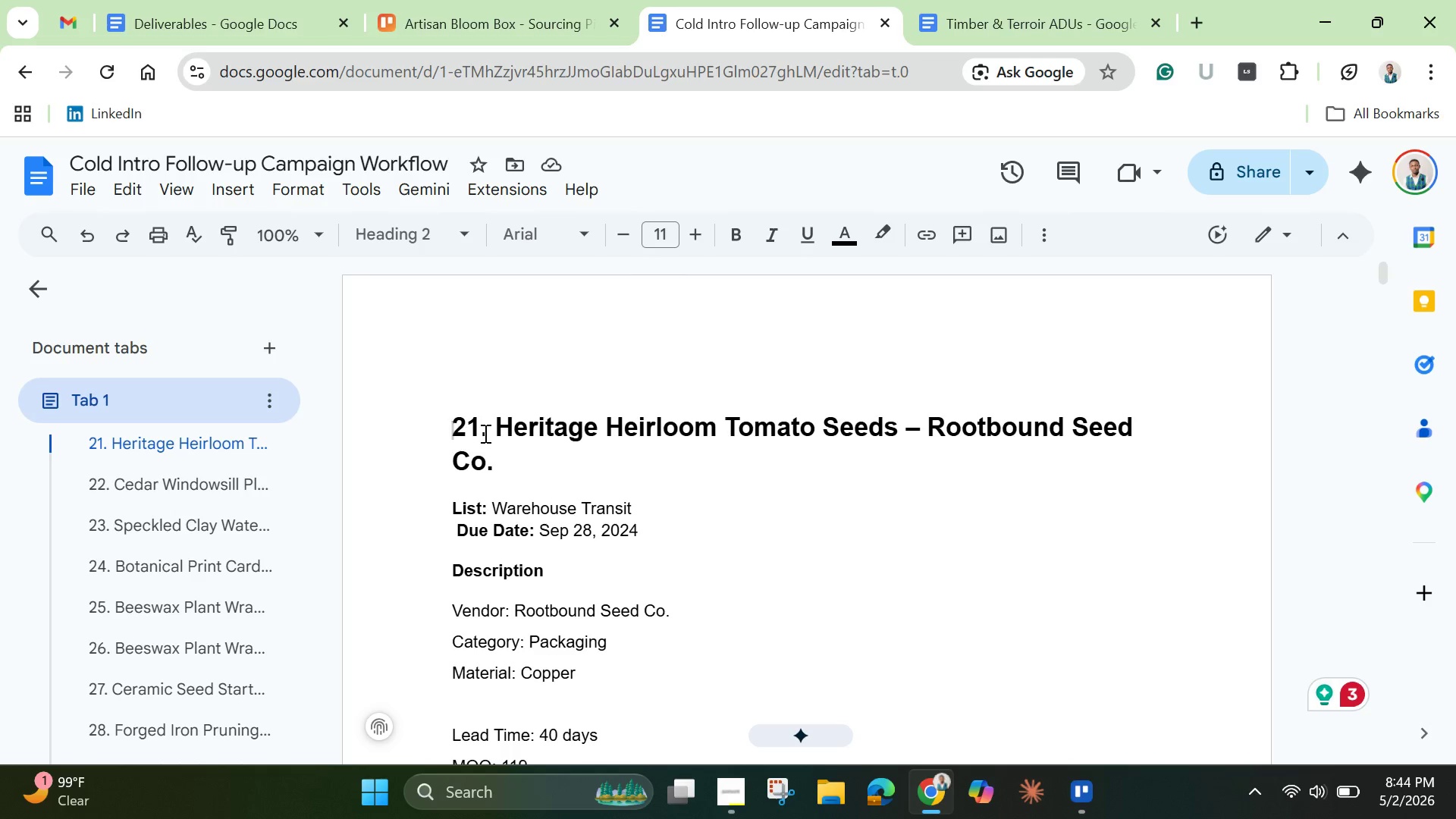 
left_click_drag(start_coordinate=[500, 421], to_coordinate=[535, 456])
 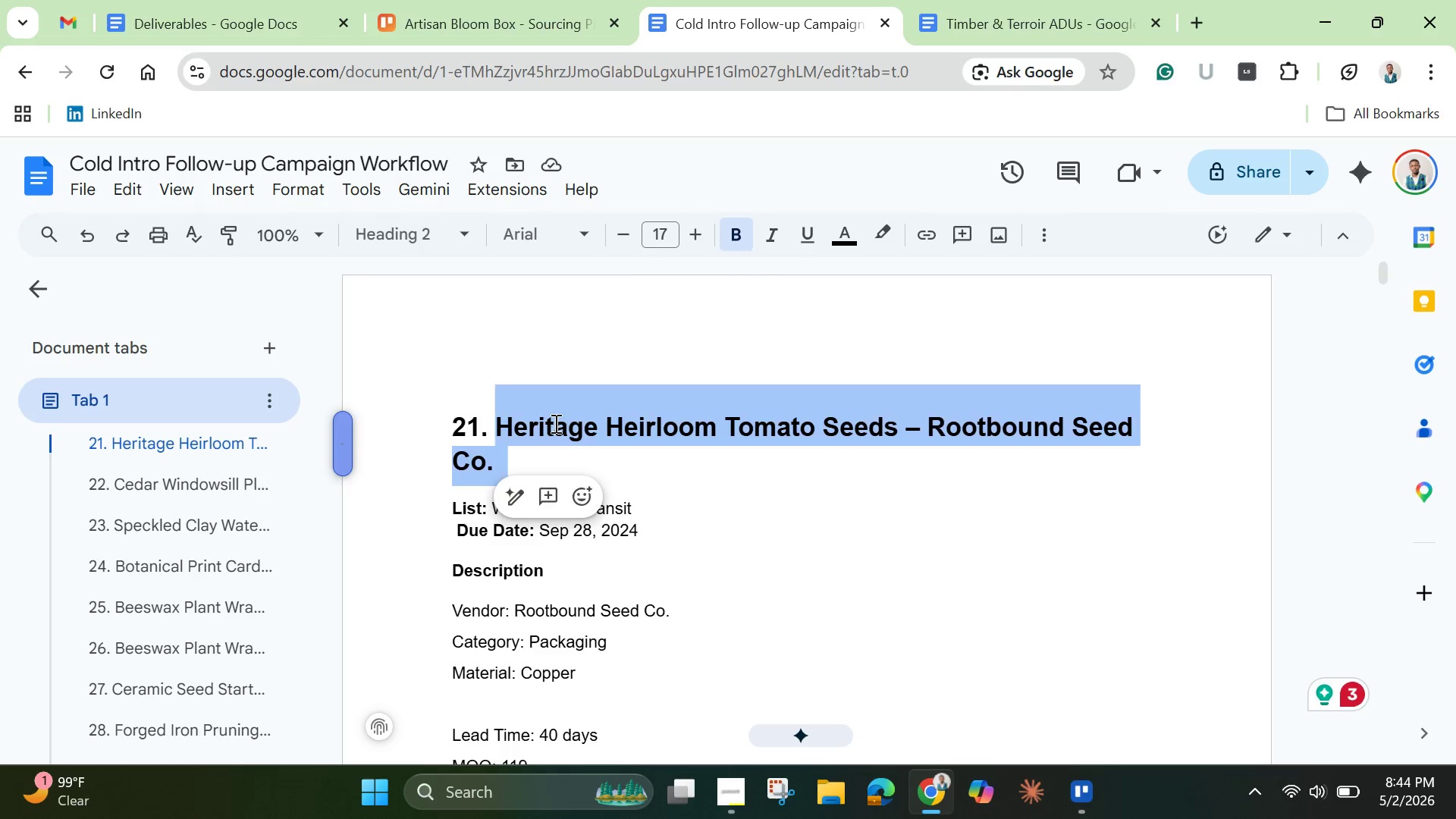 
right_click([554, 423])
 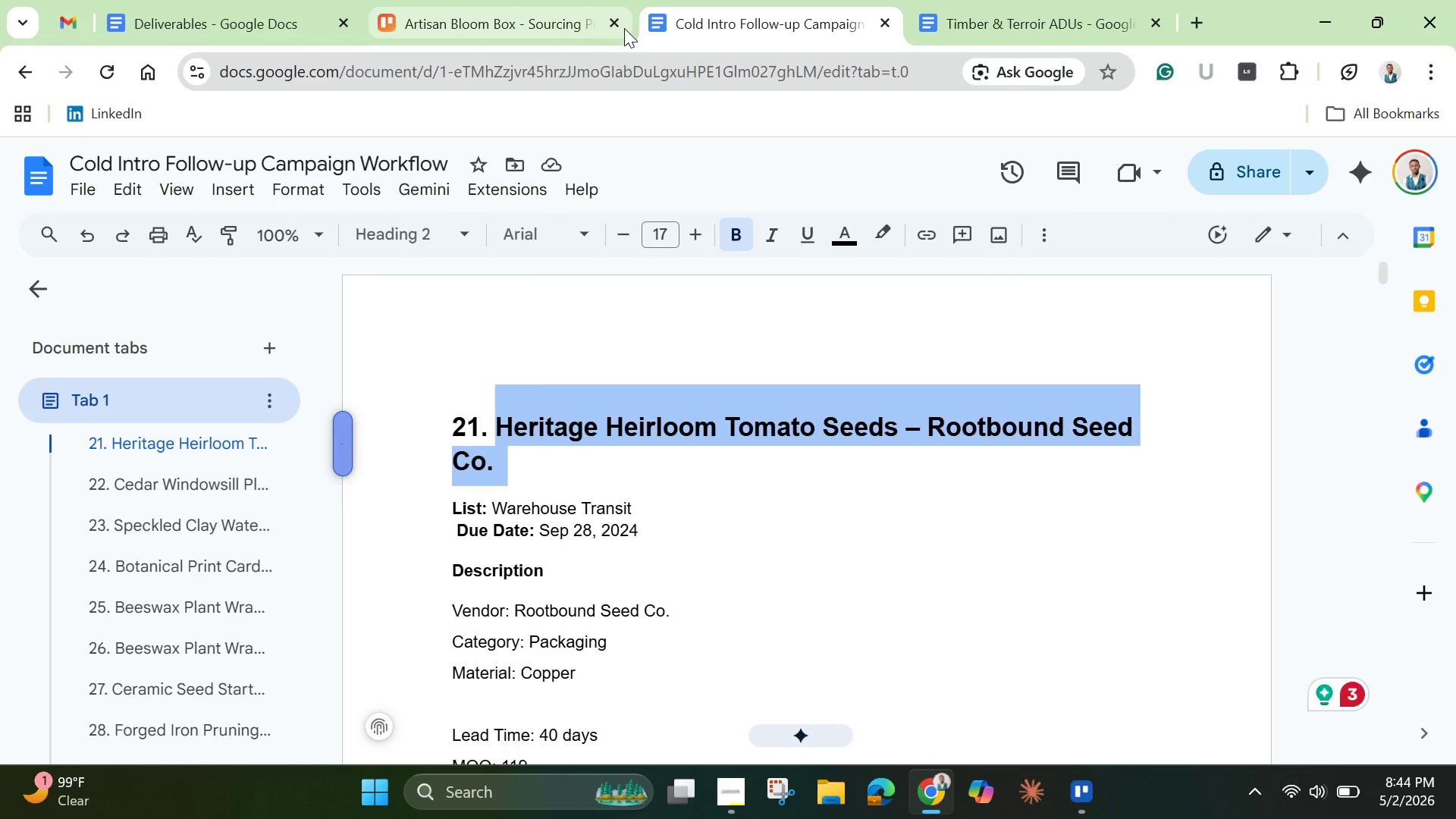 
left_click([452, 13])
 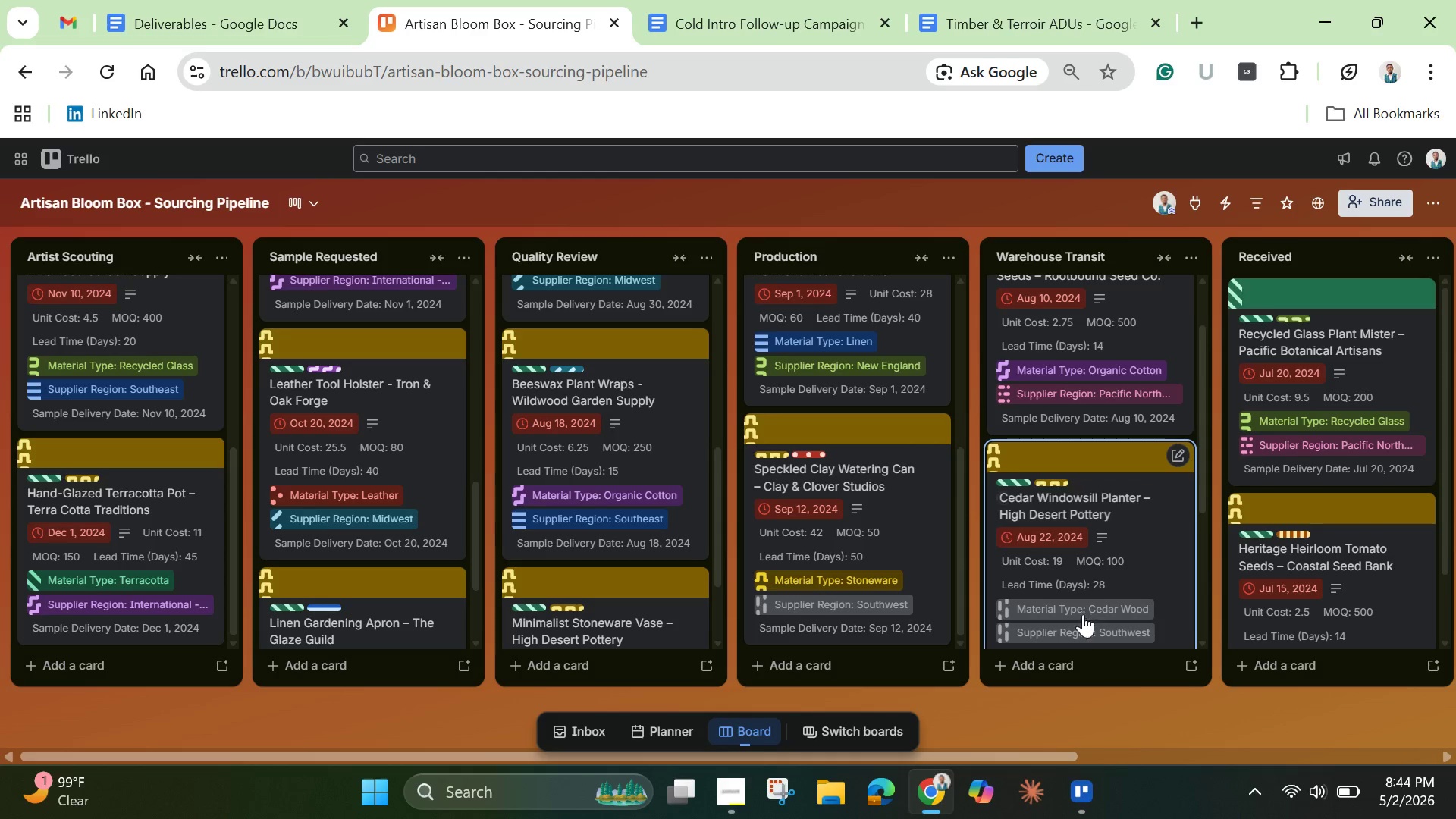 
left_click([1072, 662])
 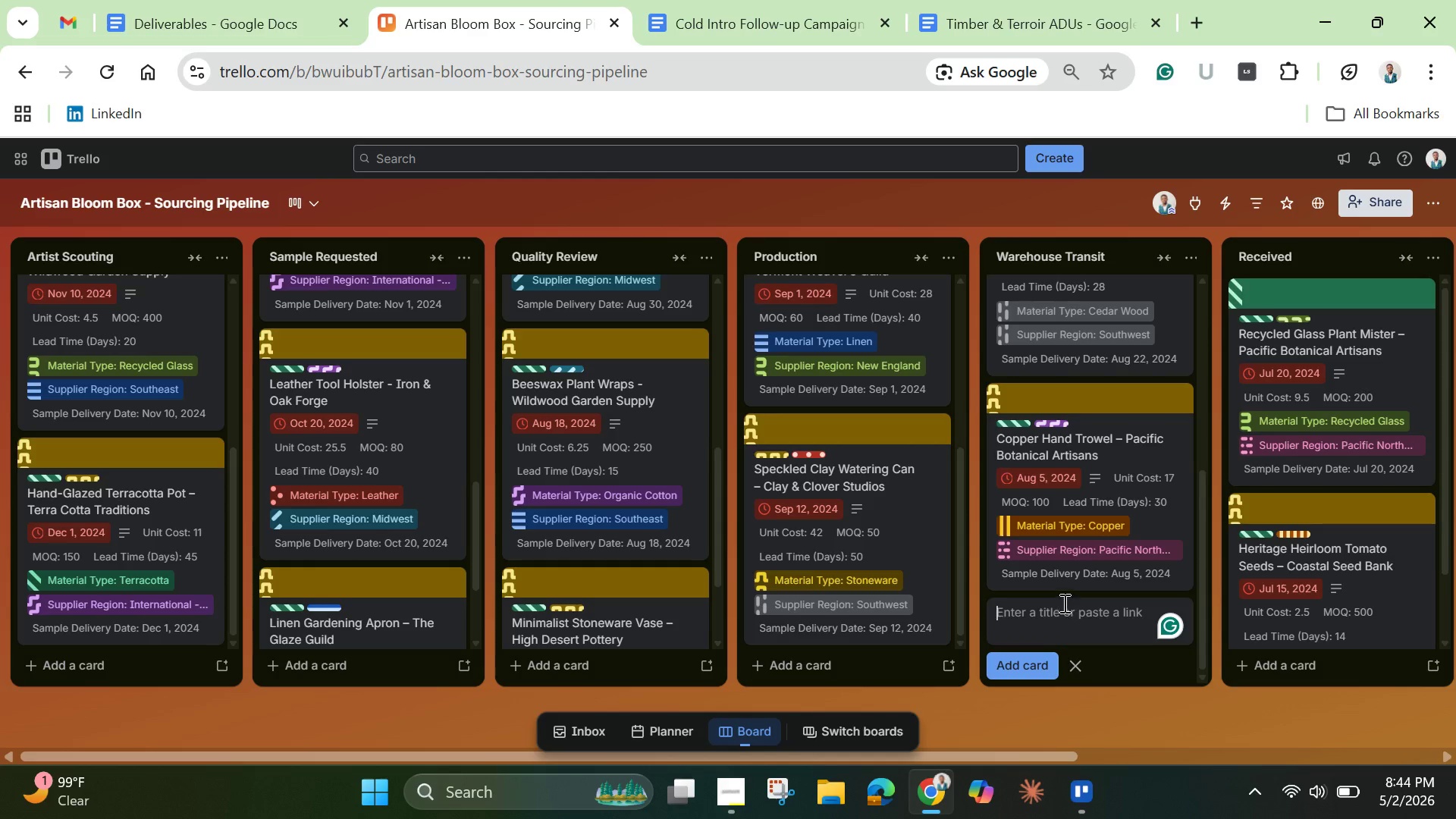 
key(Control+V)
 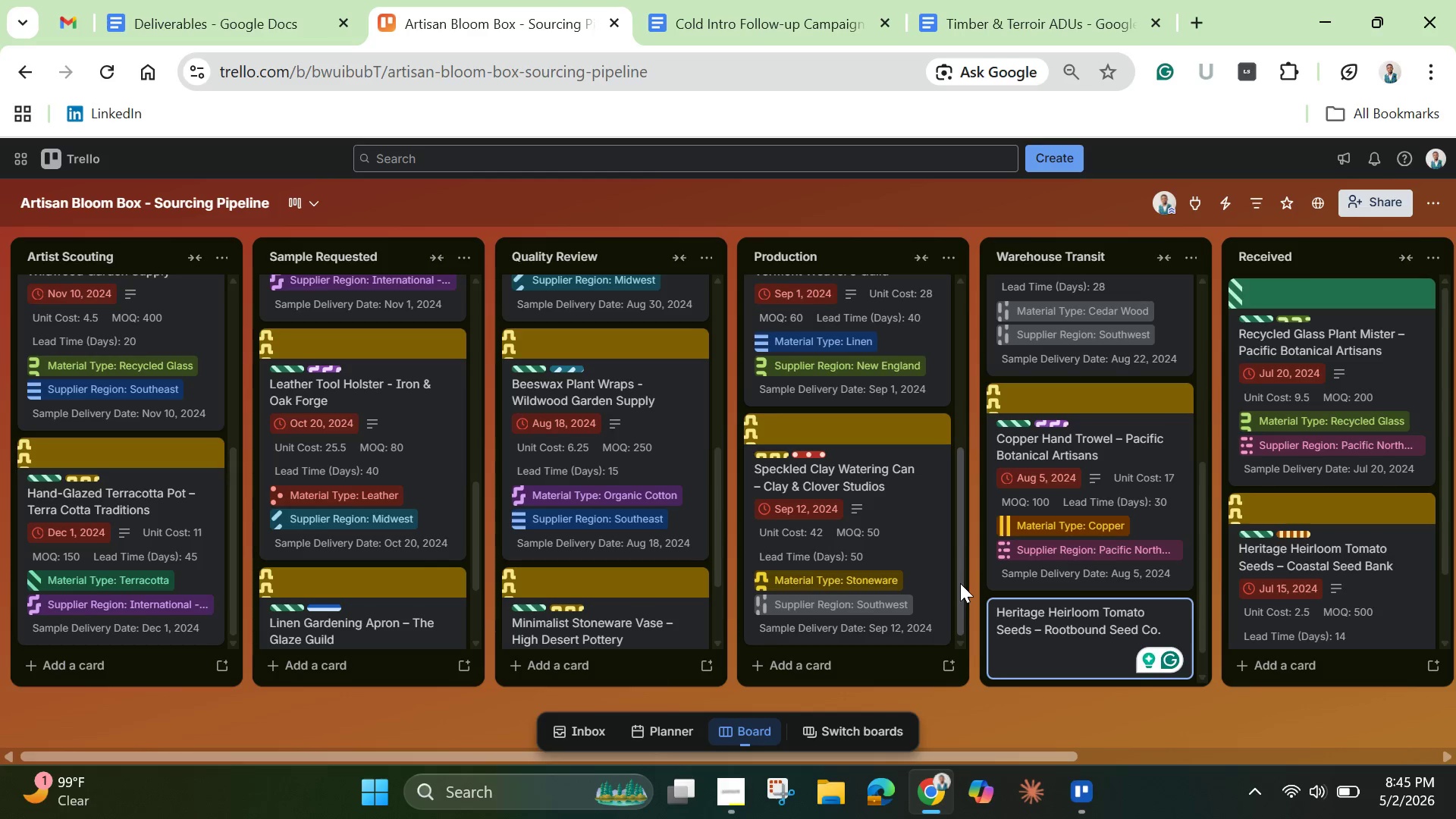 
wait(34.33)
 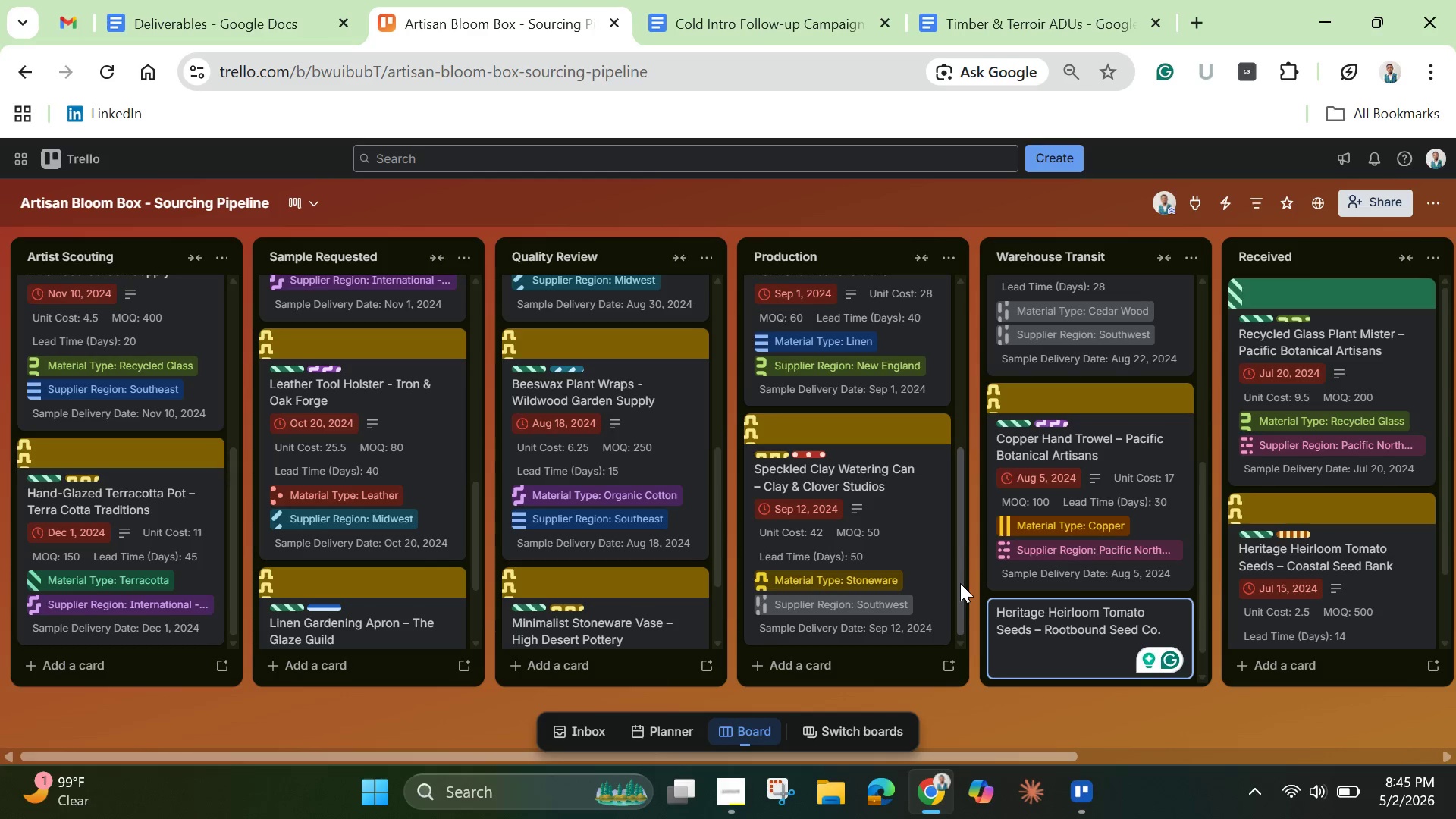 
key(Enter)
 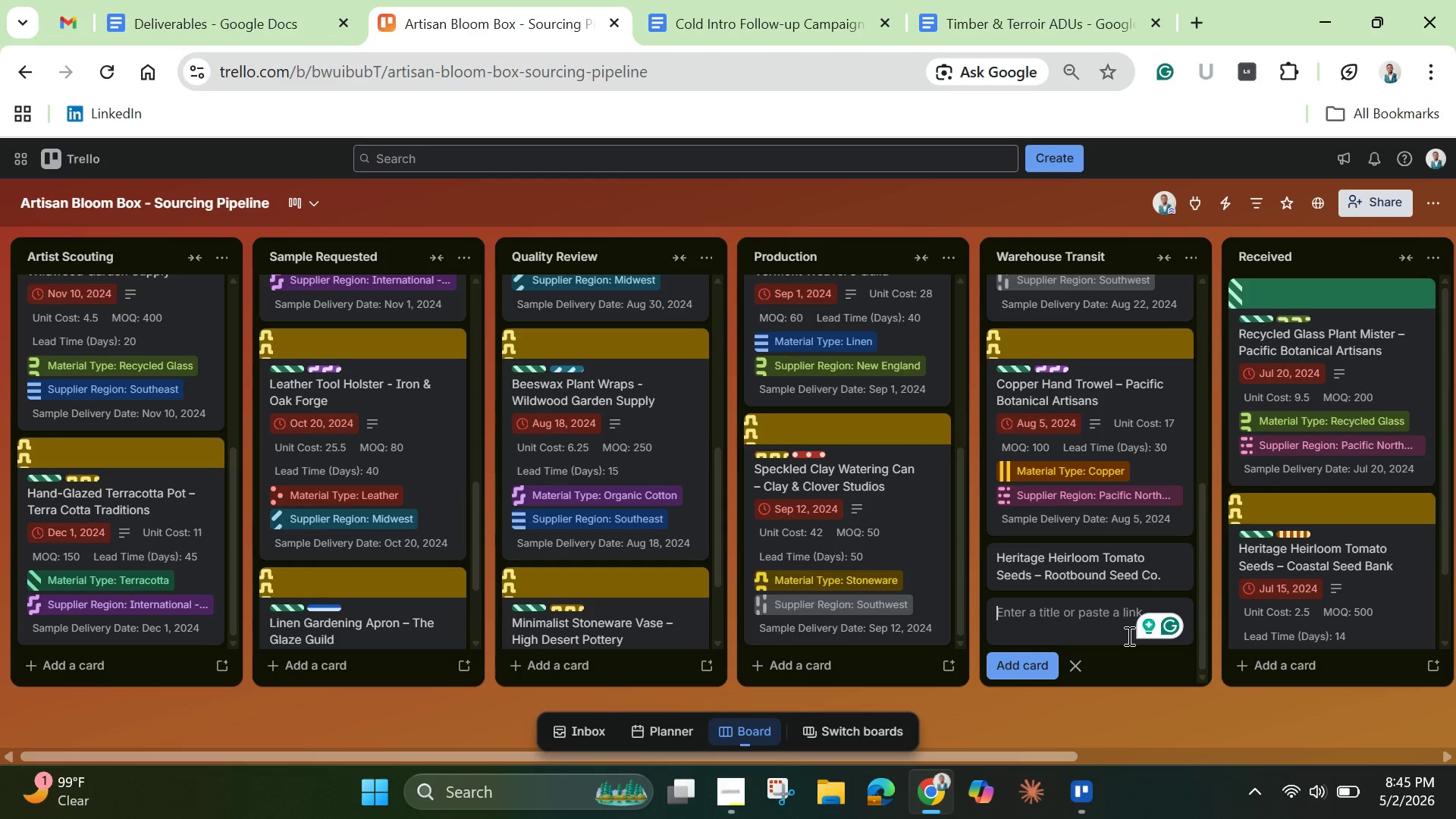 
wait(7.88)
 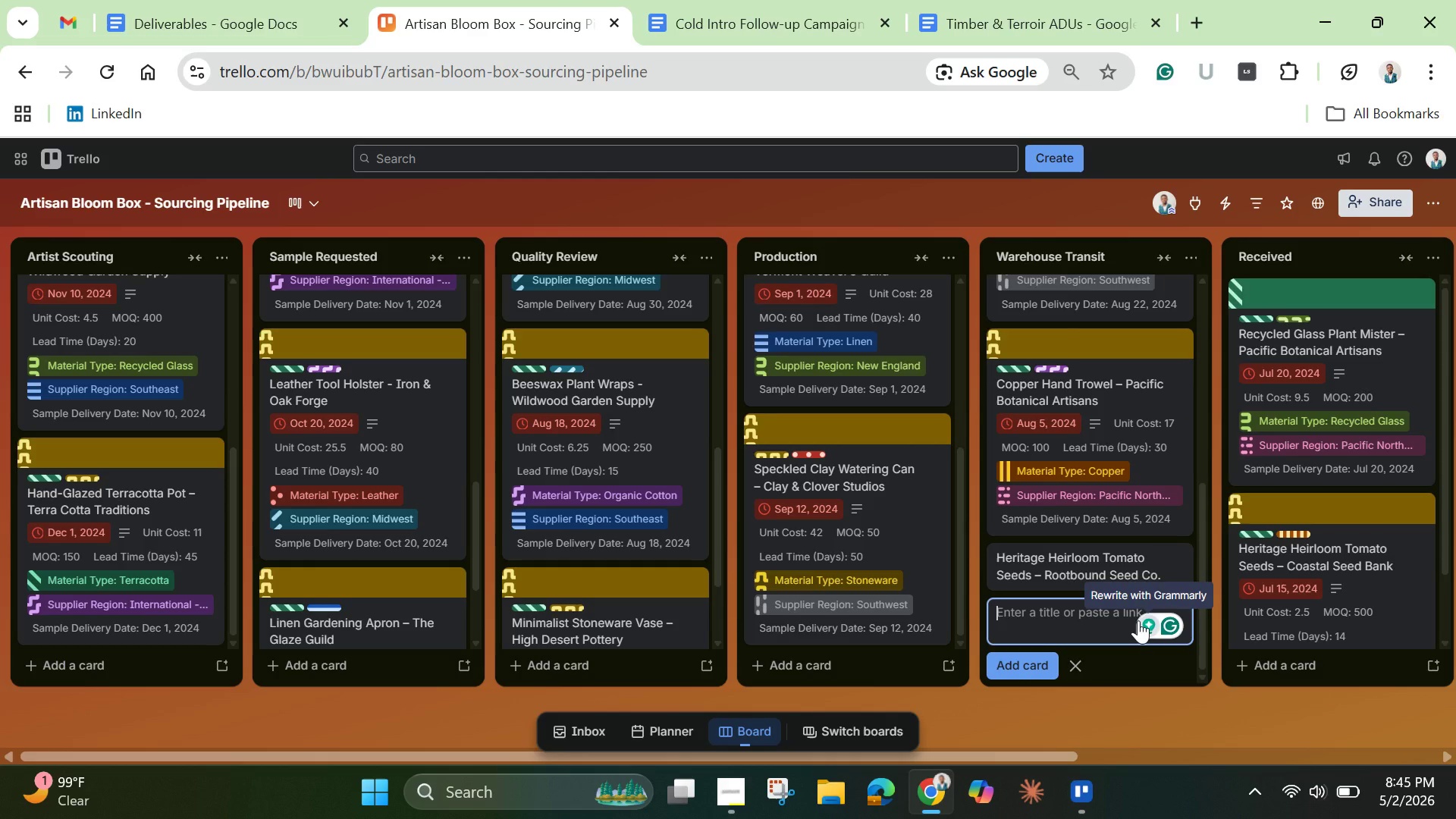 
left_click([1110, 564])
 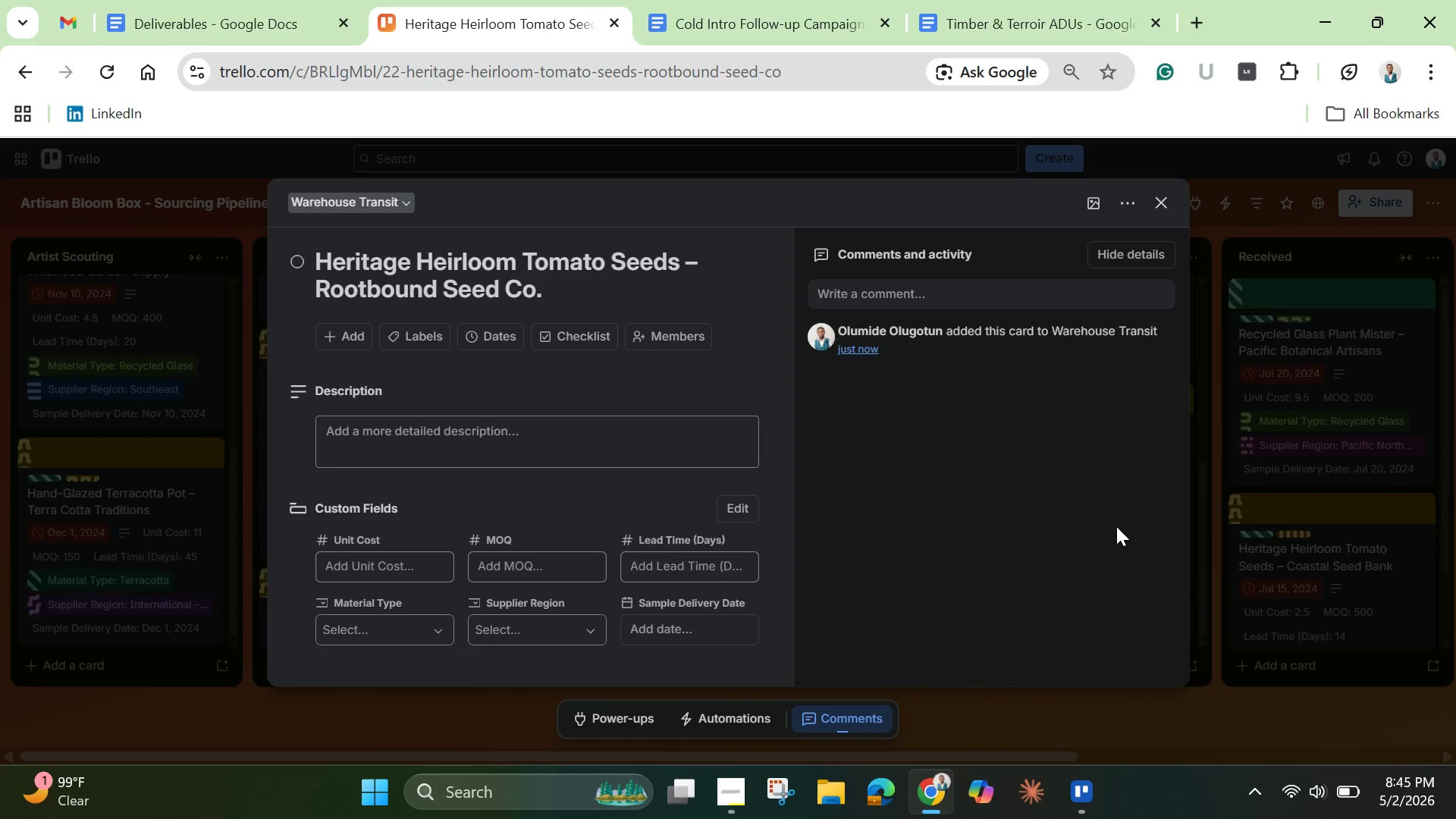 
wait(9.53)
 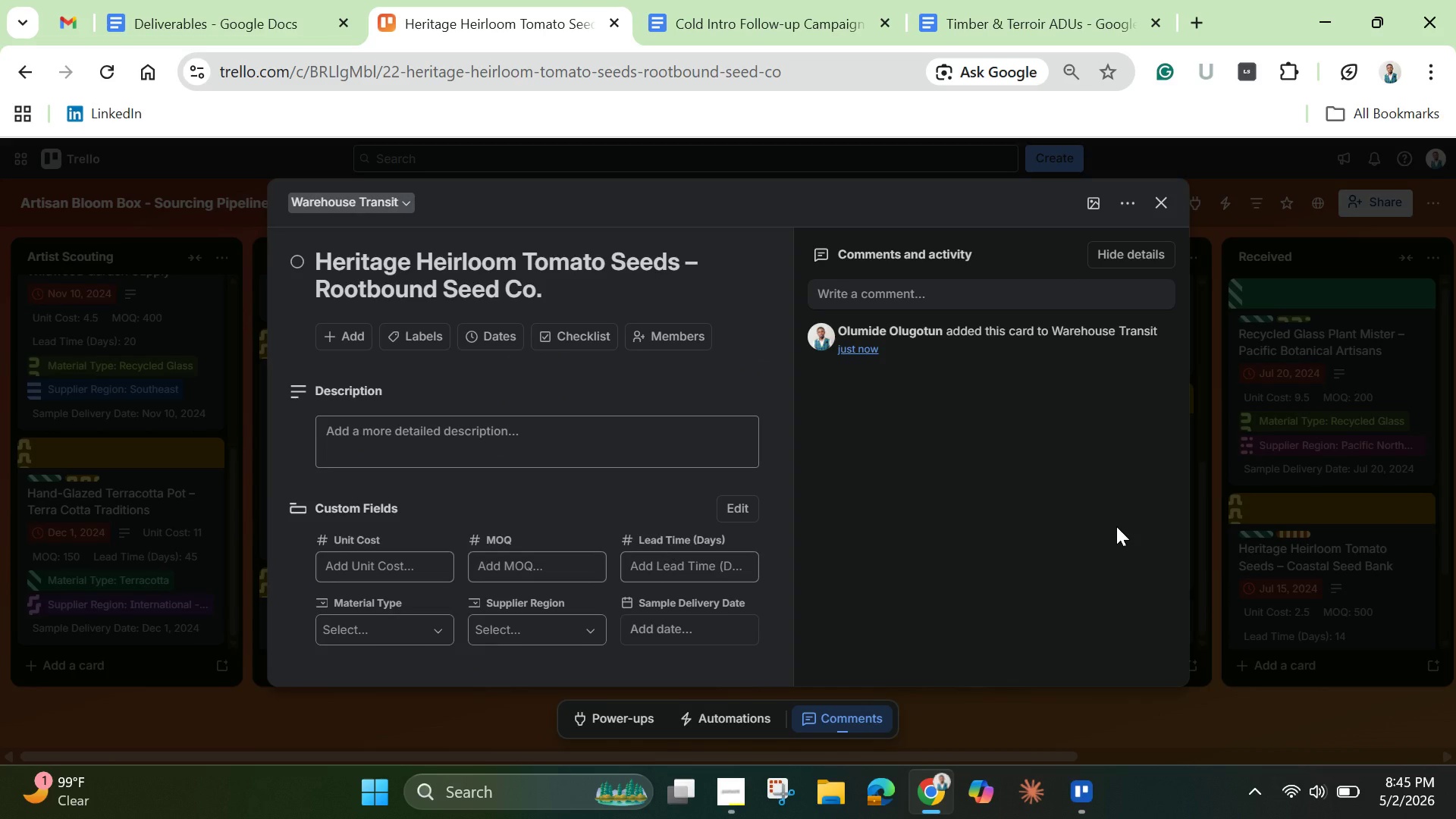 
left_click([419, 337])
 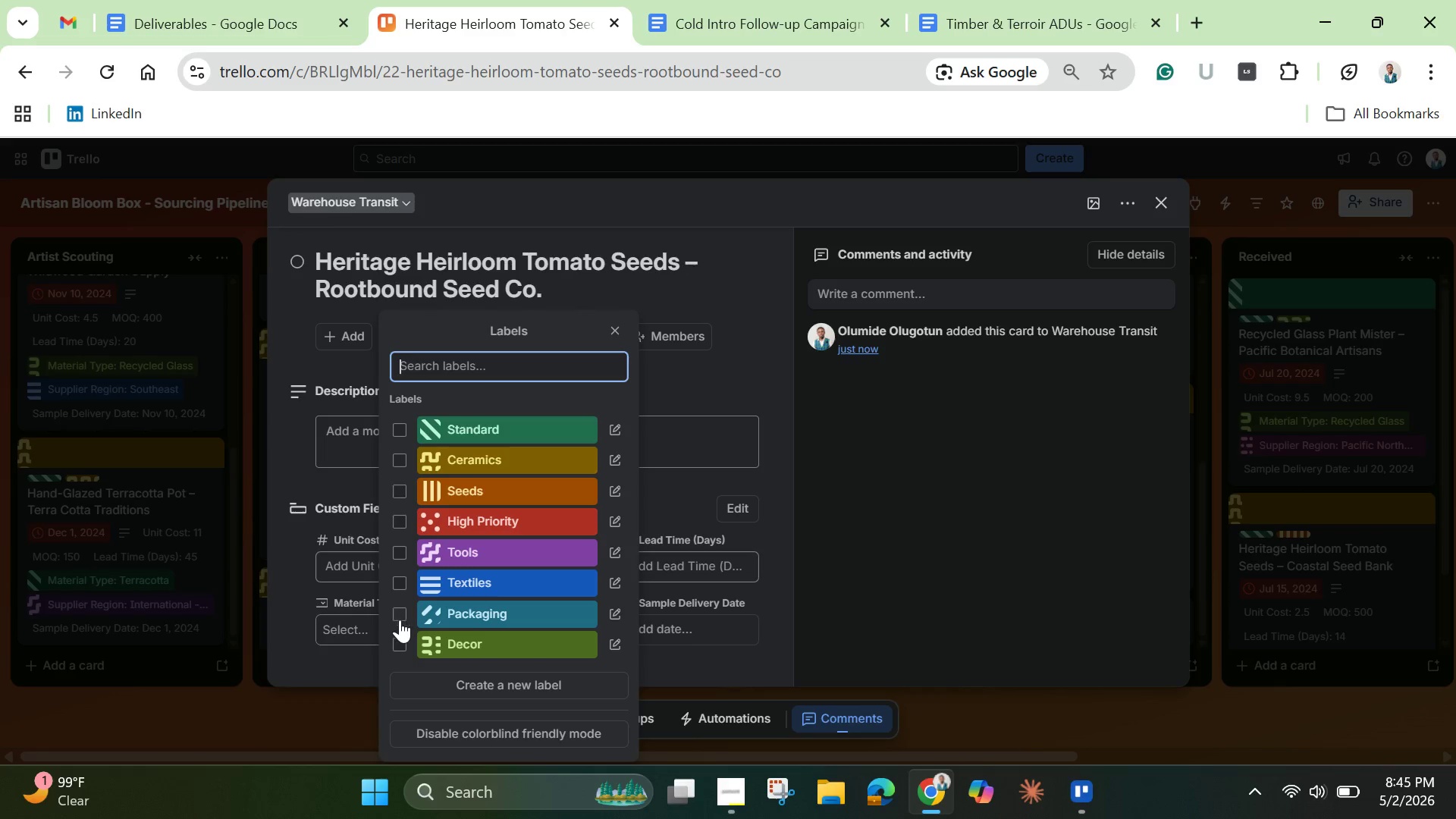 
left_click([399, 613])
 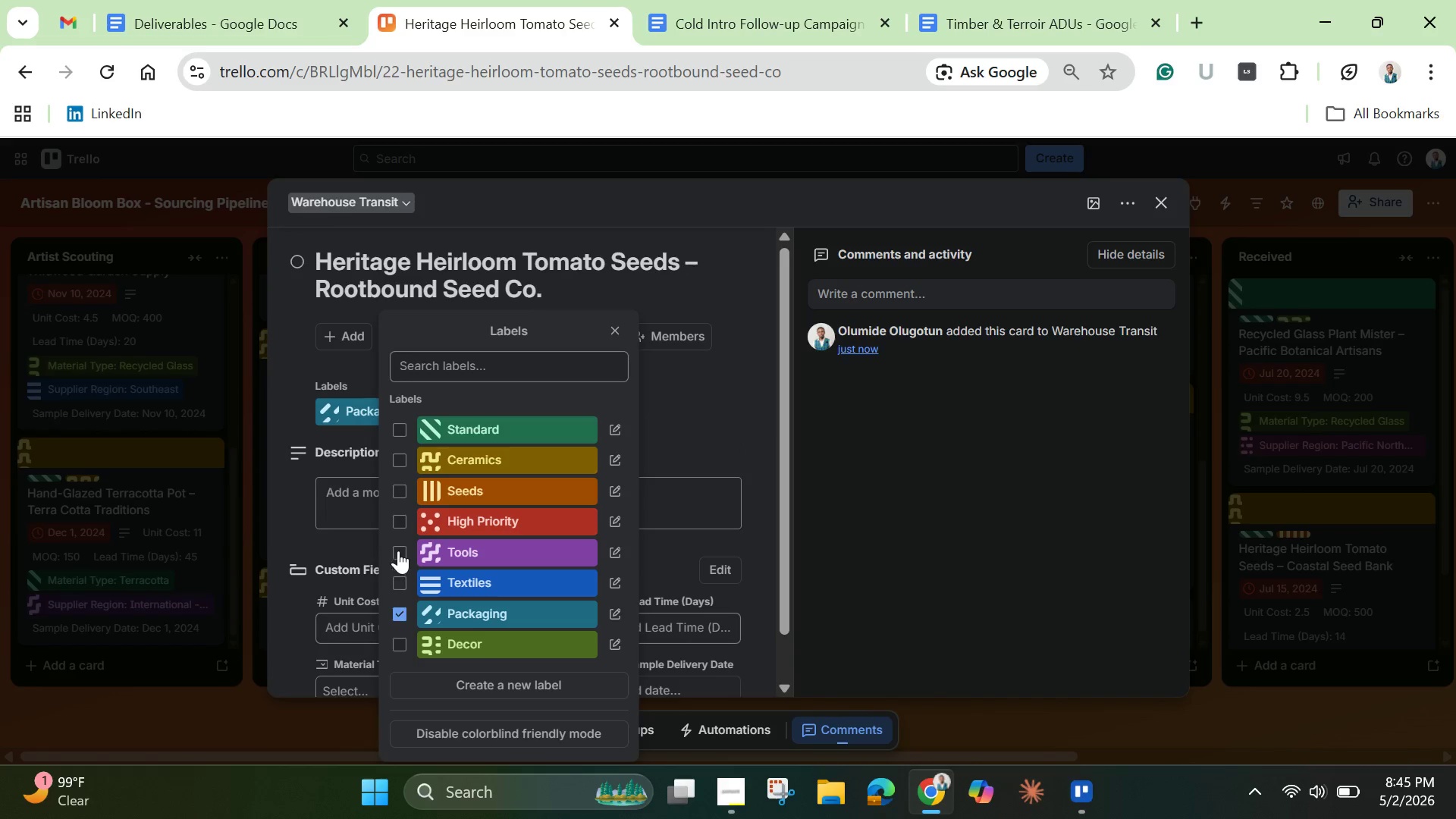 
left_click([403, 428])
 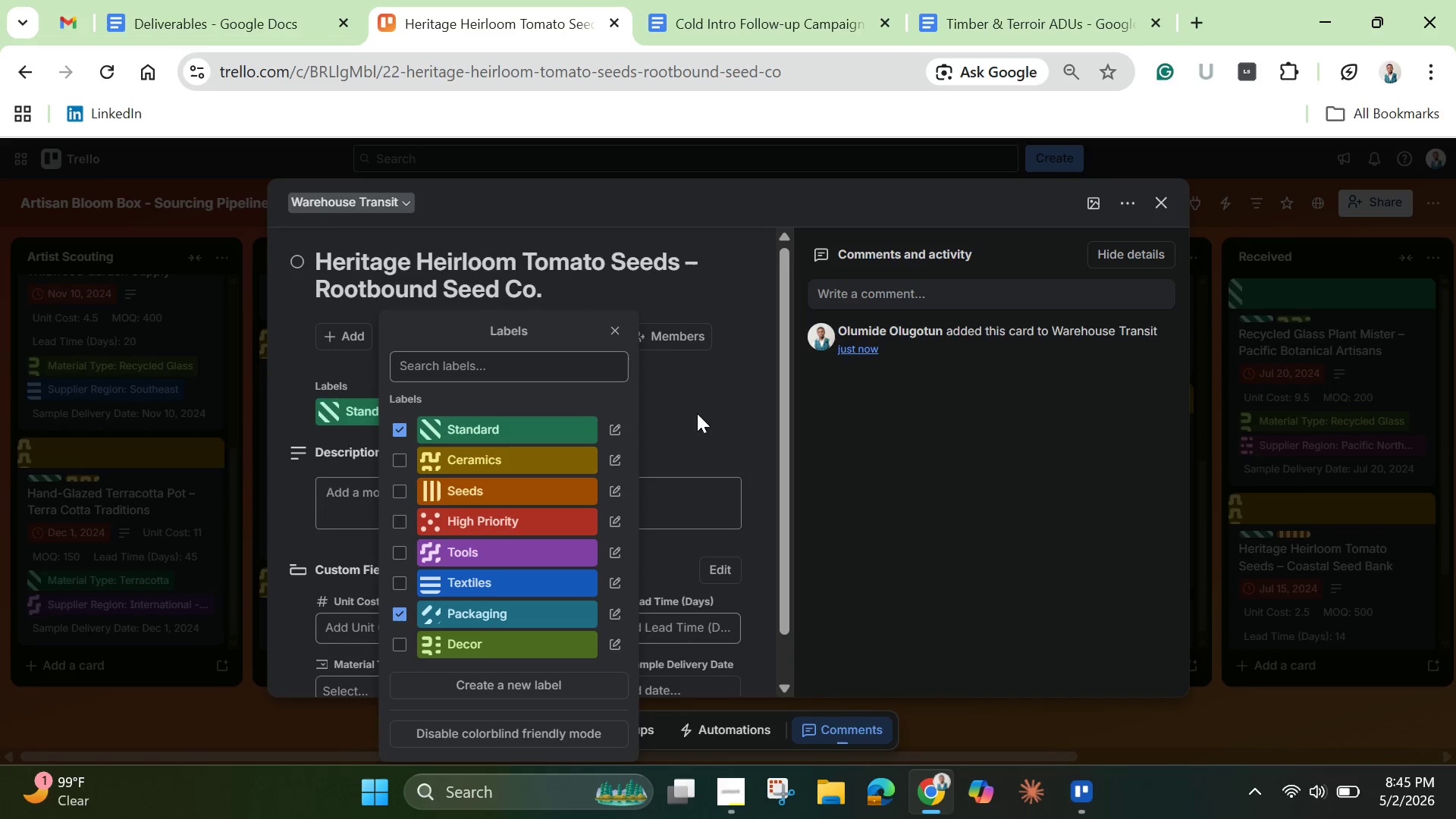 
left_click([702, 409])
 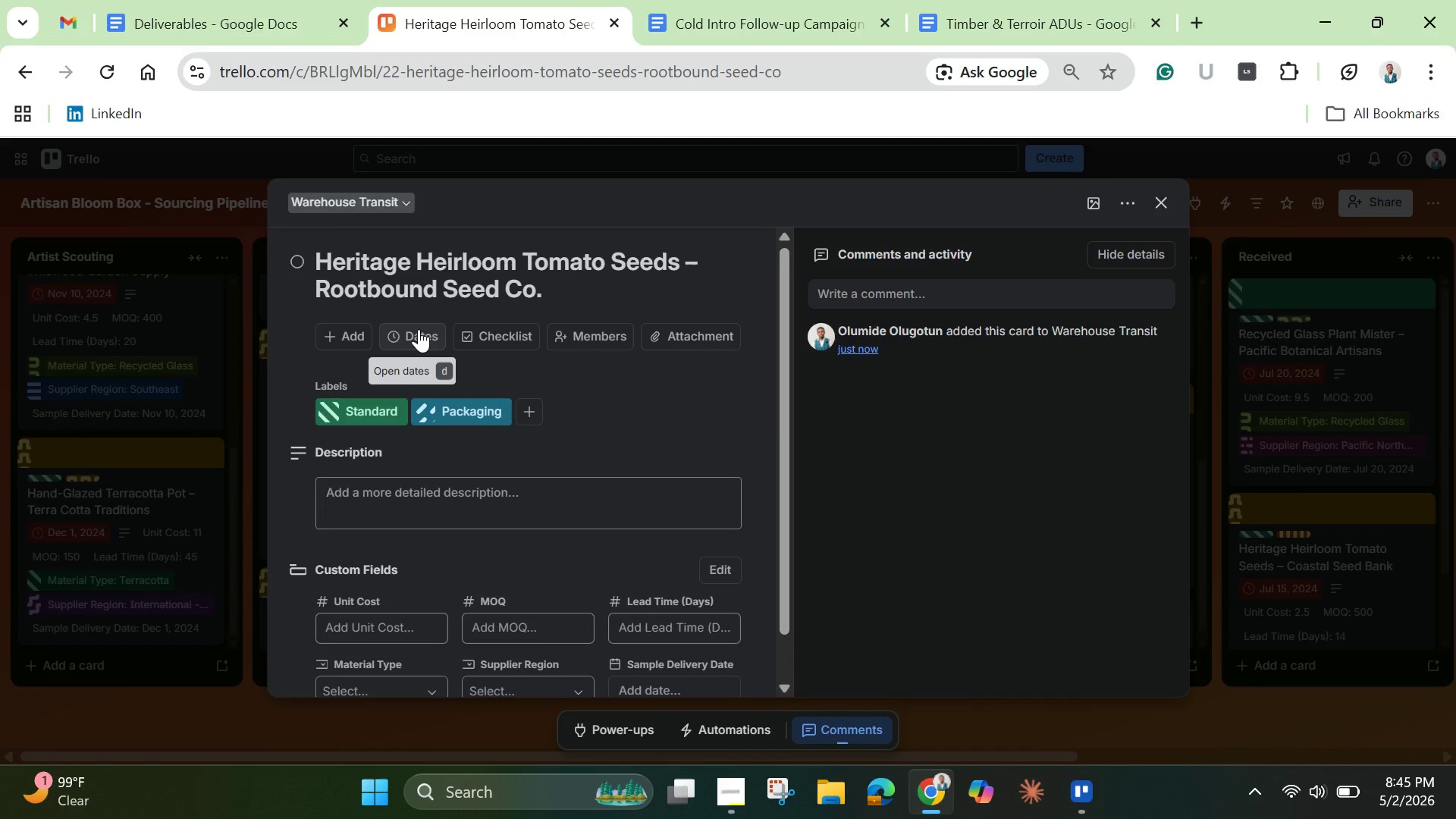 
left_click([420, 329])
 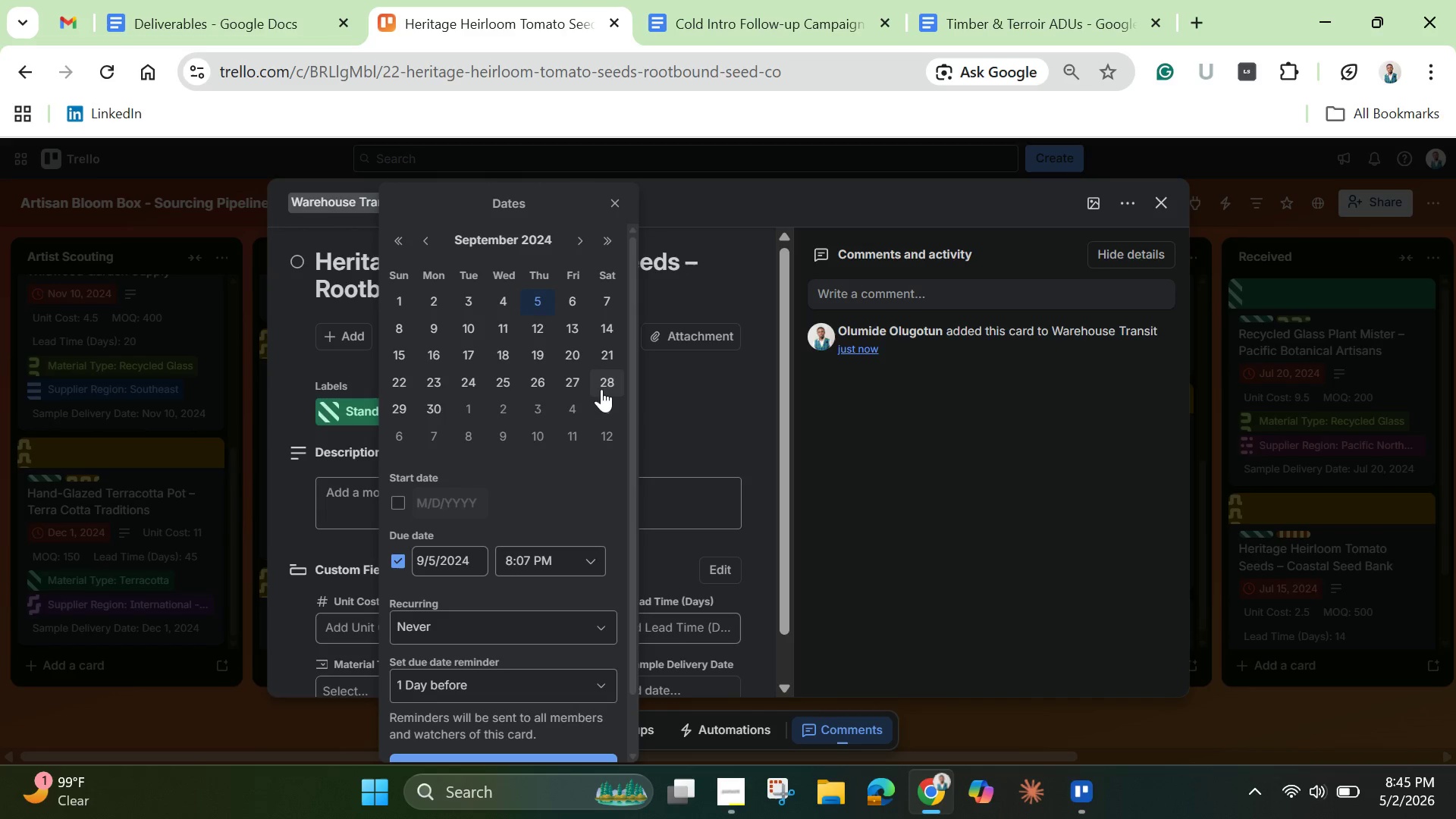 
left_click([608, 385])
 